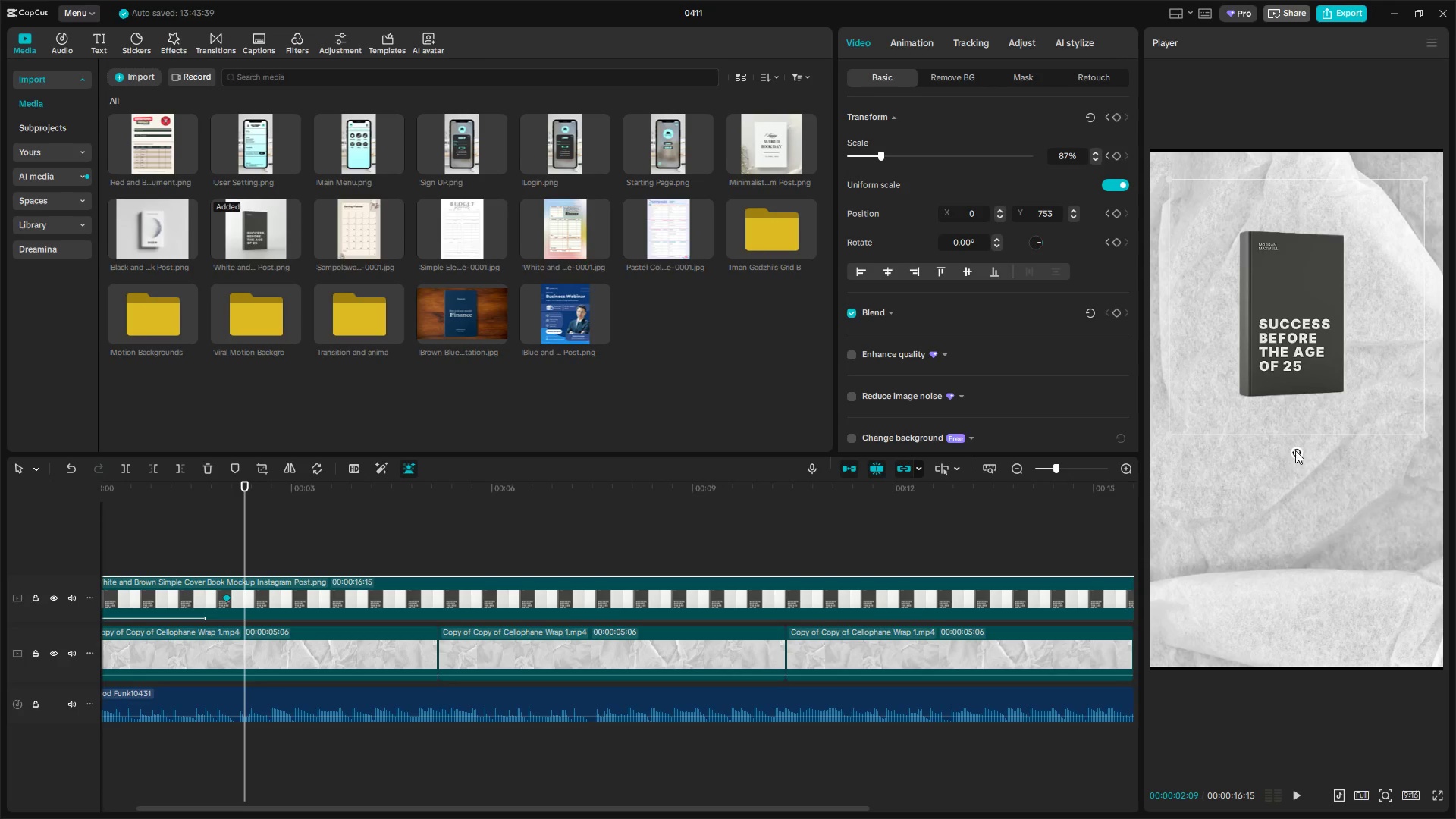 
left_click_drag(start_coordinate=[1298, 450], to_coordinate=[1310, 450])
 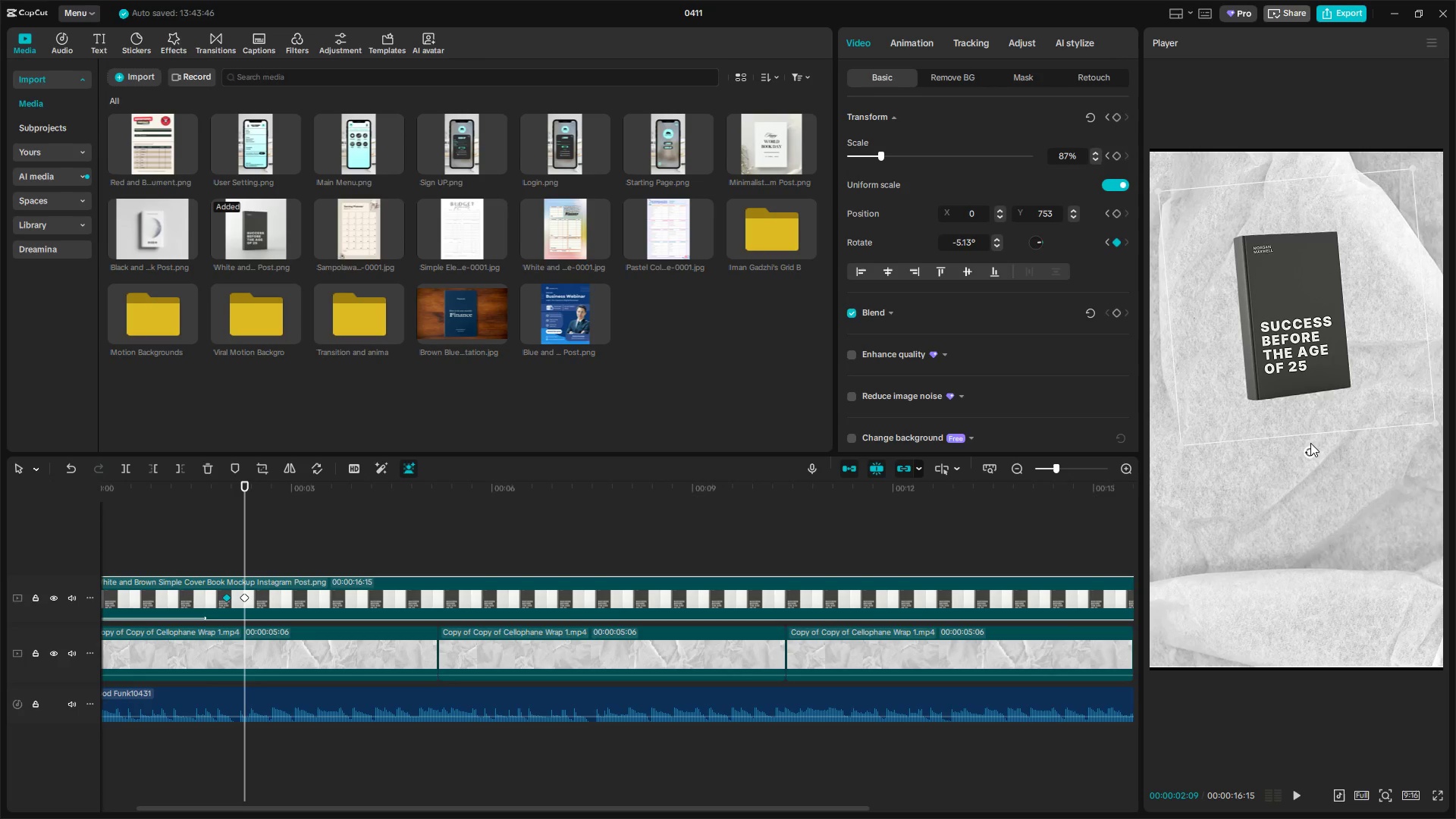 
key(Space)
 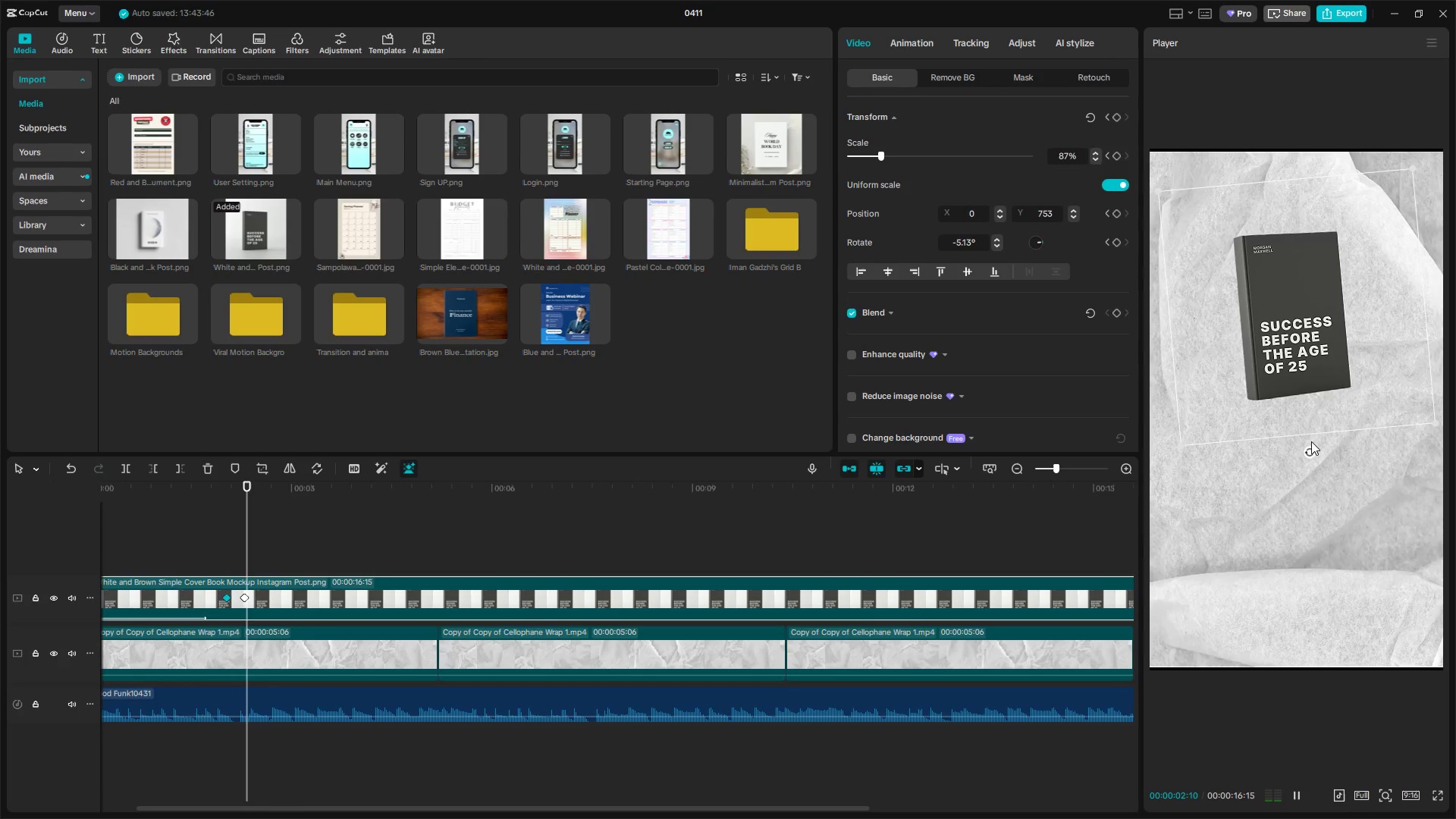 
key(Space)
 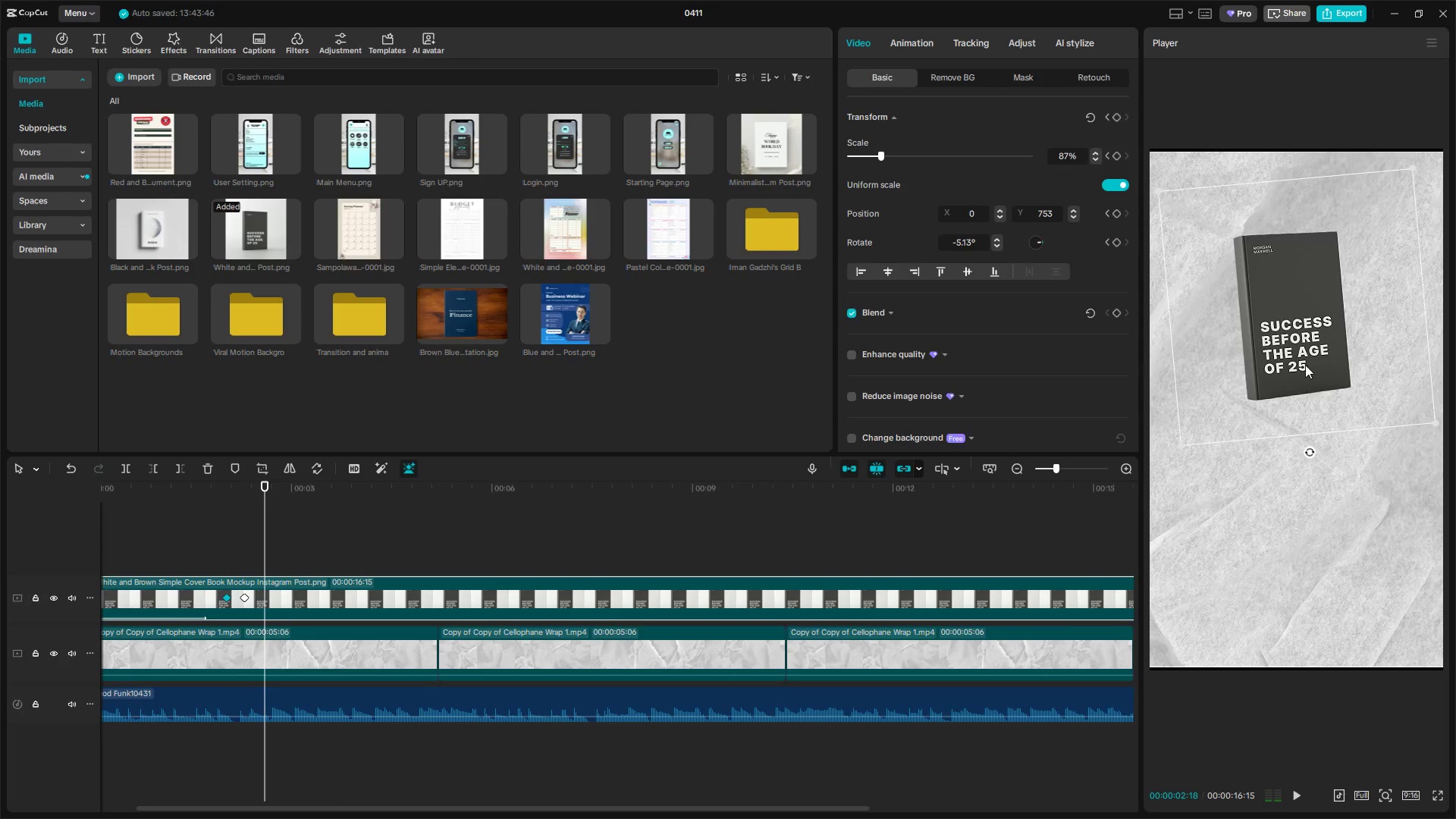 
left_click_drag(start_coordinate=[1305, 365], to_coordinate=[1306, 357])
 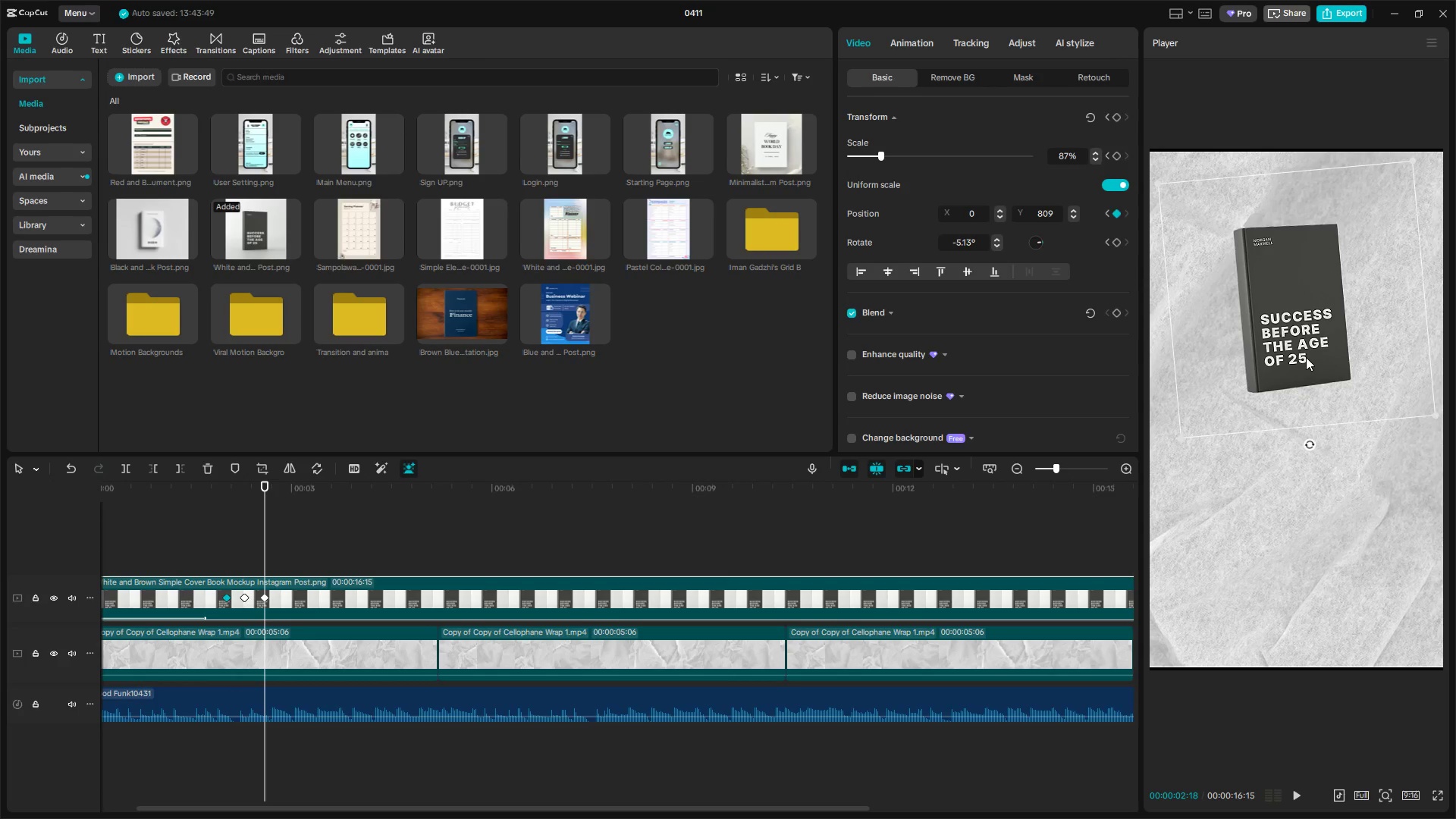 
key(Space)
 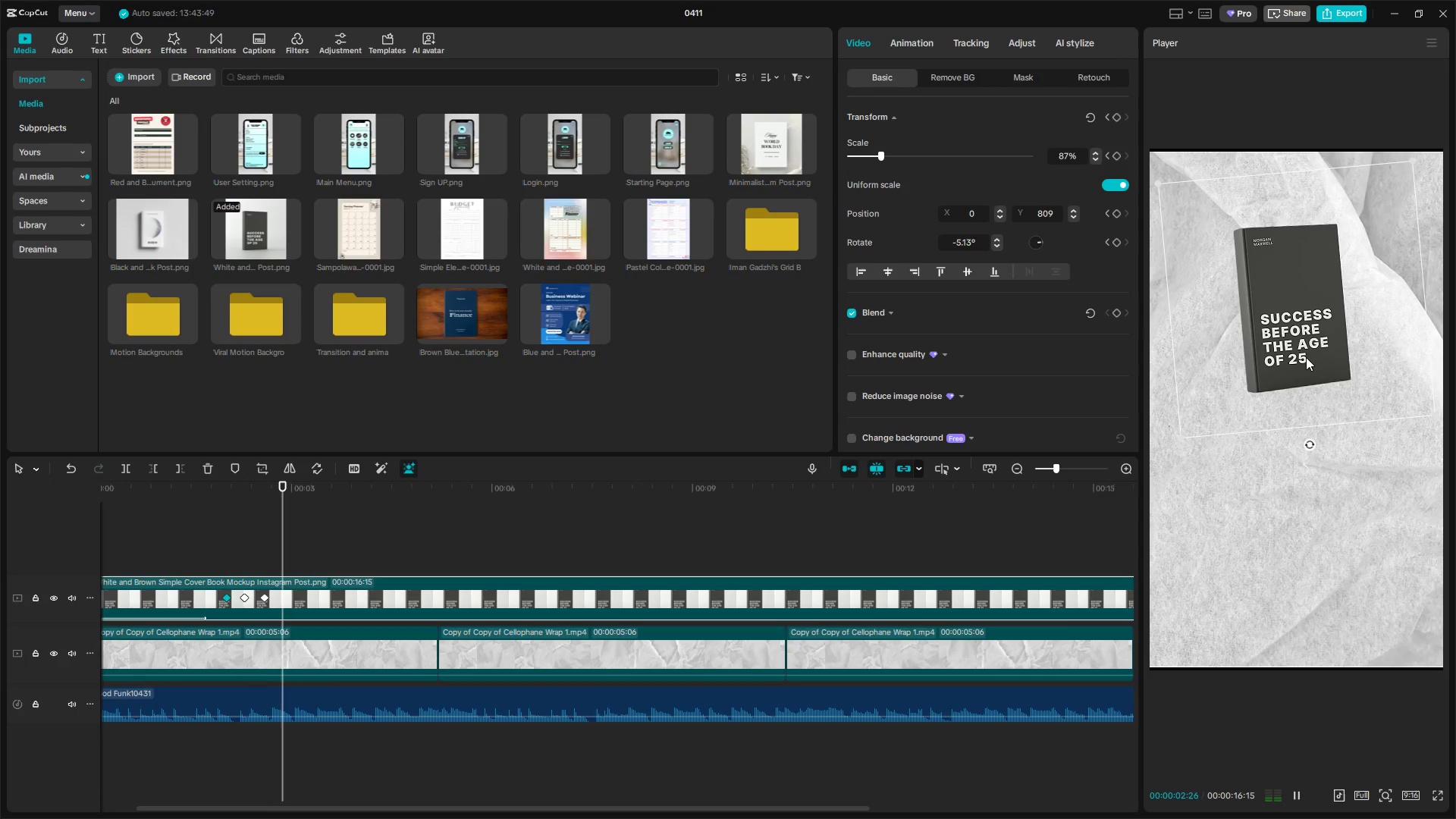 
key(Space)
 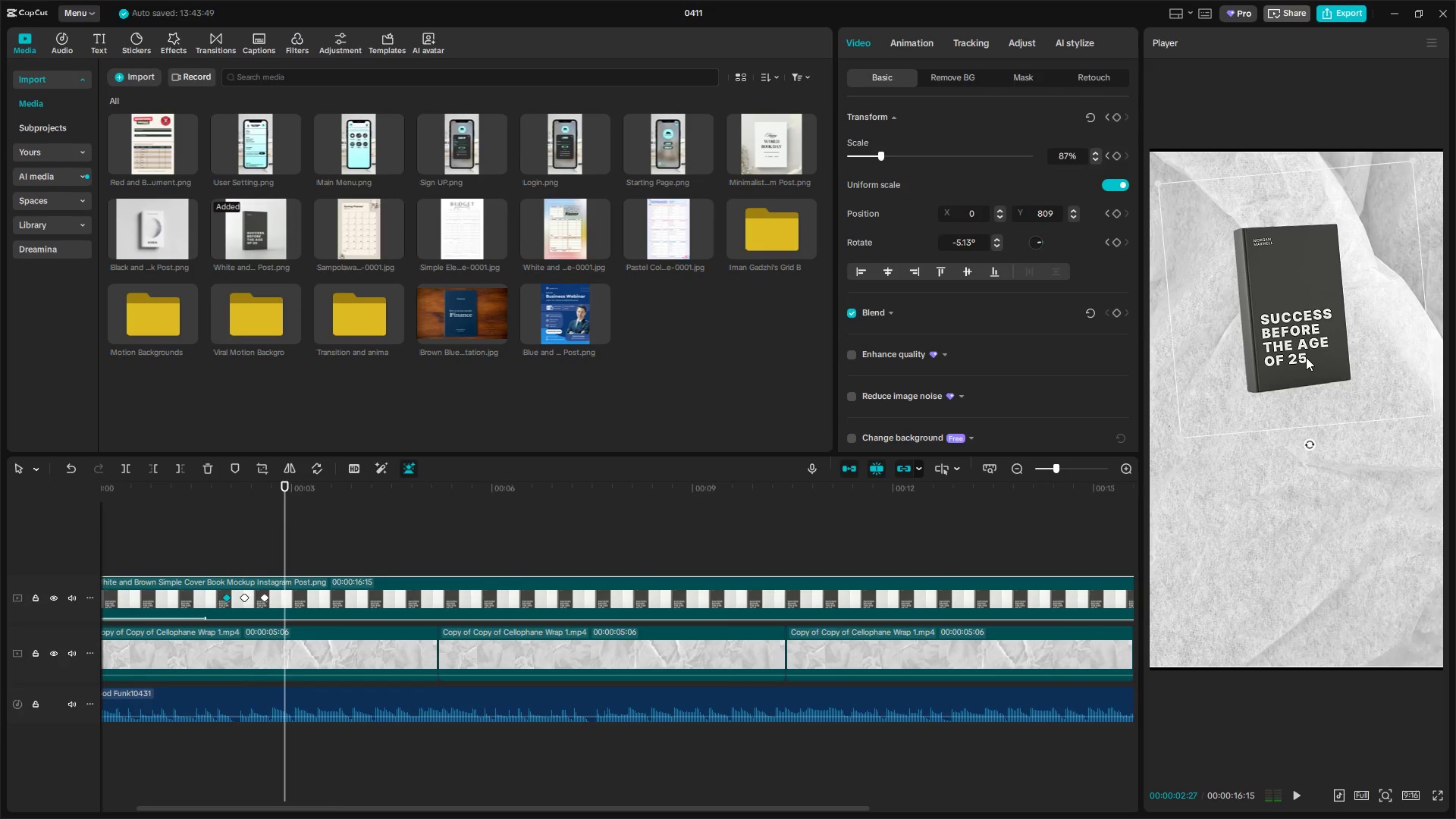 
left_click_drag(start_coordinate=[1306, 357], to_coordinate=[1306, 369])
 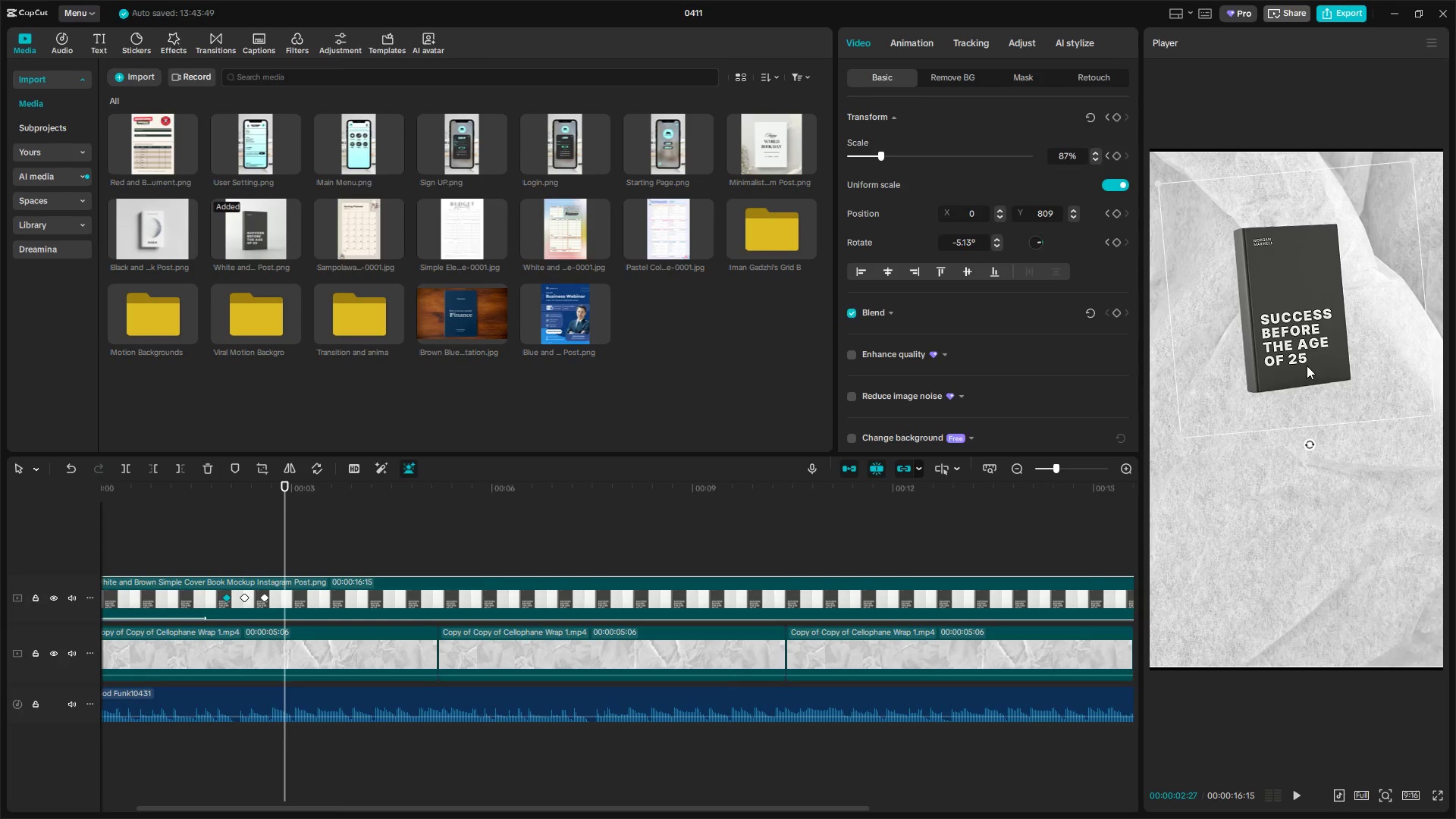 
left_click_drag(start_coordinate=[1307, 366], to_coordinate=[1307, 373])
 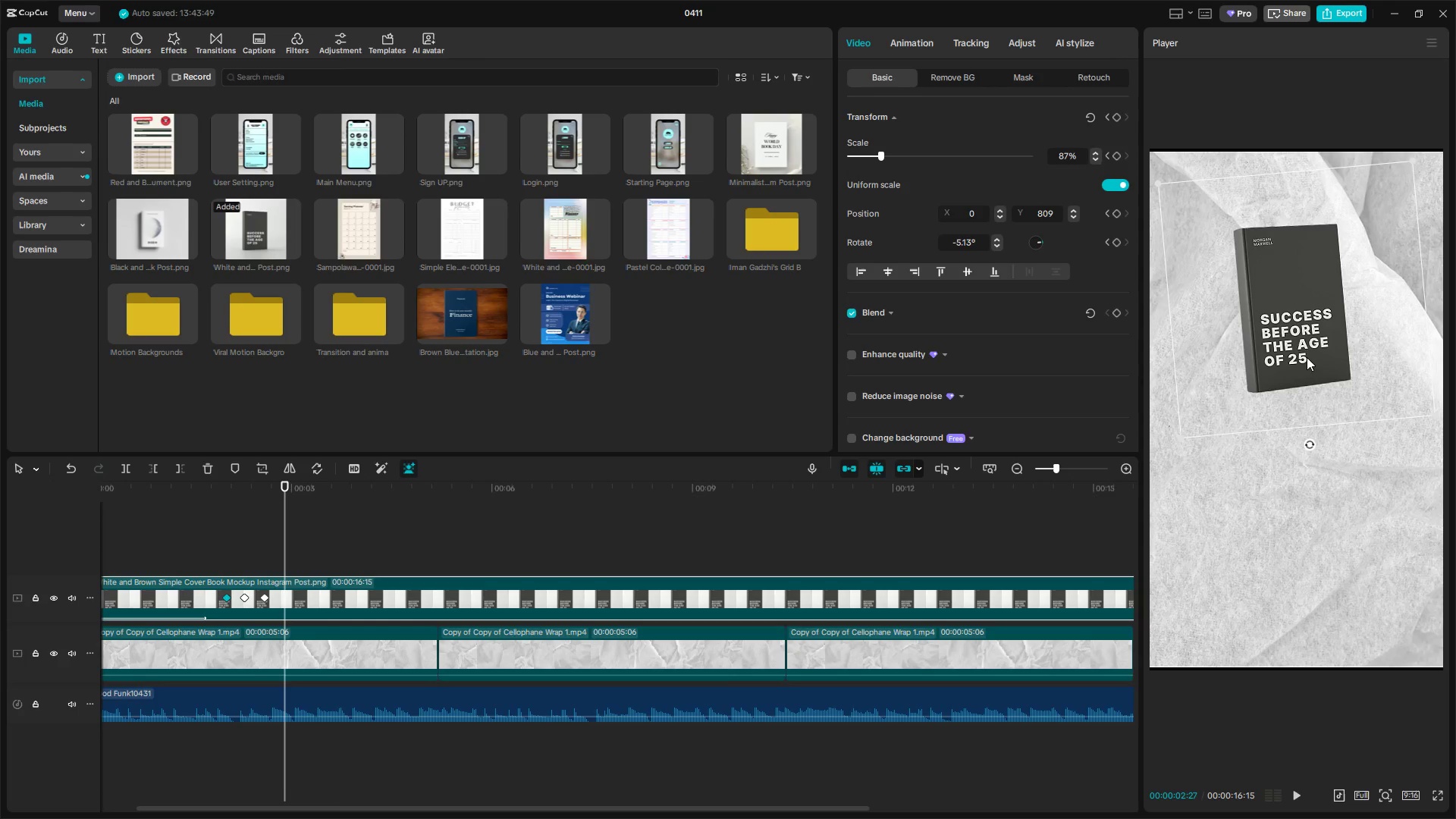 
left_click_drag(start_coordinate=[1307, 355], to_coordinate=[1305, 366])
 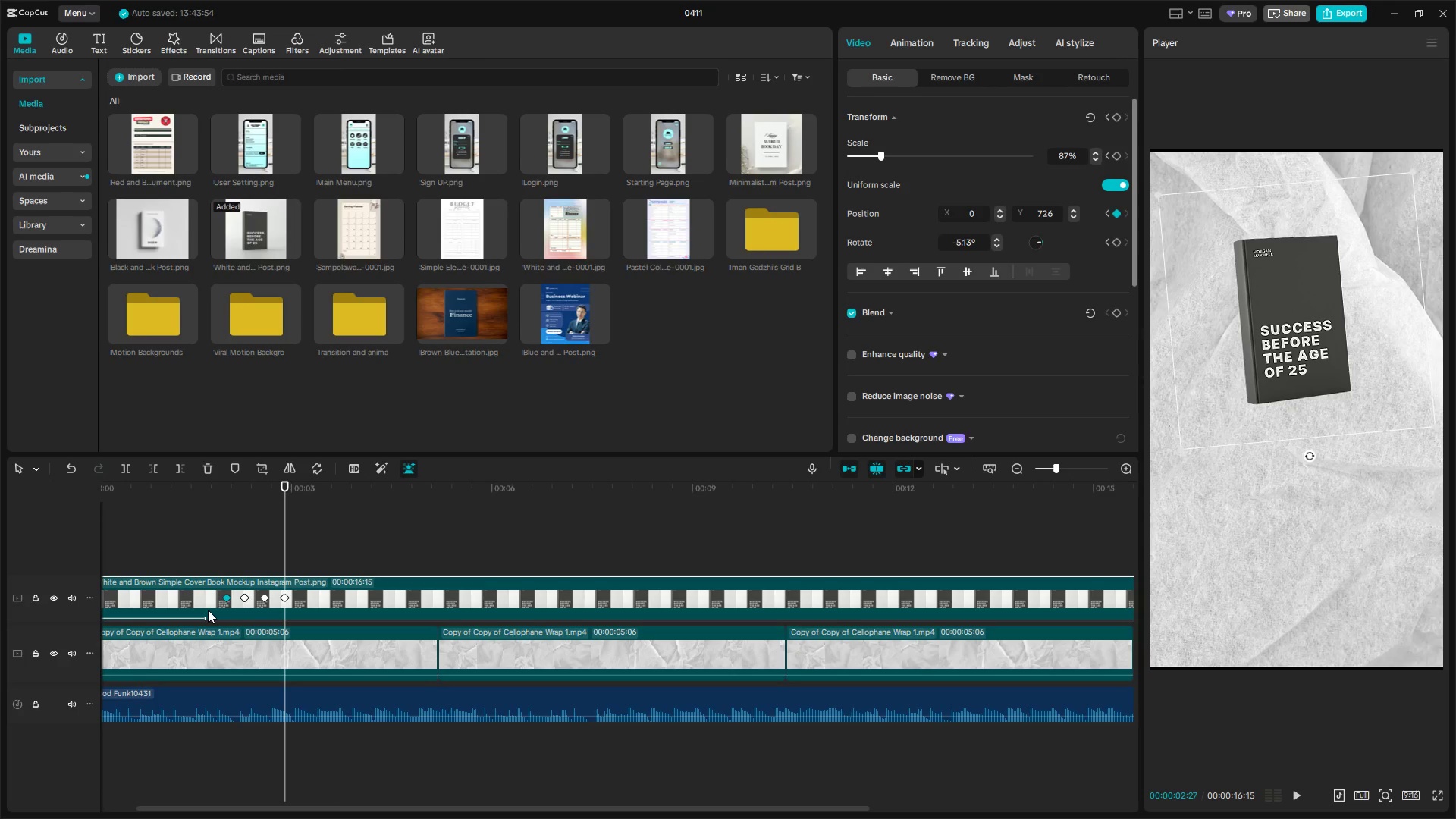 
left_click([218, 555])
 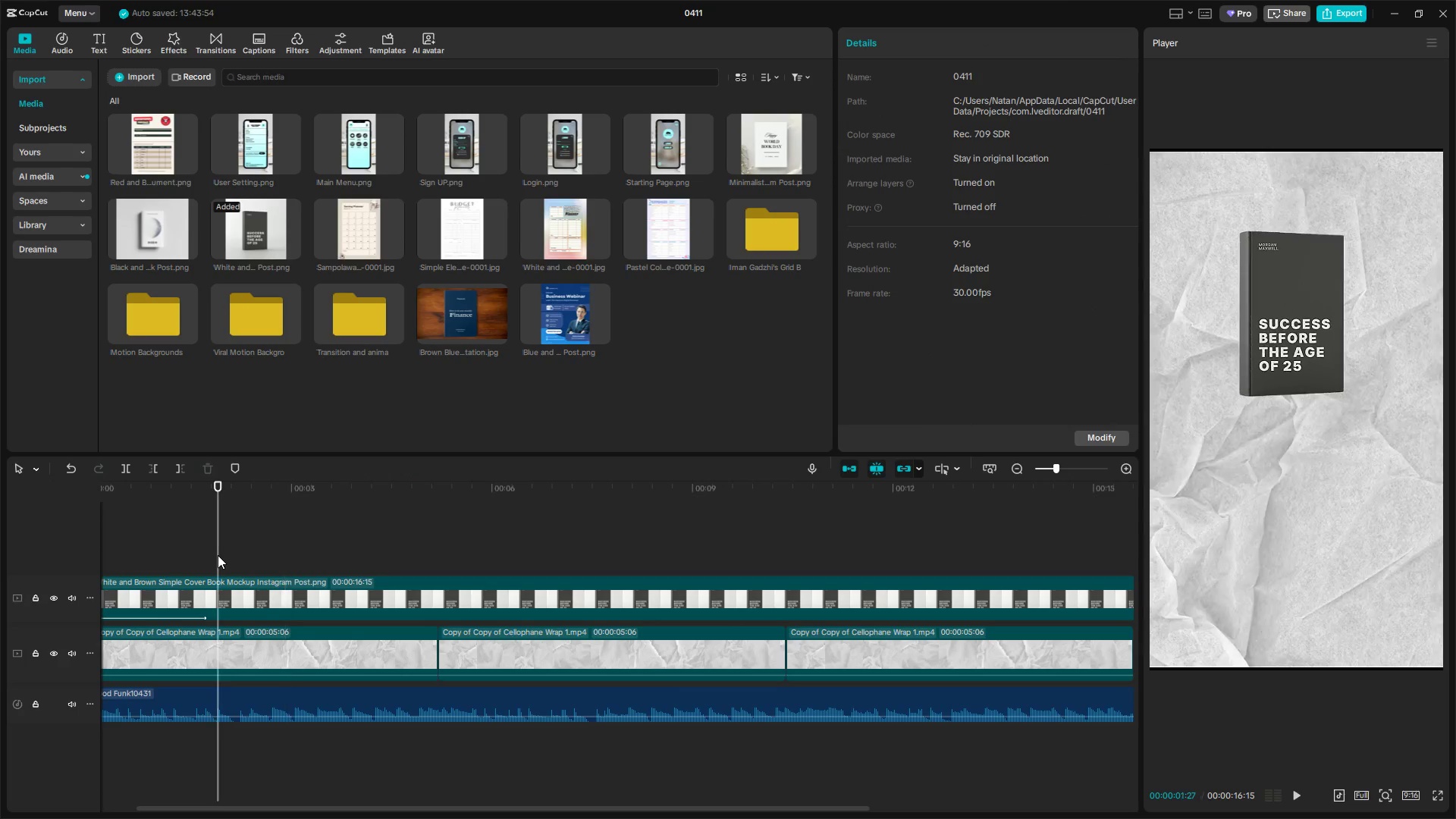 
key(Space)
 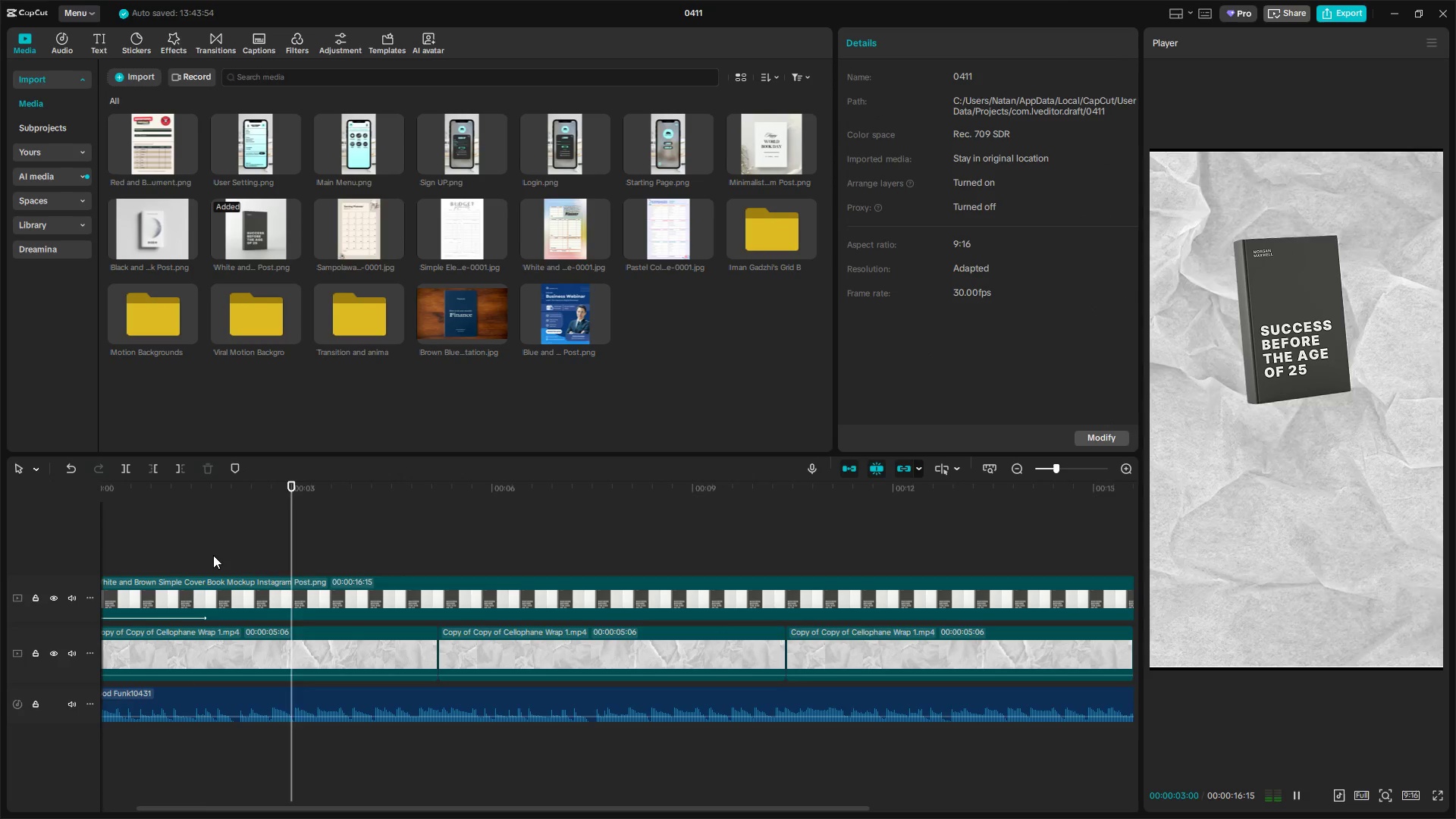 
key(Space)
 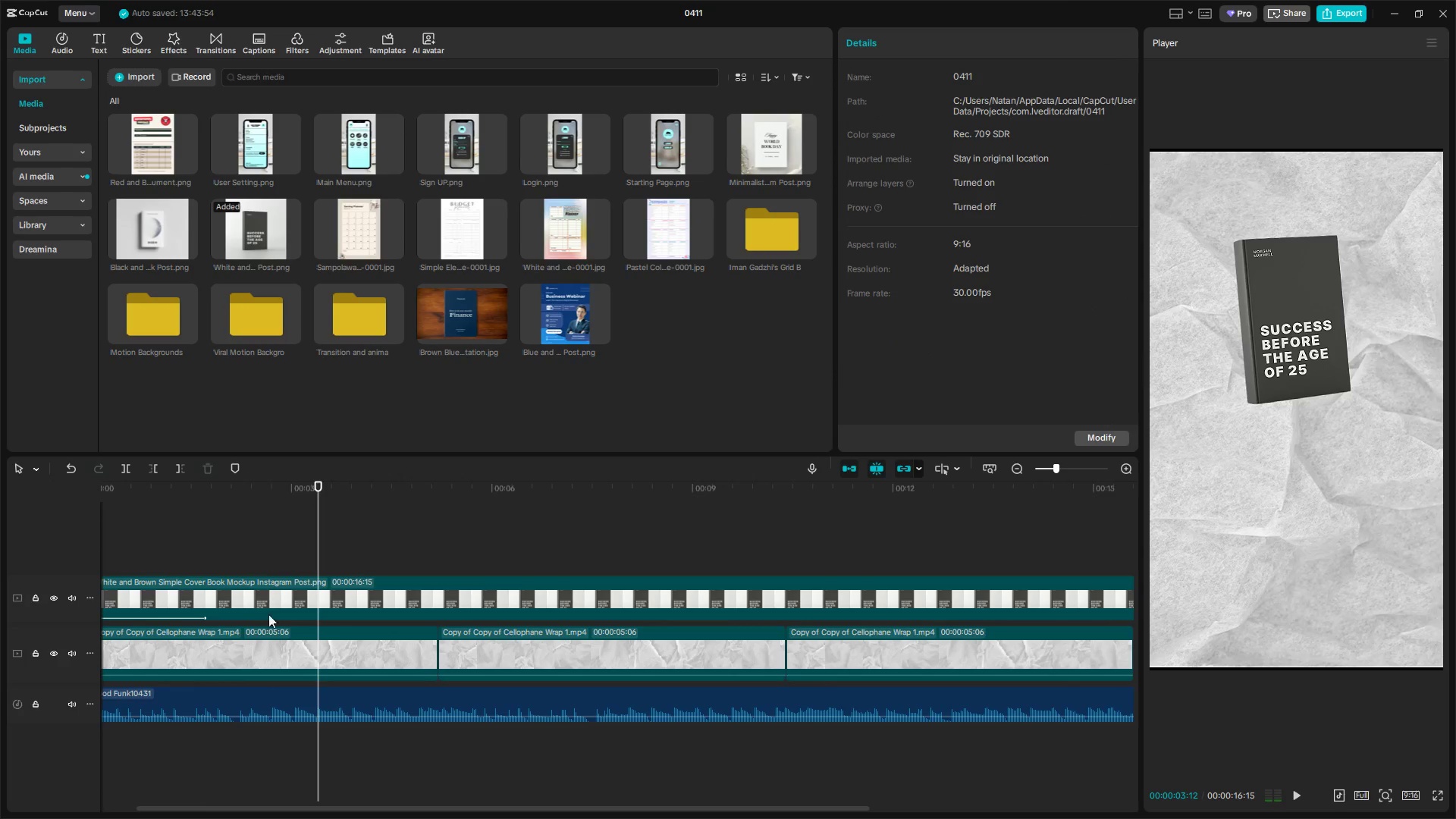 
hold_key(key=ControlLeft, duration=0.48)
 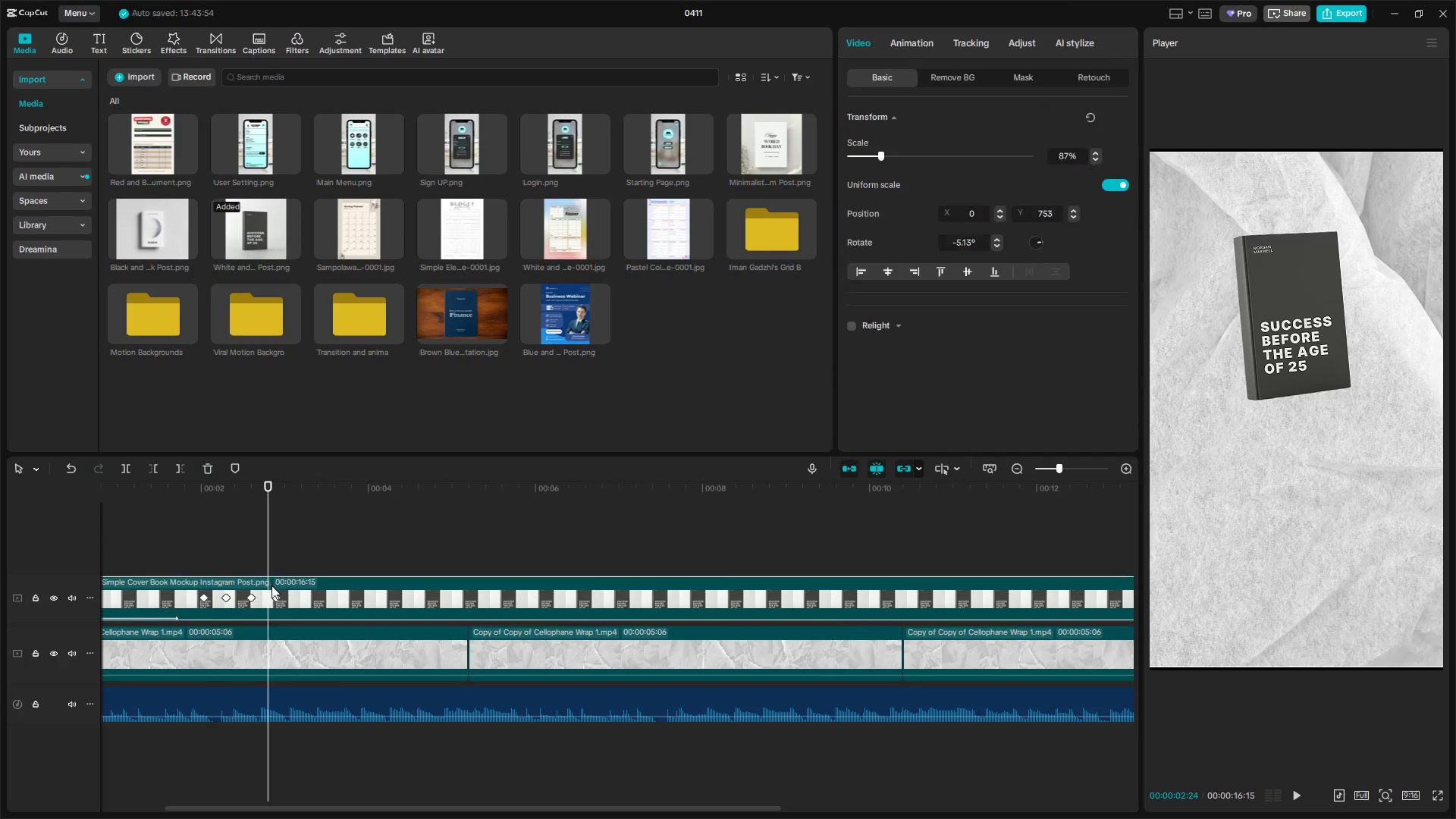 
left_click([269, 550])
 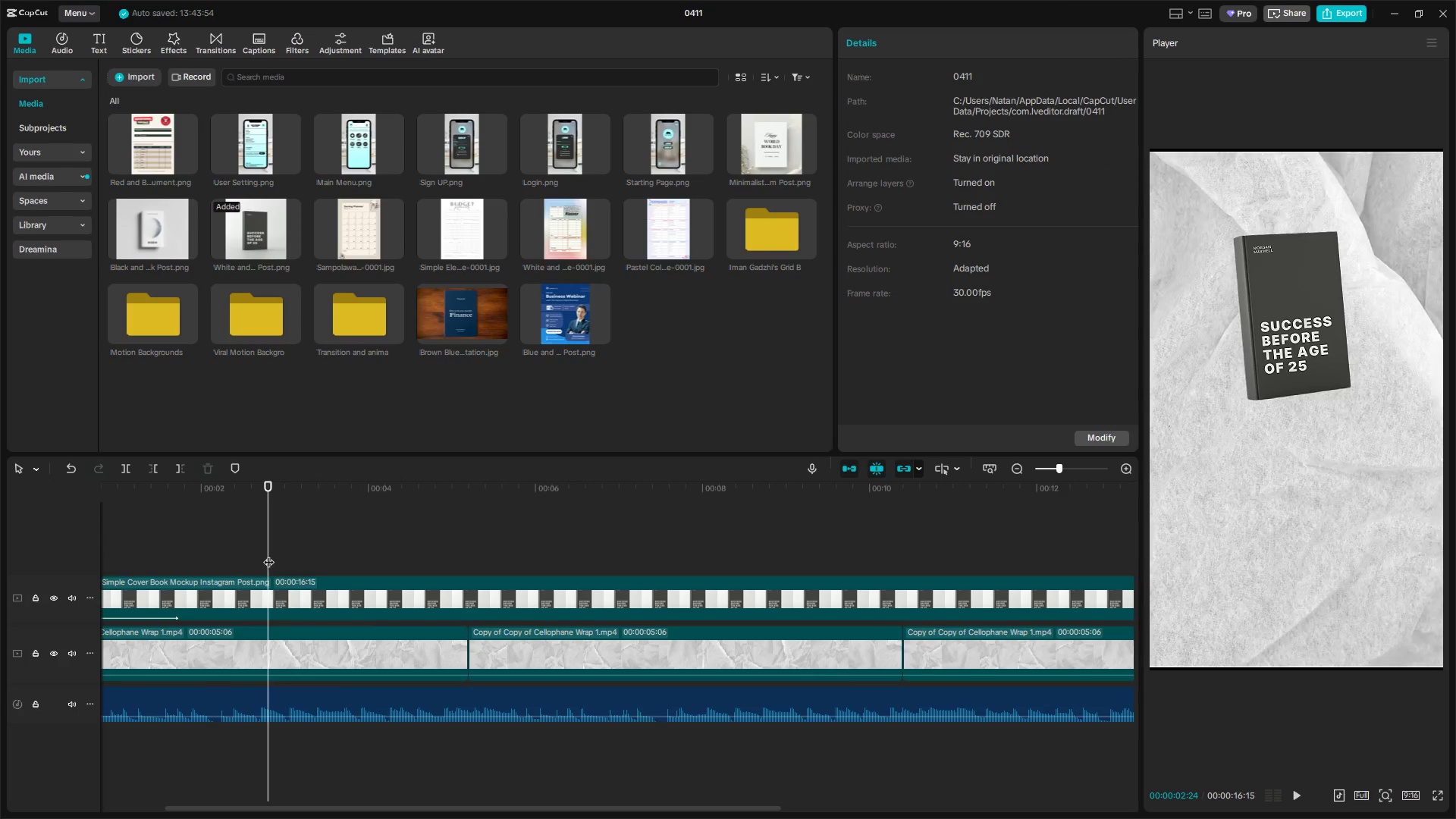 
scroll: coordinate [287, 630], scroll_direction: up, amount: 5.0
 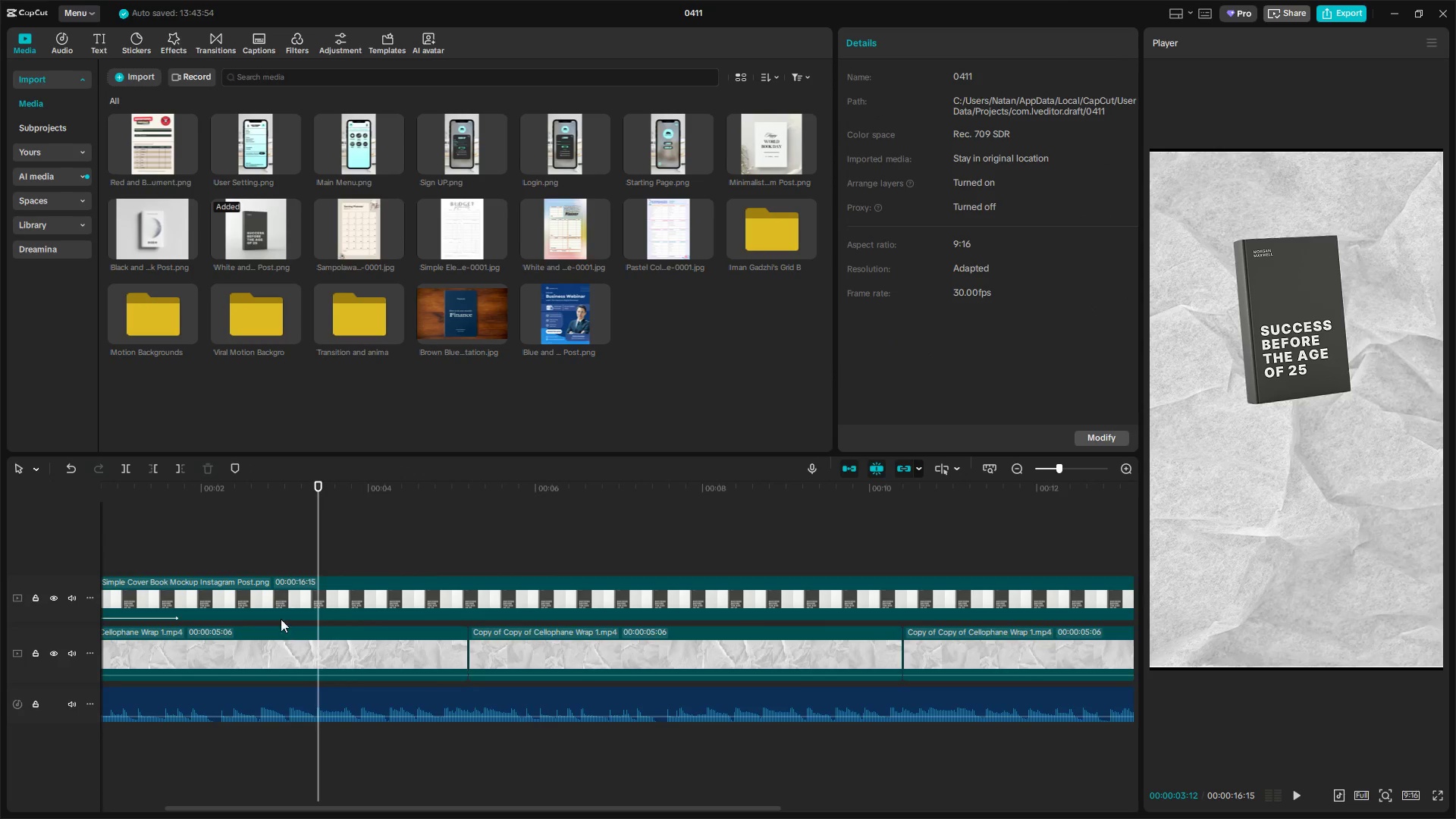 
double_click([268, 582])
 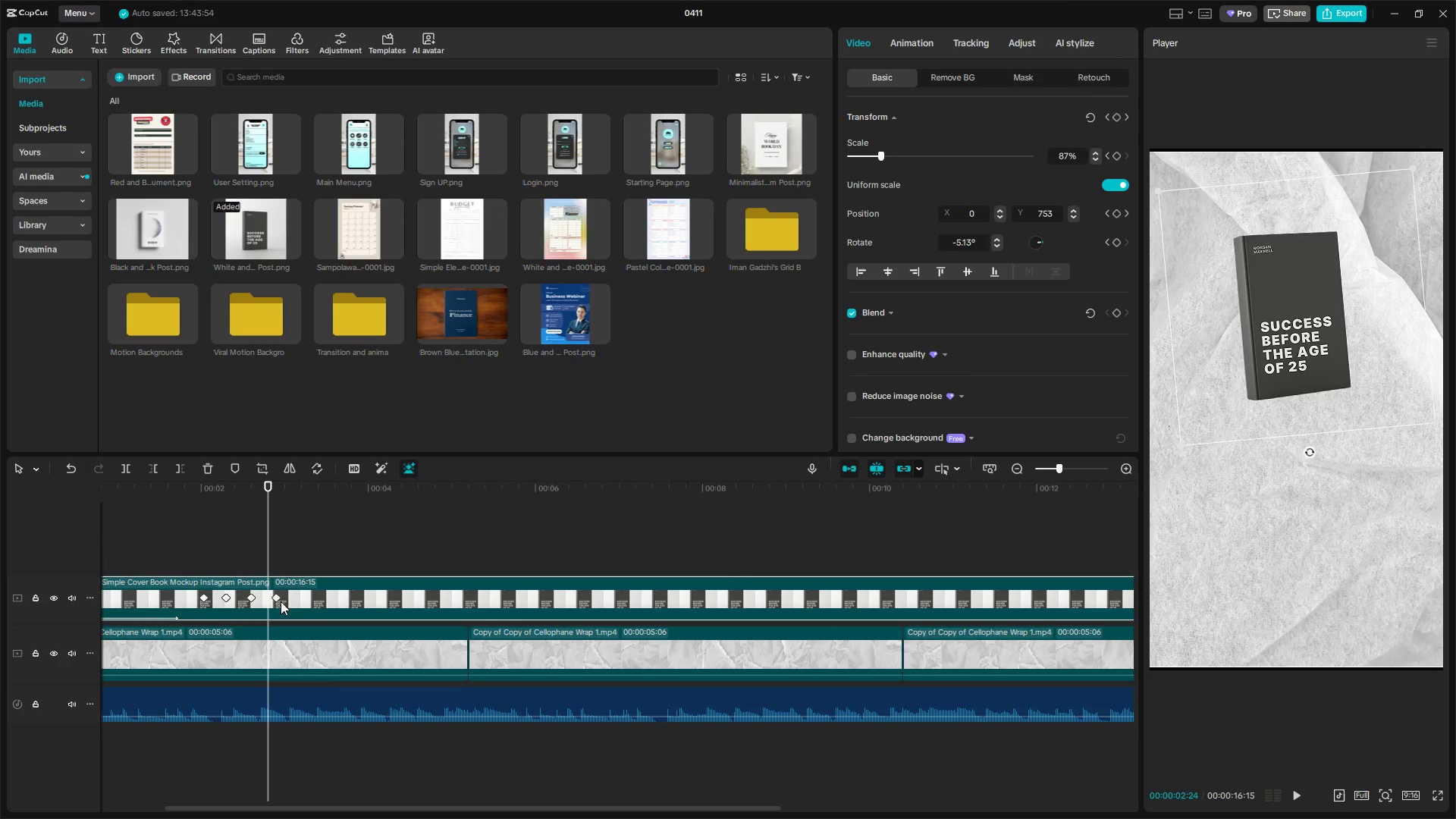 
left_click([279, 599])
 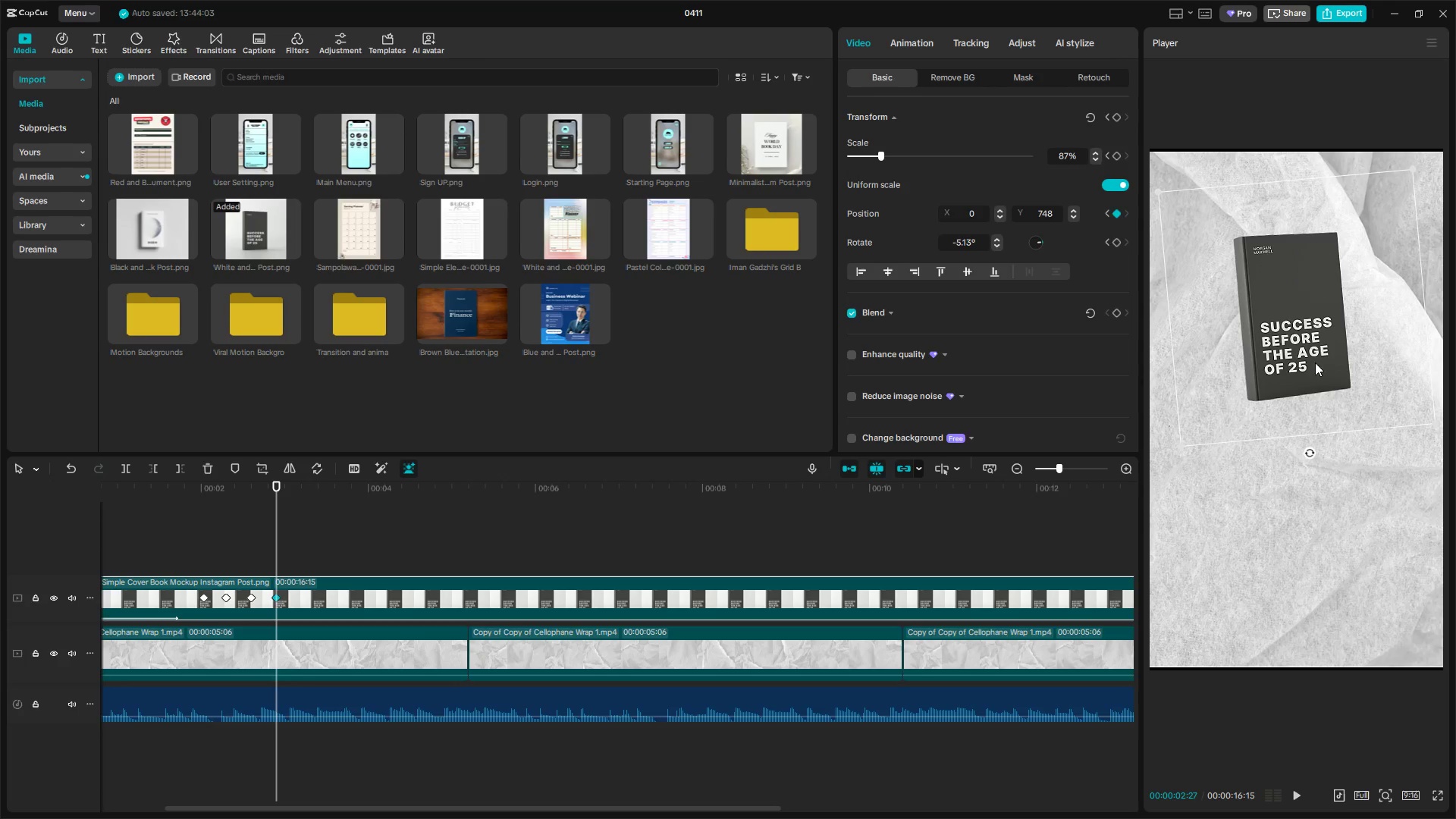 
left_click([215, 556])
 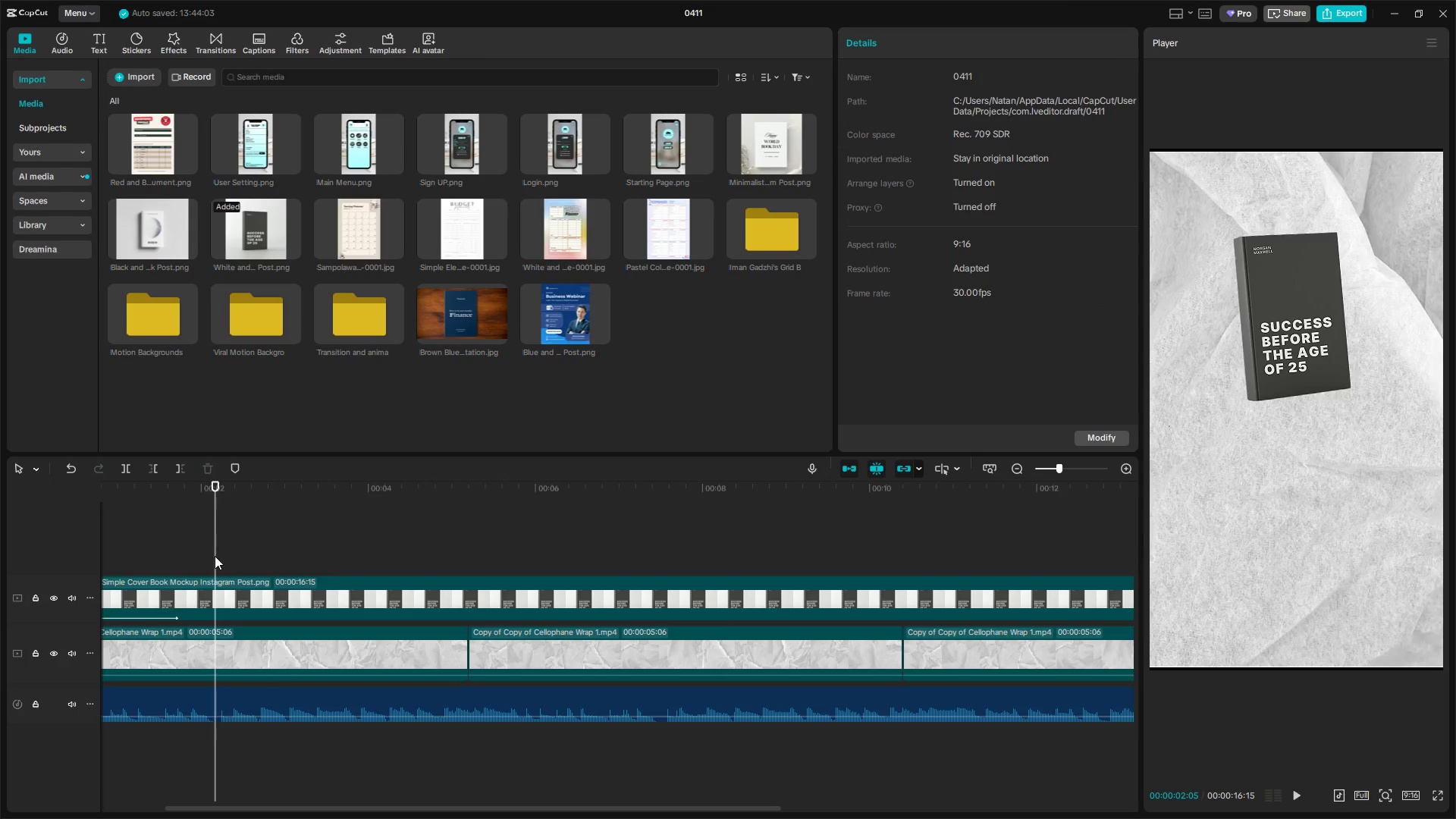 
left_click_drag(start_coordinate=[214, 556], to_coordinate=[196, 557])
 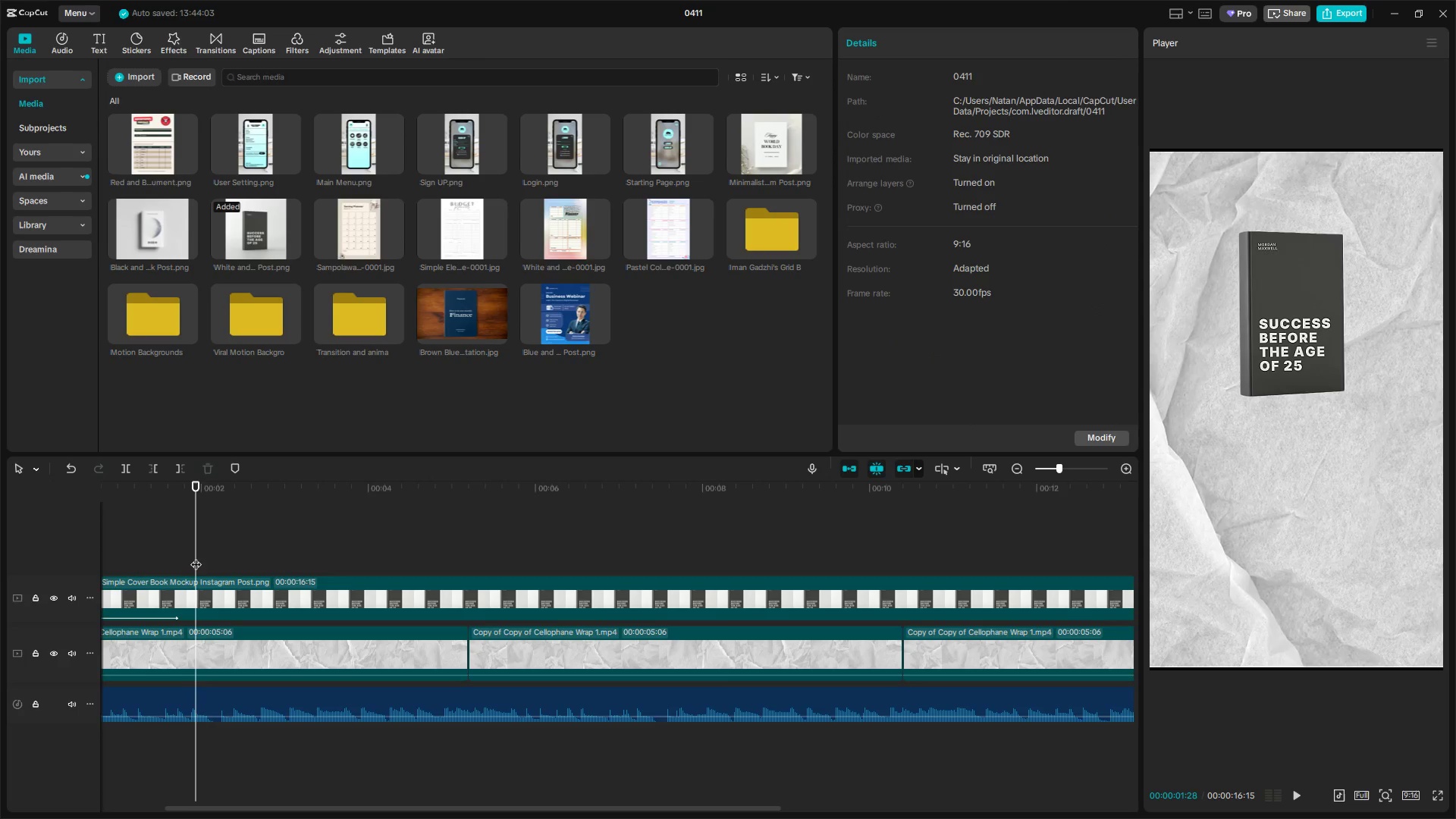 
key(Space)
 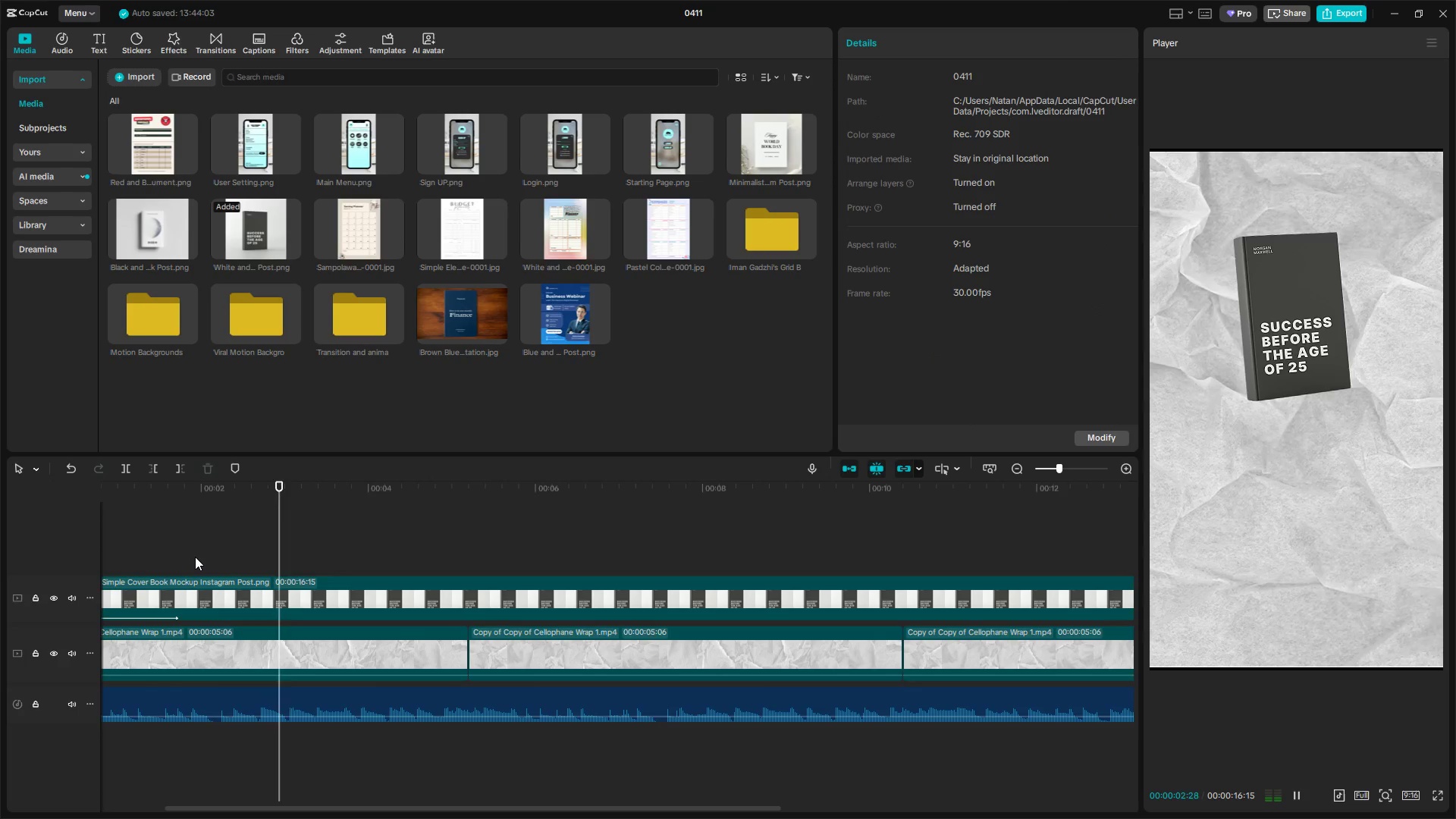 
key(Space)
 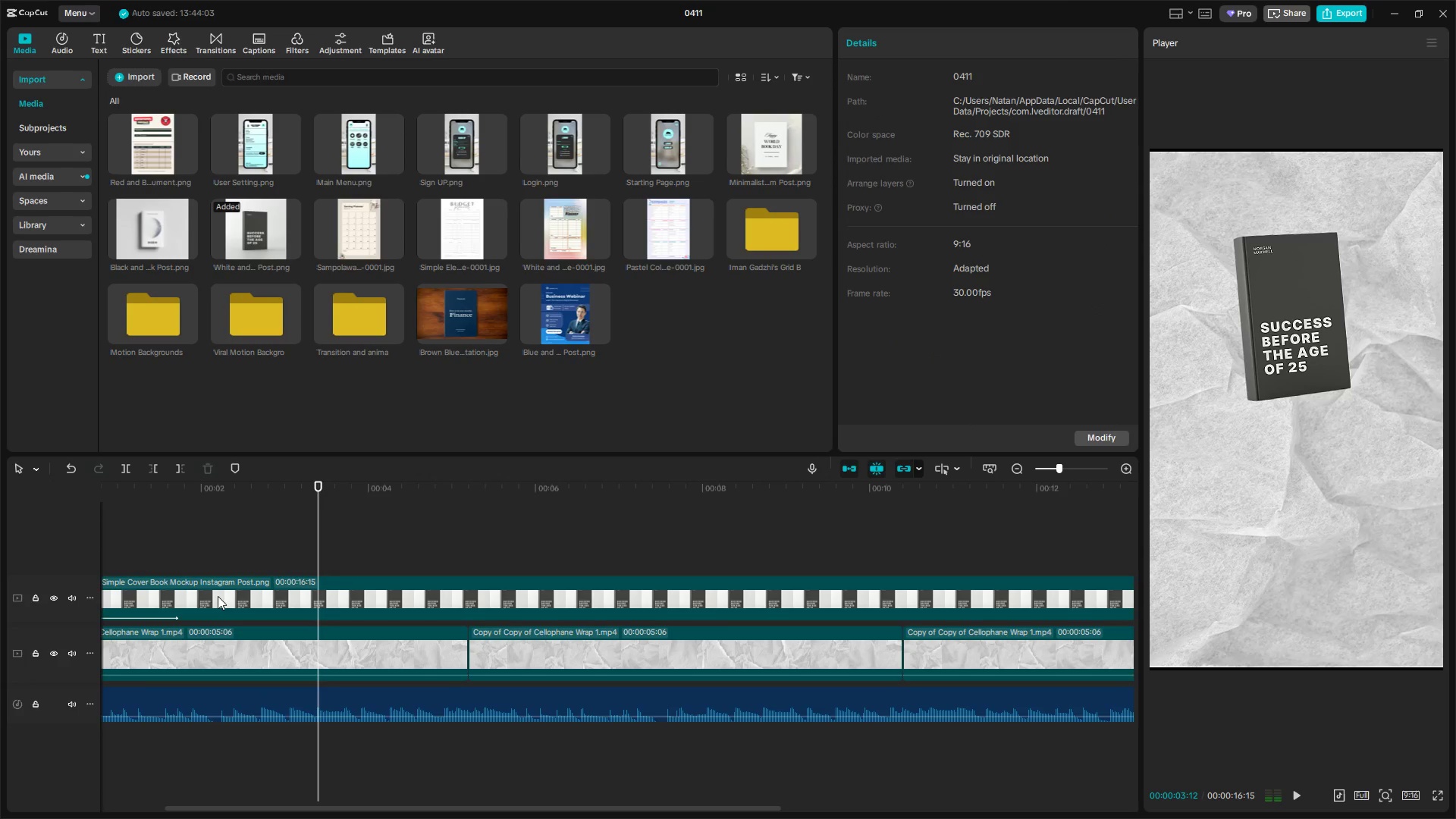 
left_click([243, 599])
 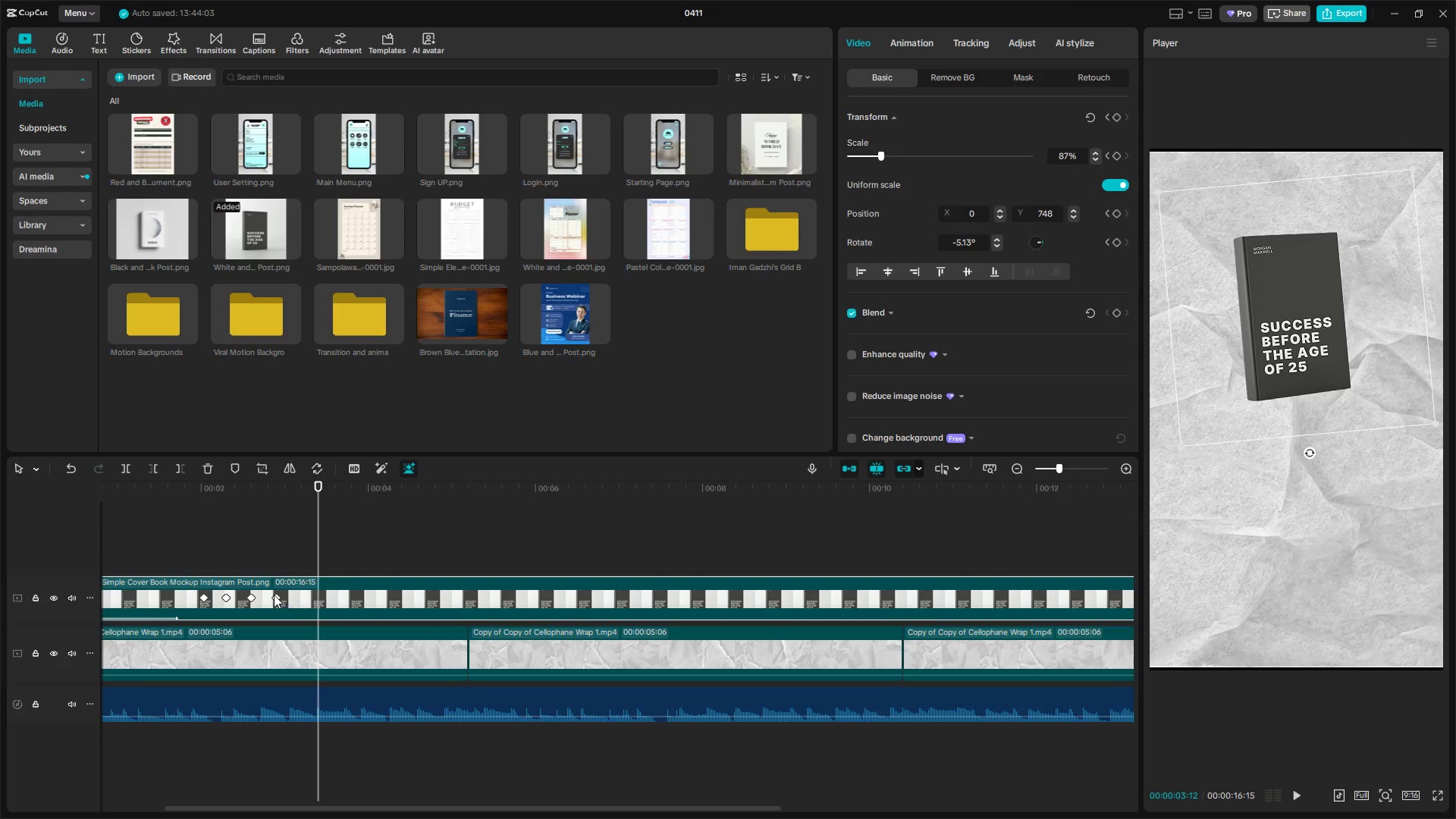 
left_click([275, 597])
 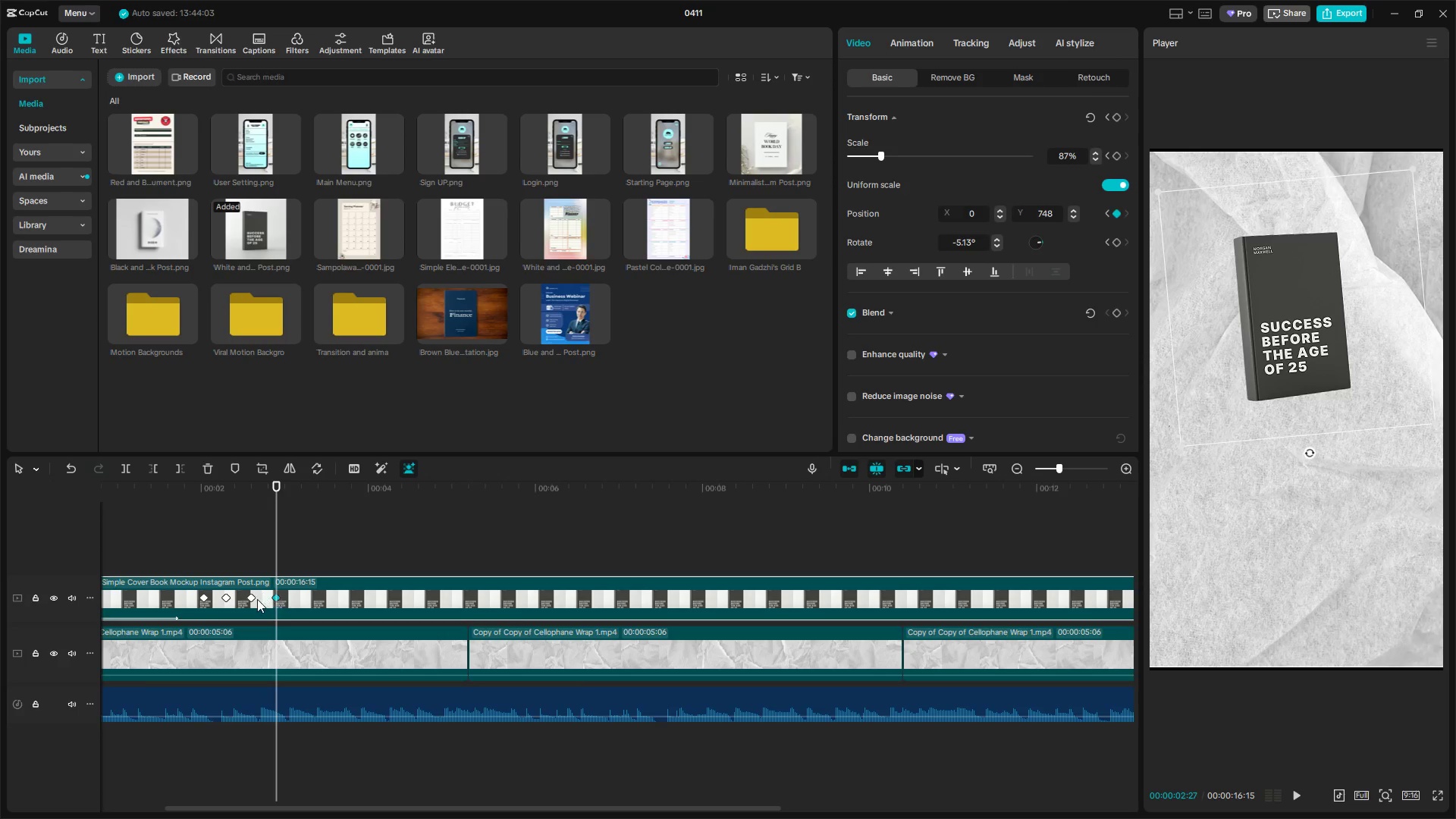 
key(Backspace)
 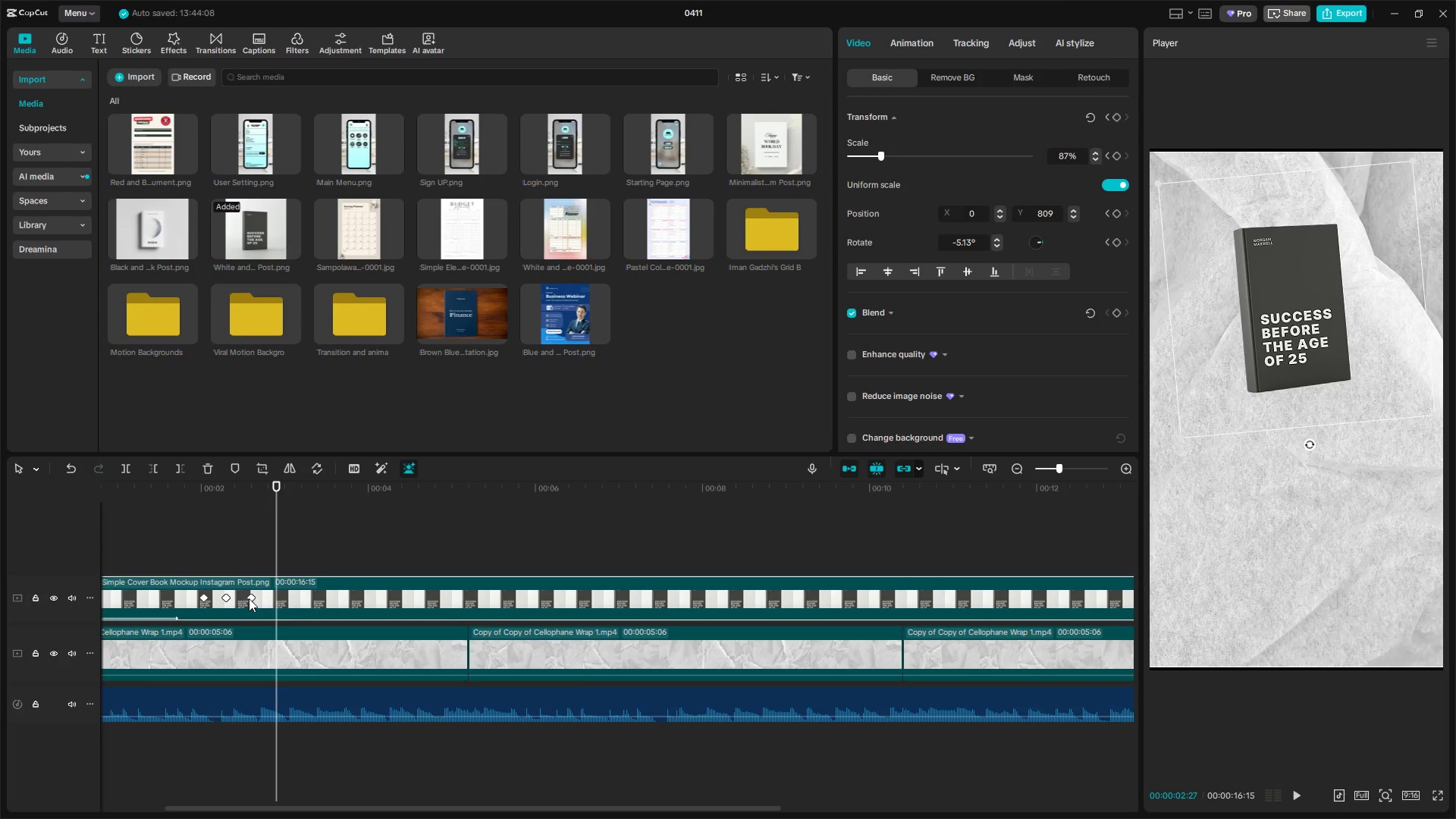 
left_click([250, 598])
 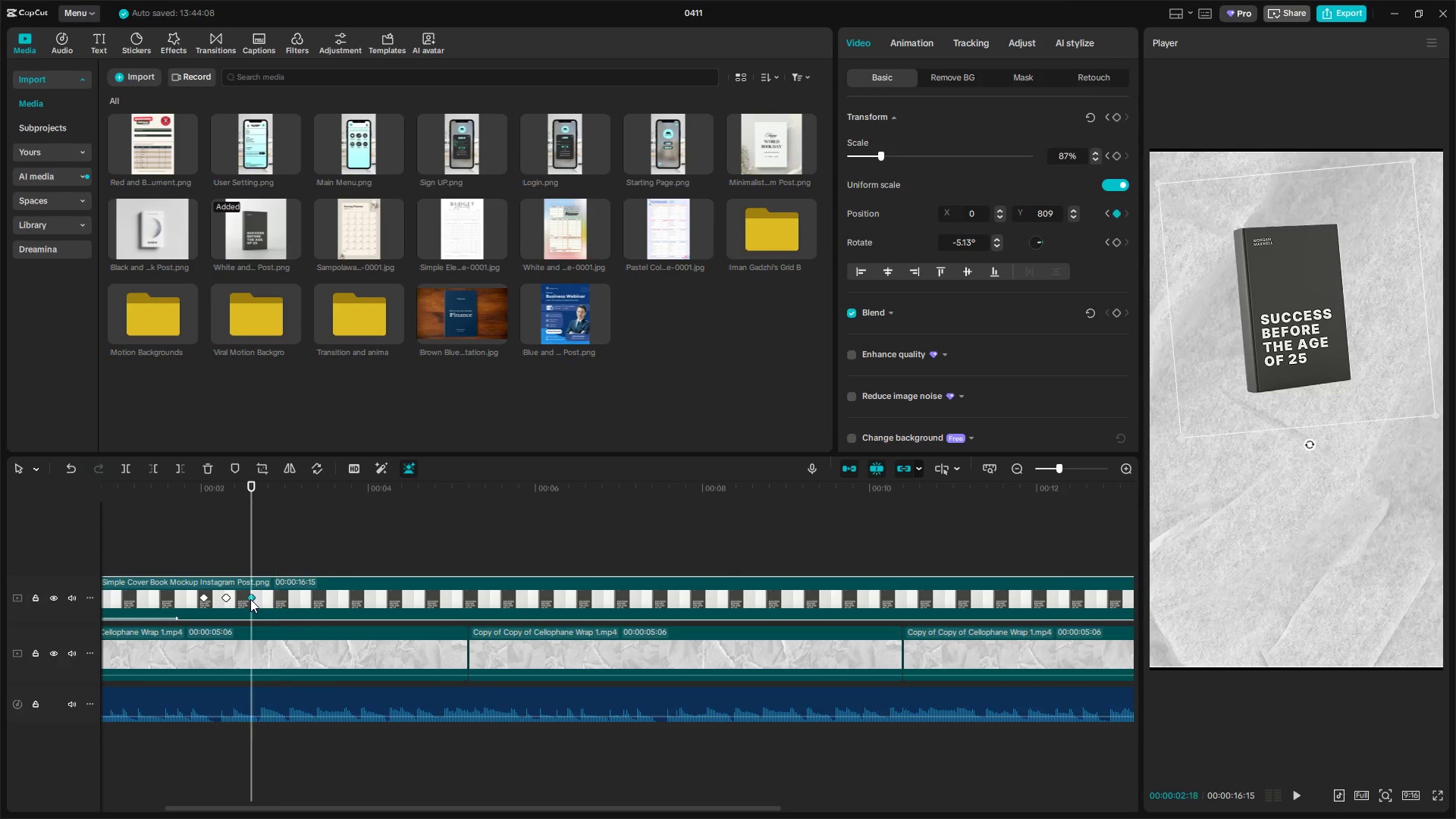 
key(Backspace)
 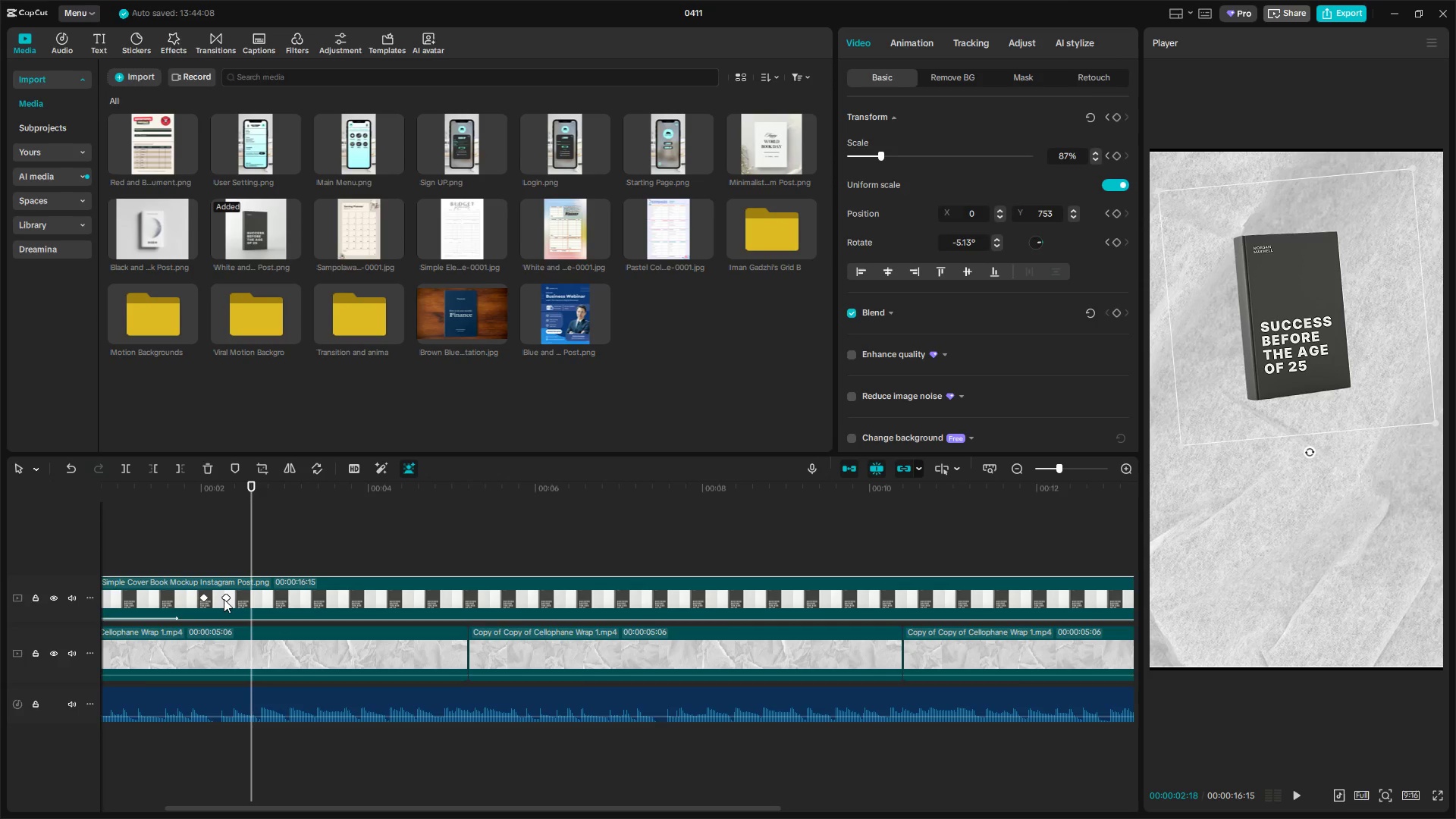 
left_click([224, 599])
 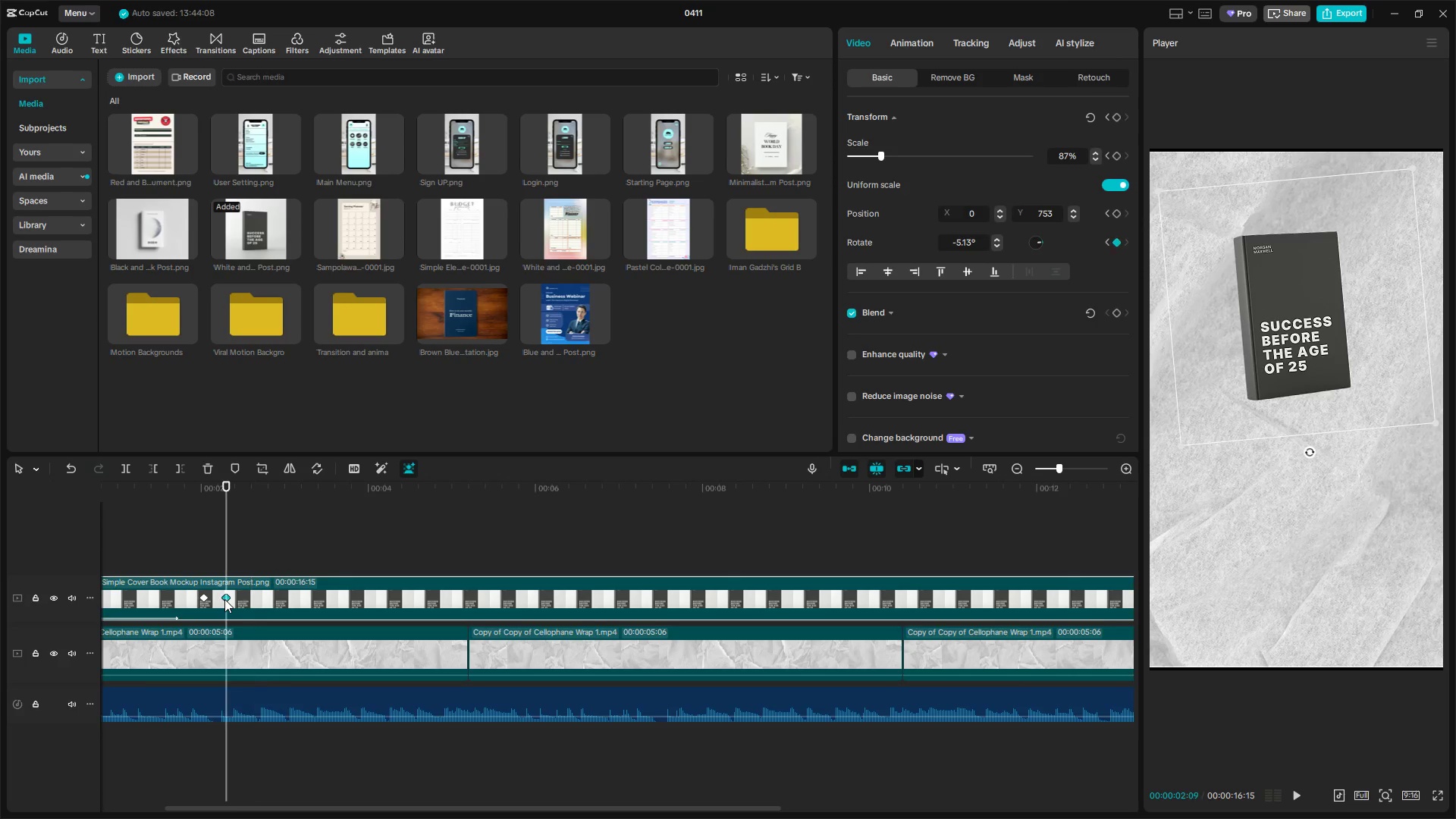 
key(Backspace)
 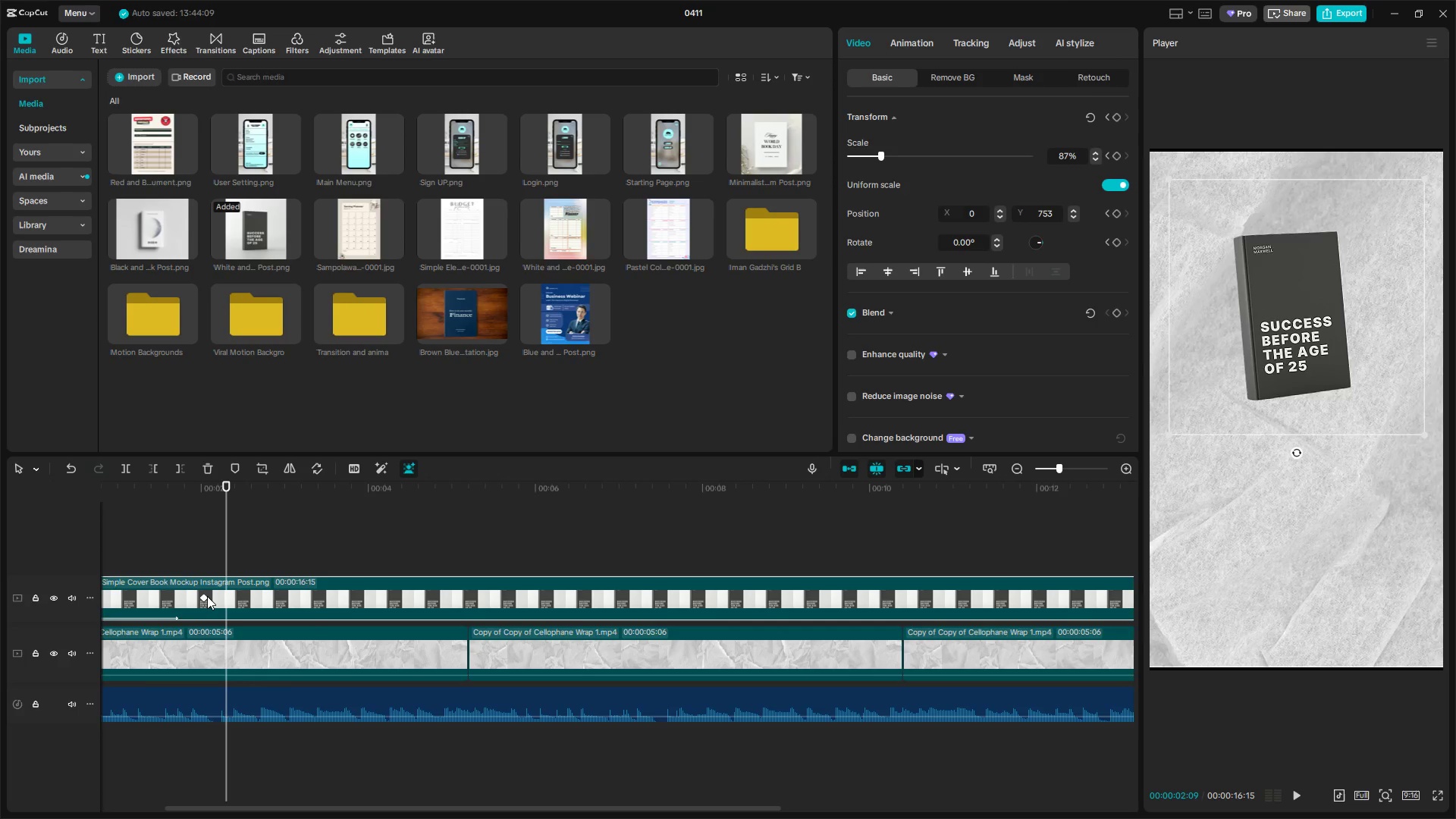 
left_click([202, 597])
 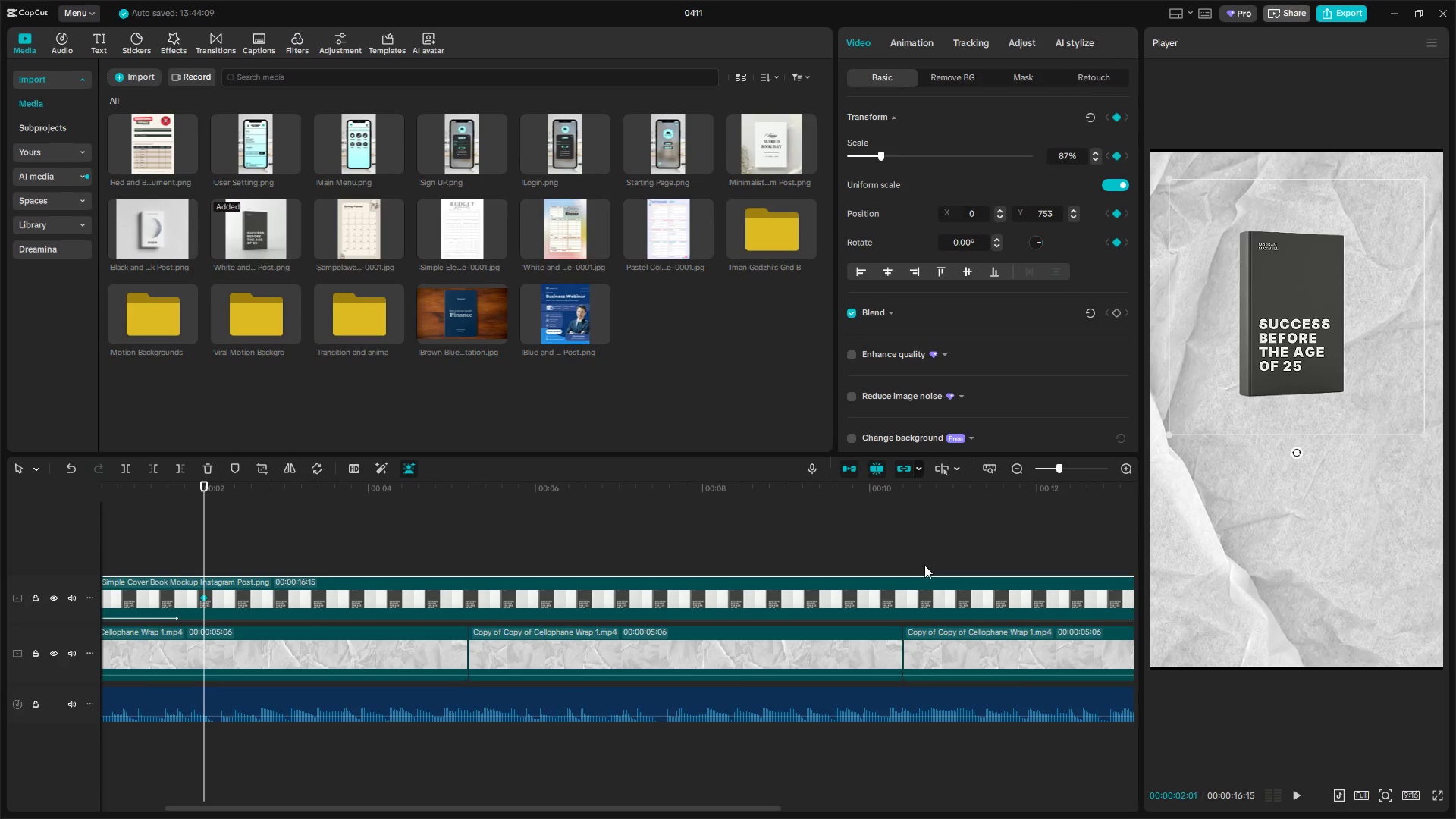 
key(Space)
 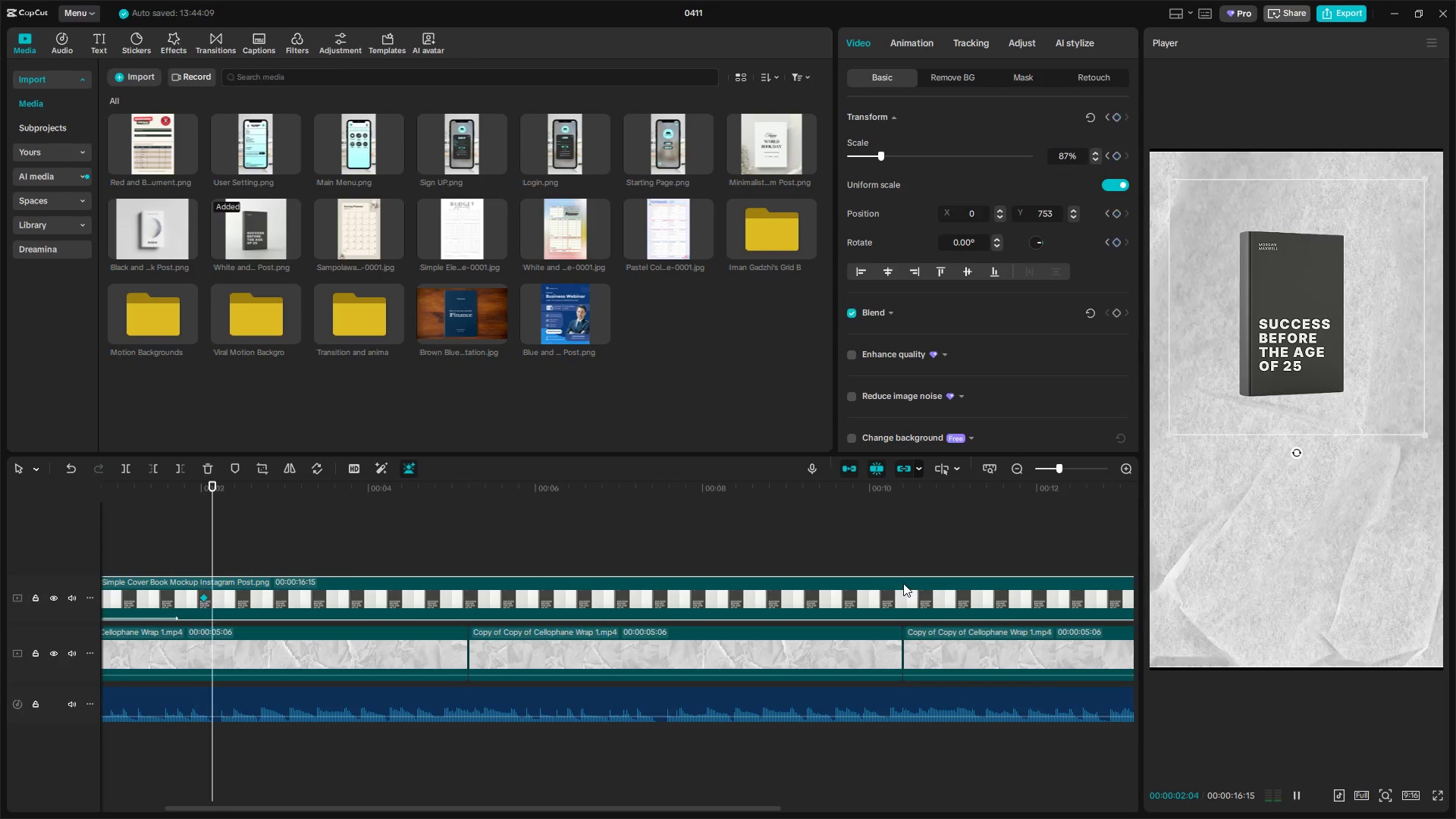 
key(Space)
 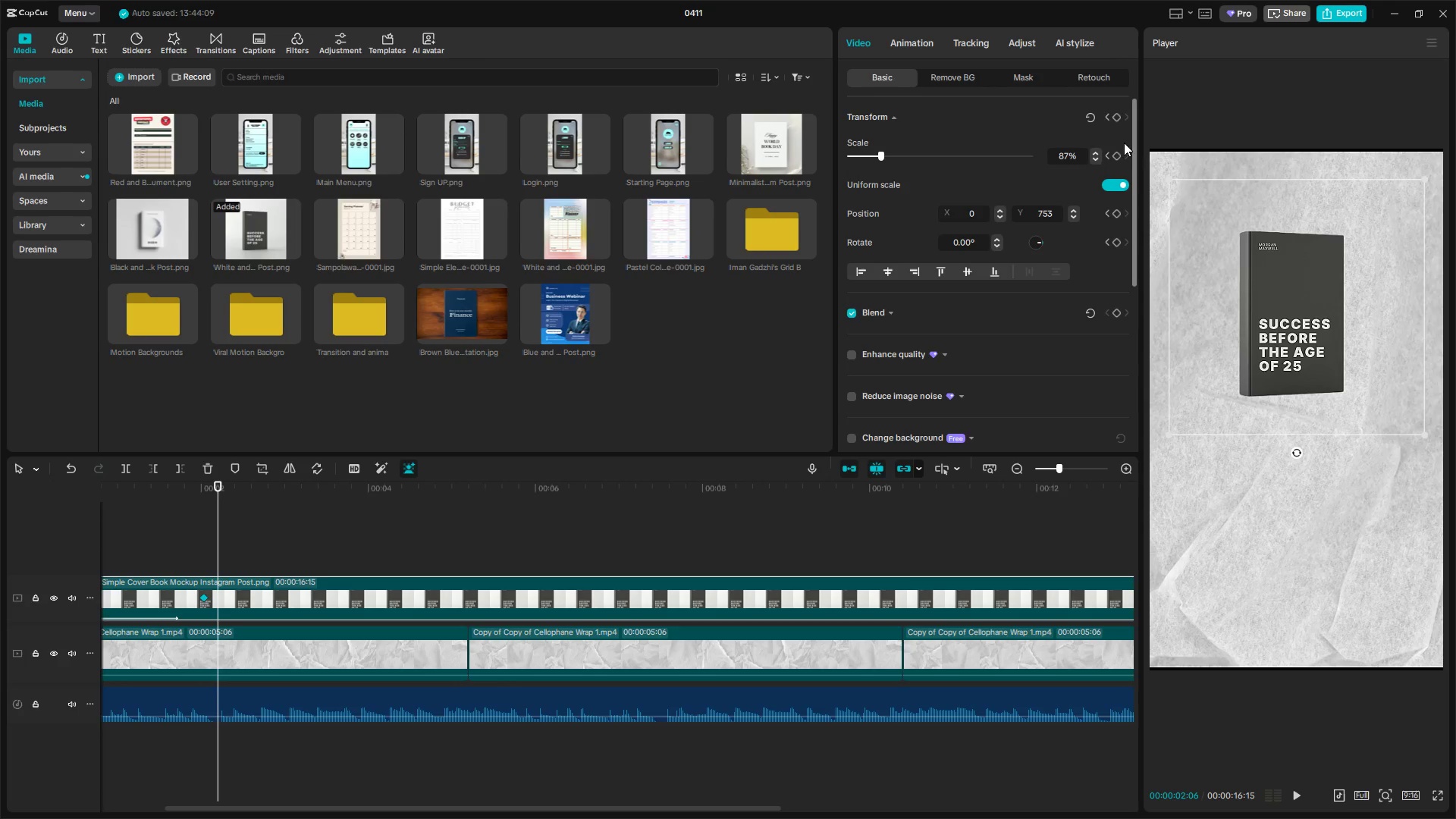 
left_click([1117, 121])
 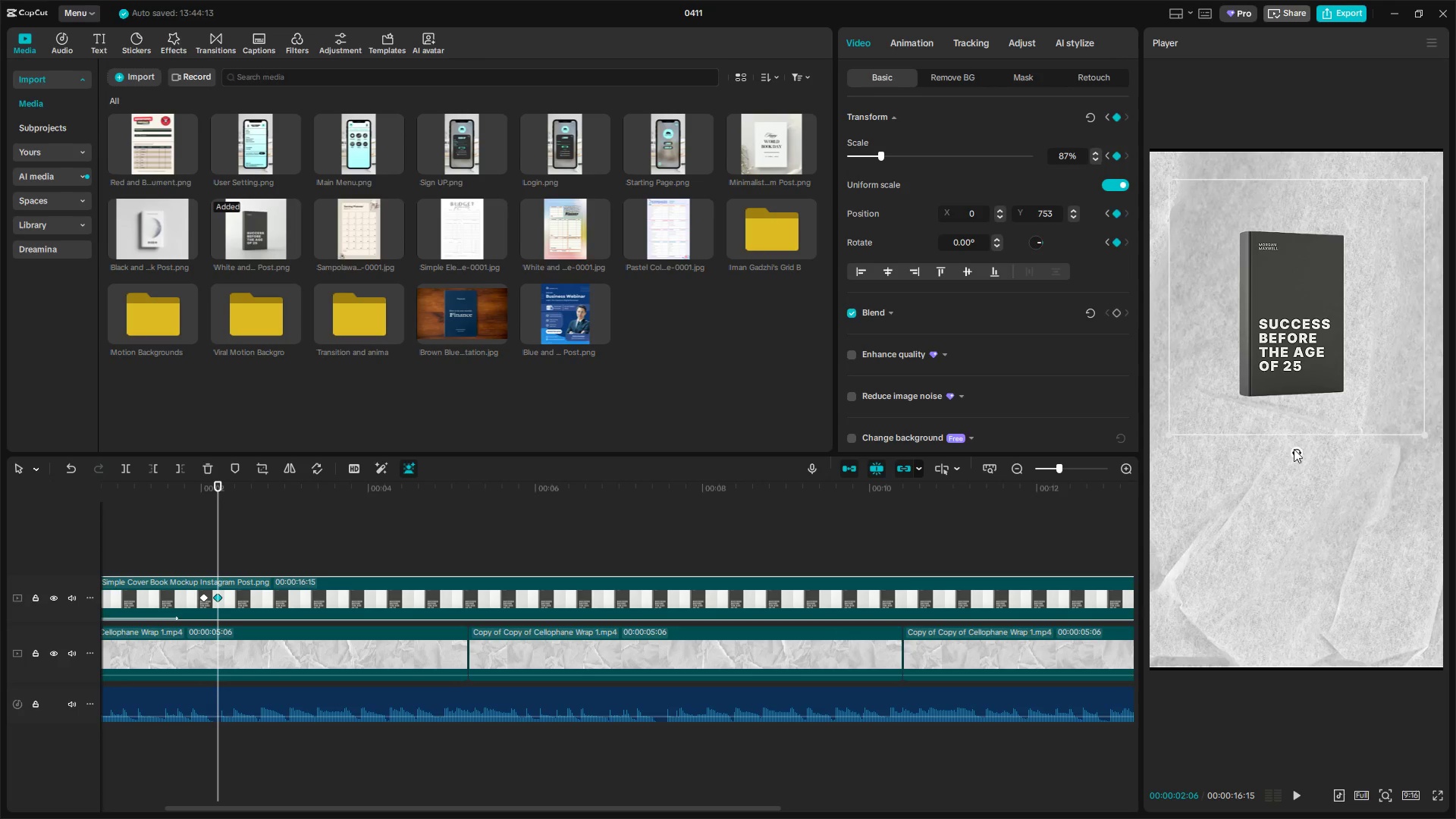 
left_click_drag(start_coordinate=[1297, 456], to_coordinate=[1316, 453])
 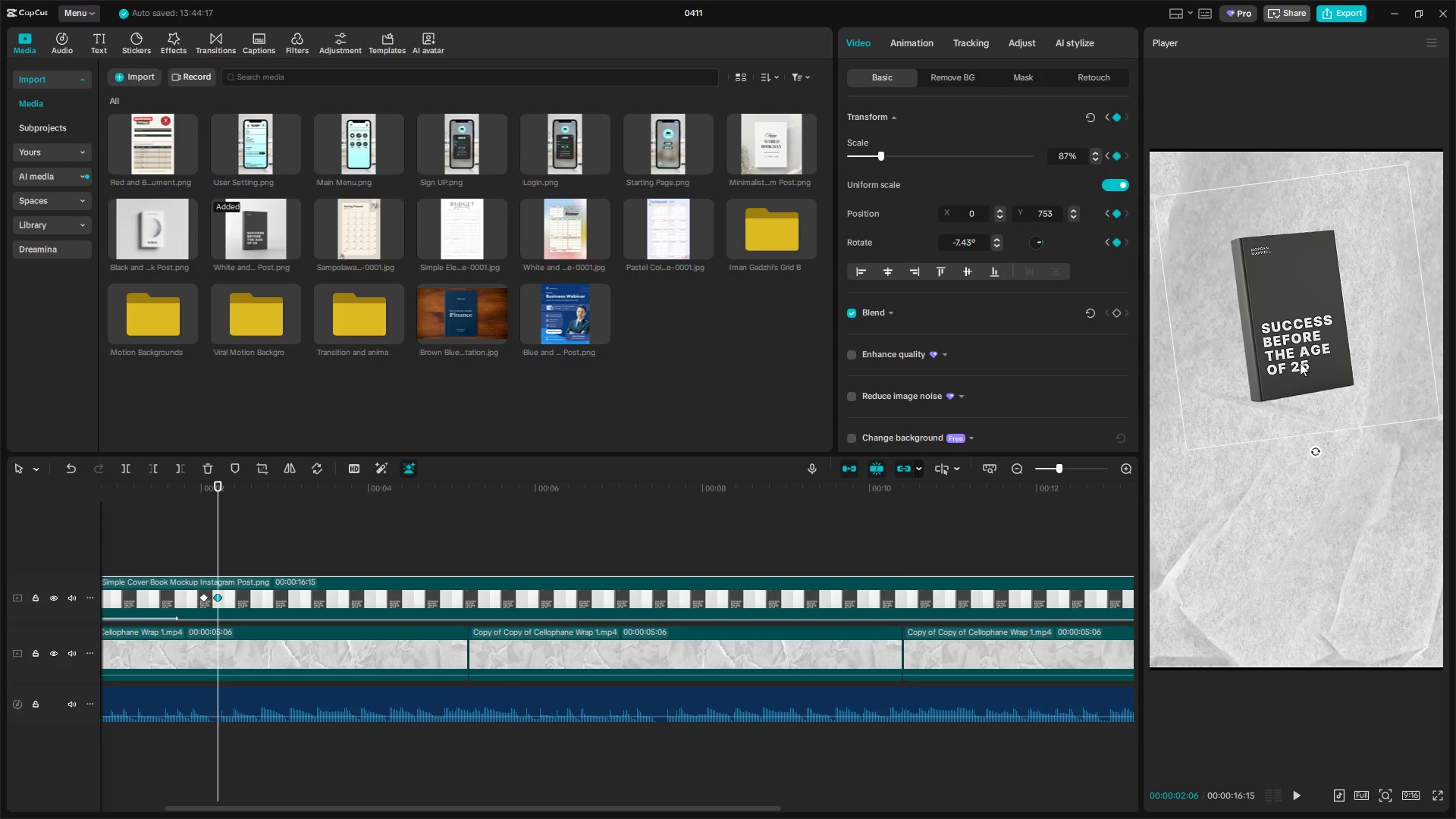 
key(Space)
 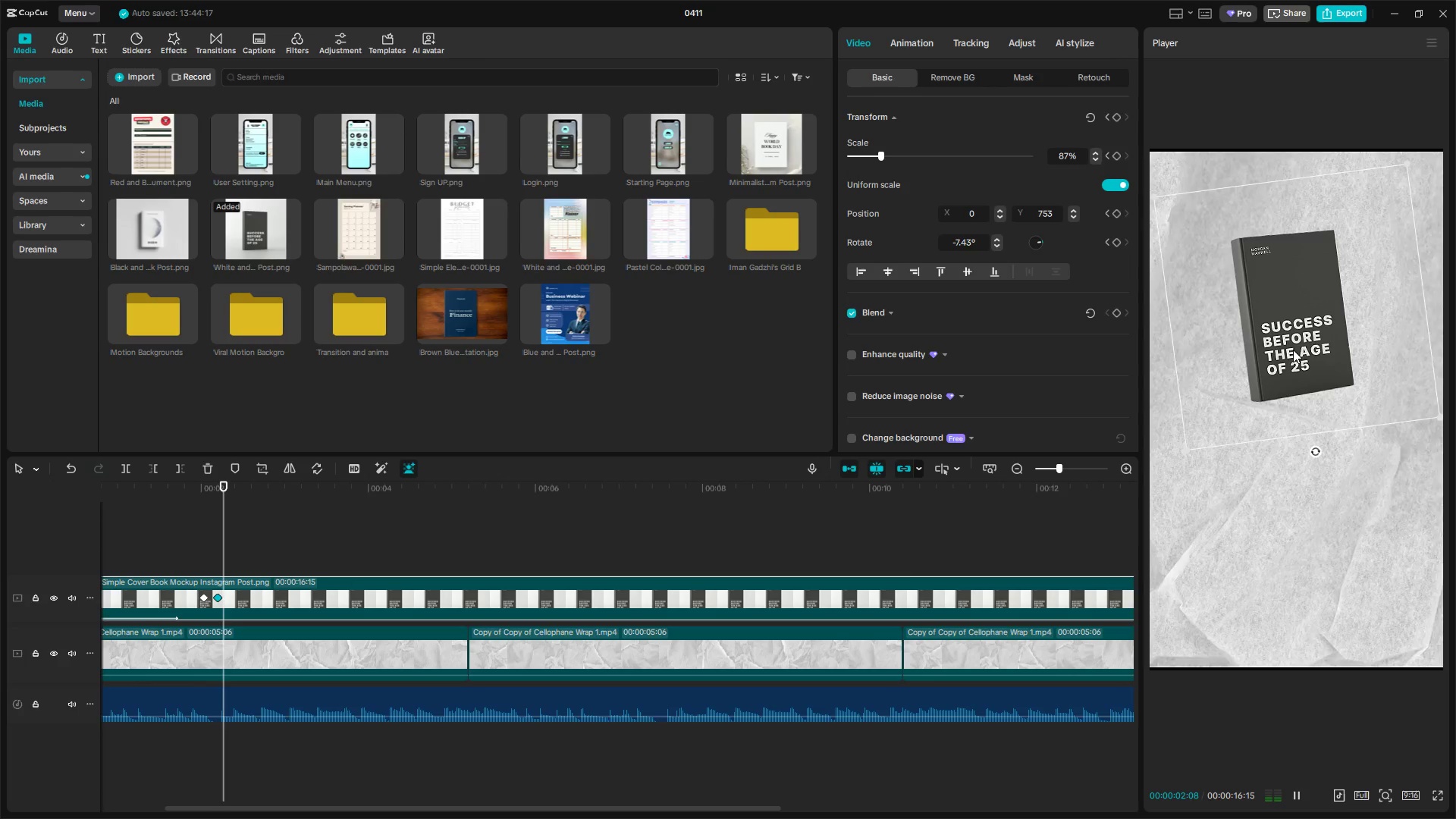 
left_click_drag(start_coordinate=[1293, 350], to_coordinate=[1293, 335])
 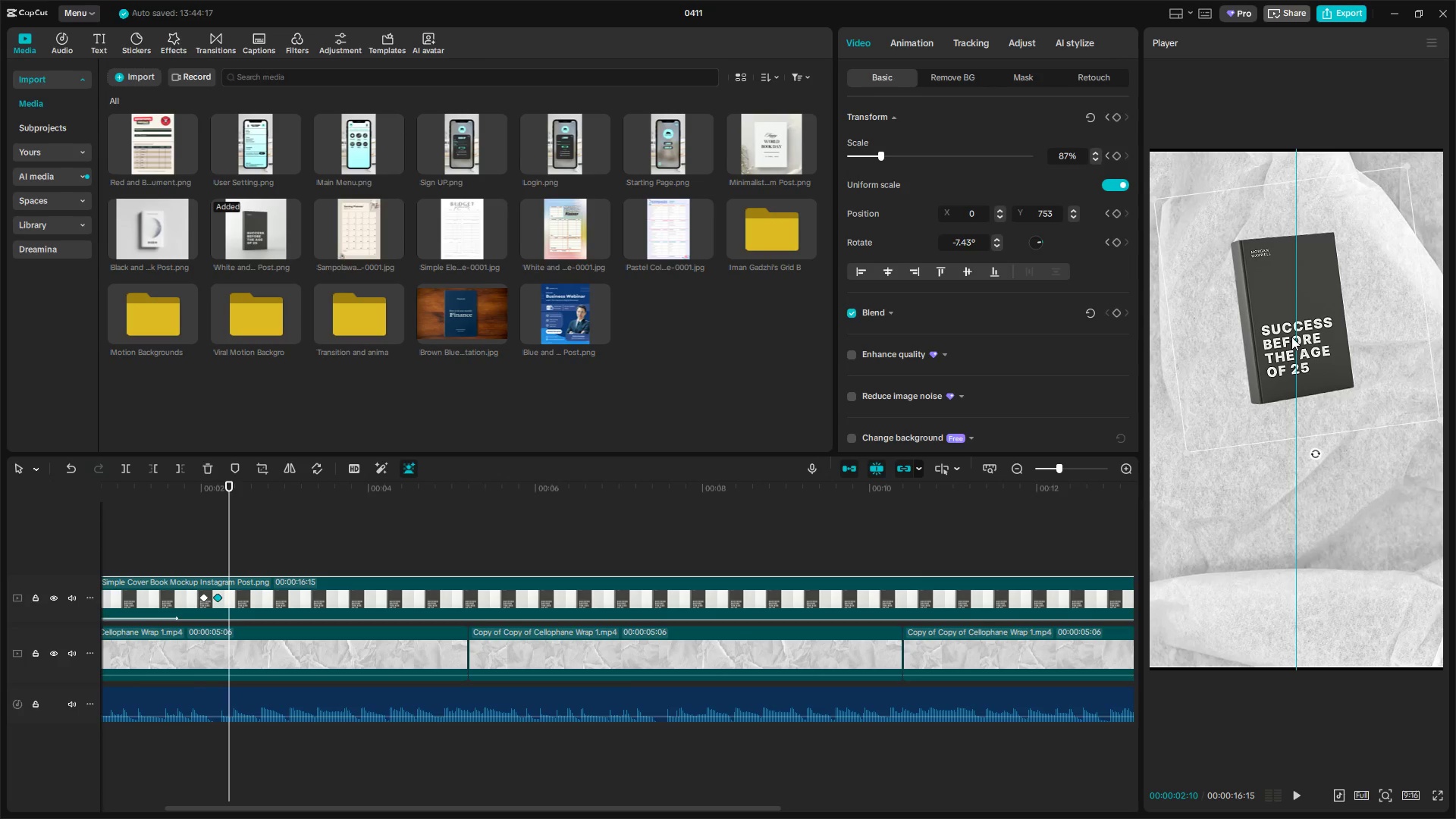 
key(Space)
 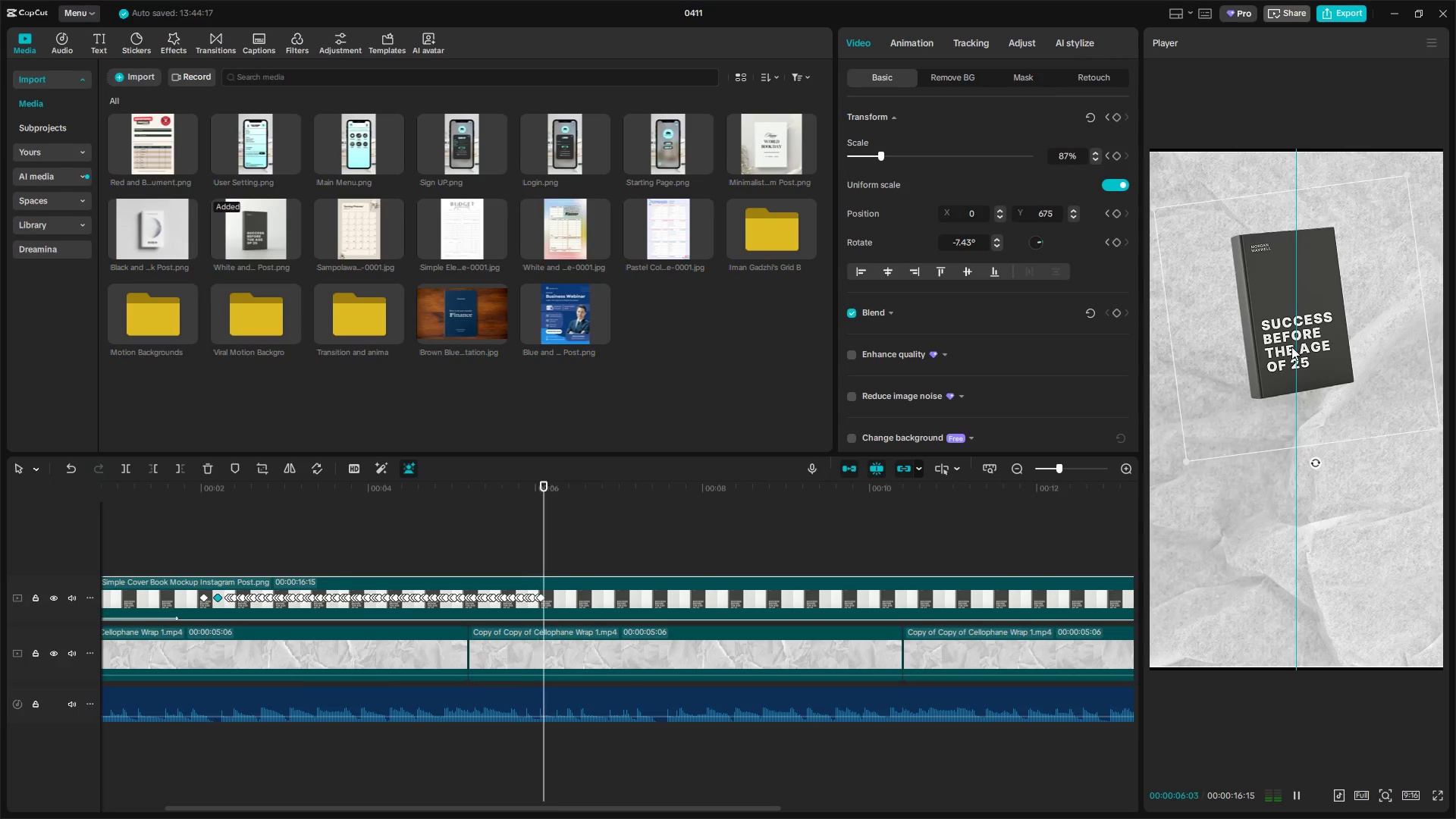 
wait(8.91)
 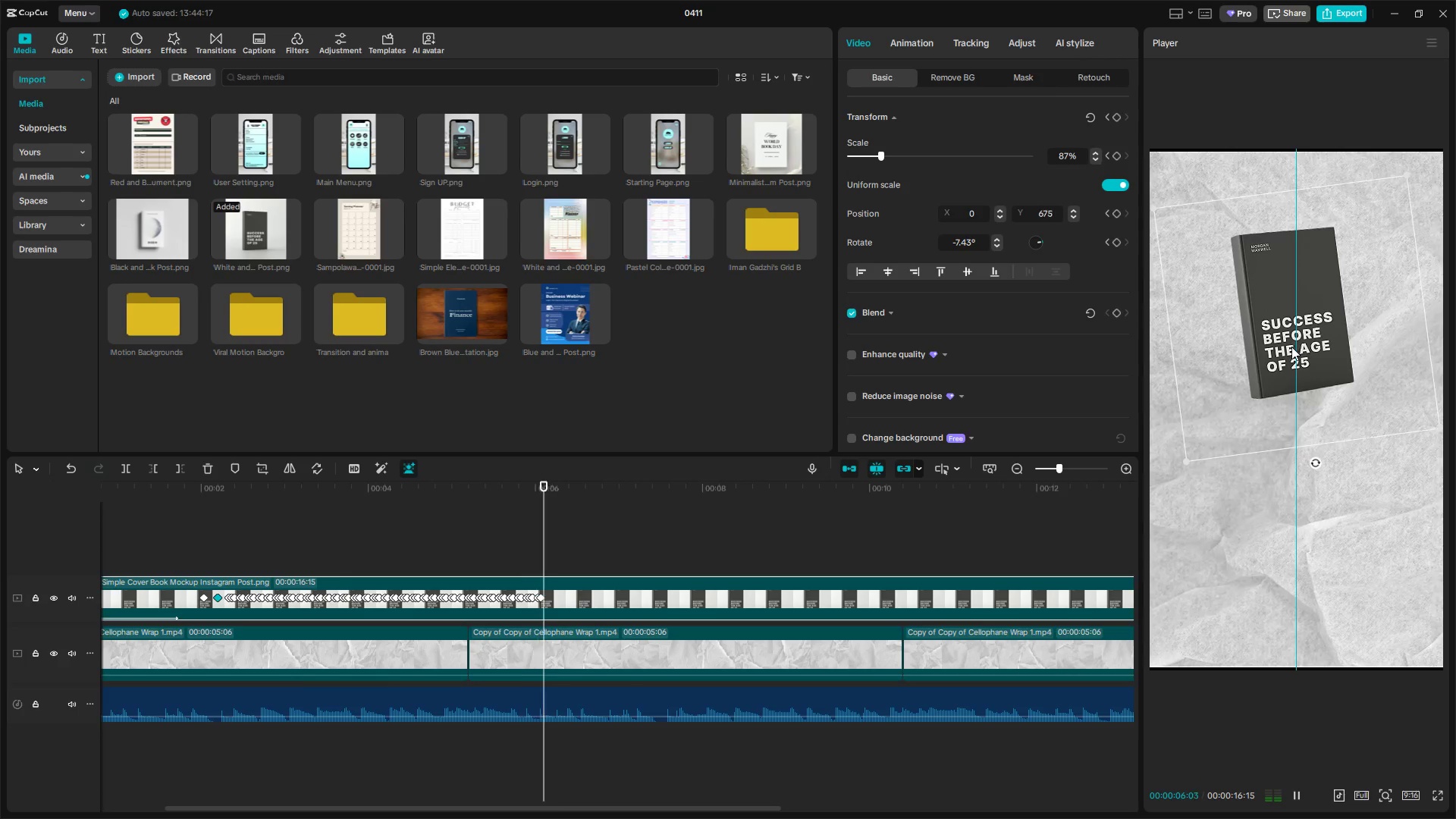 
key(Space)
 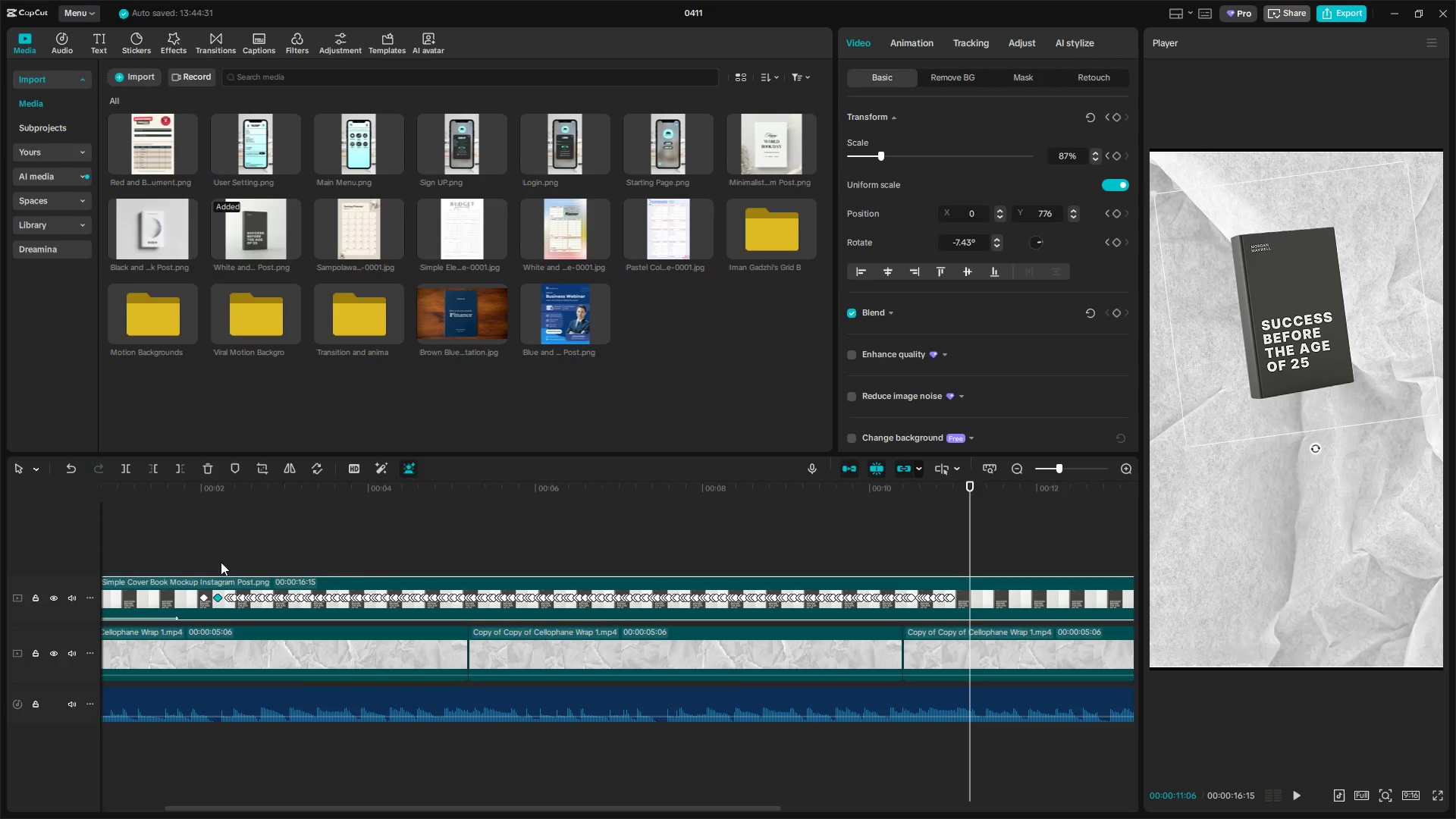 
key(Space)
 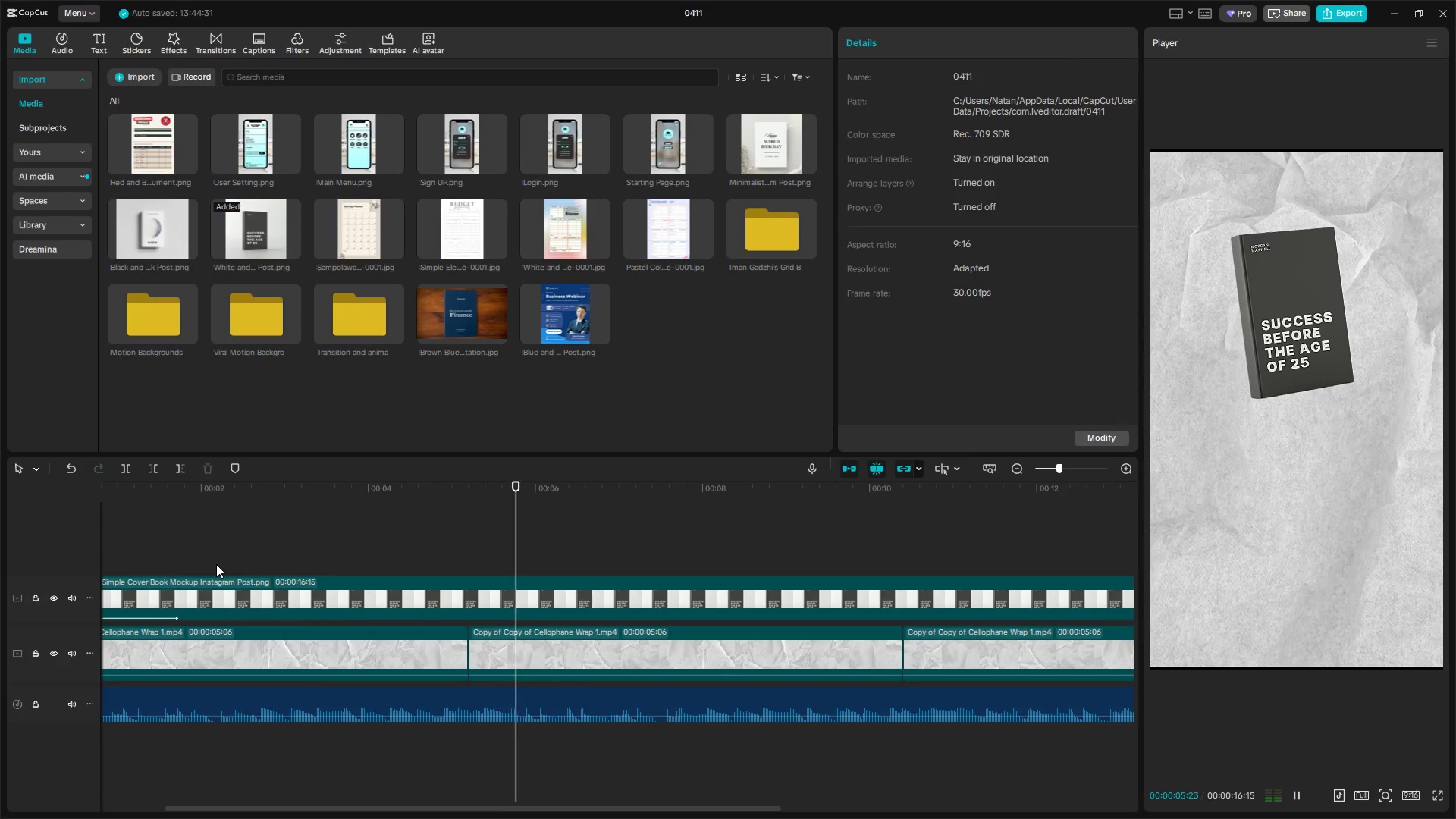 
wait(5.33)
 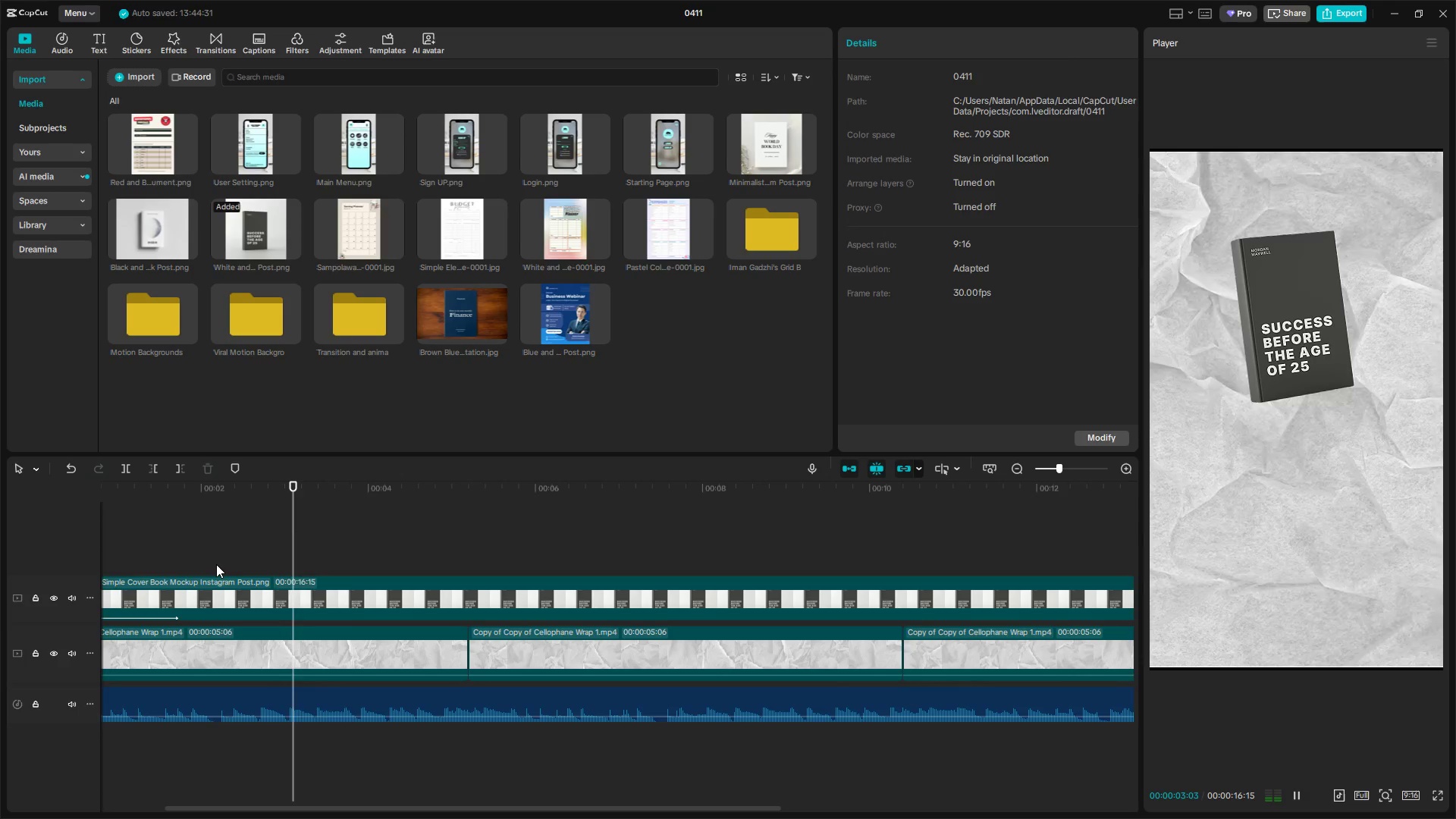 
key(Space)
 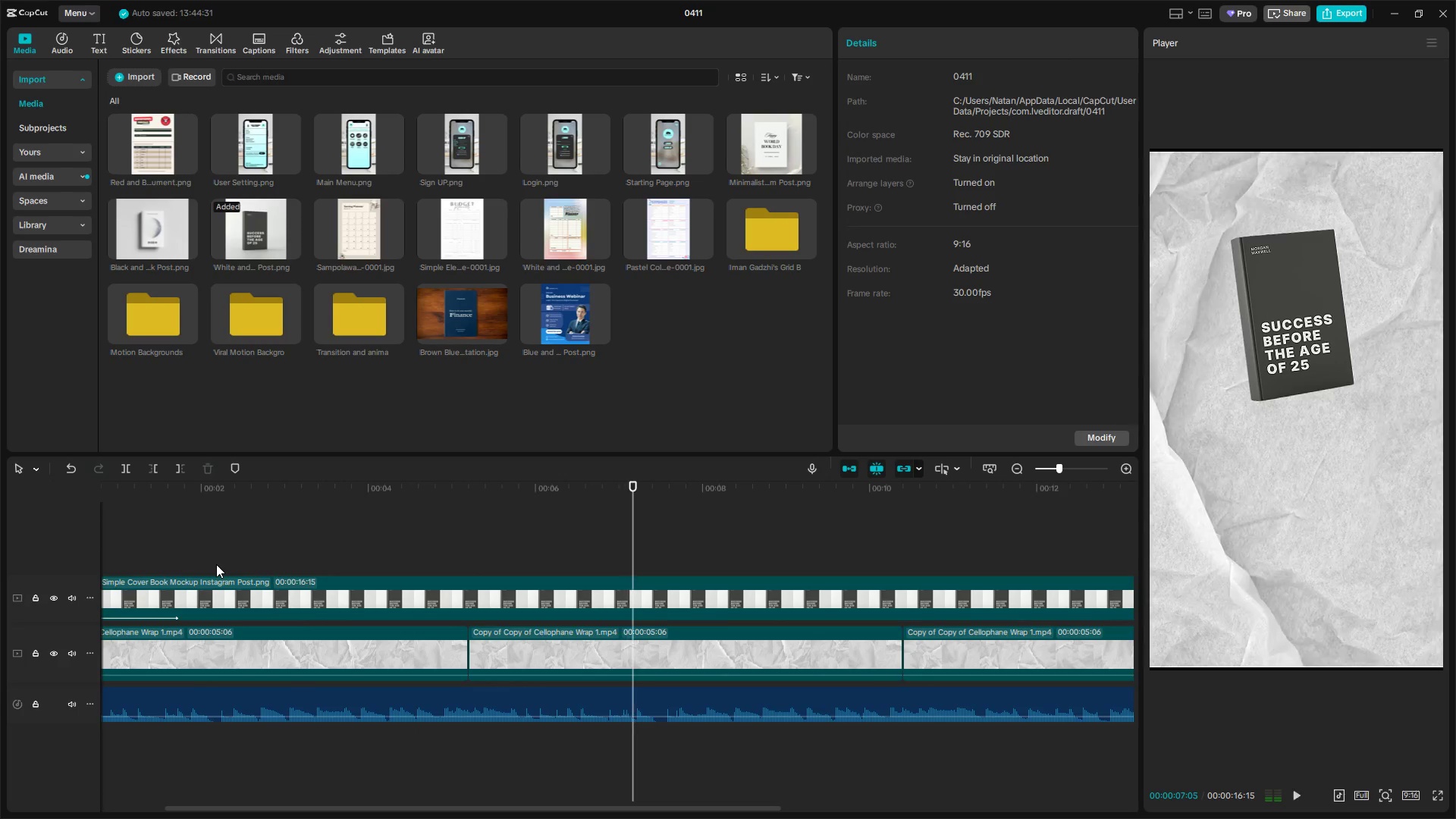 
key(Control+Z)
 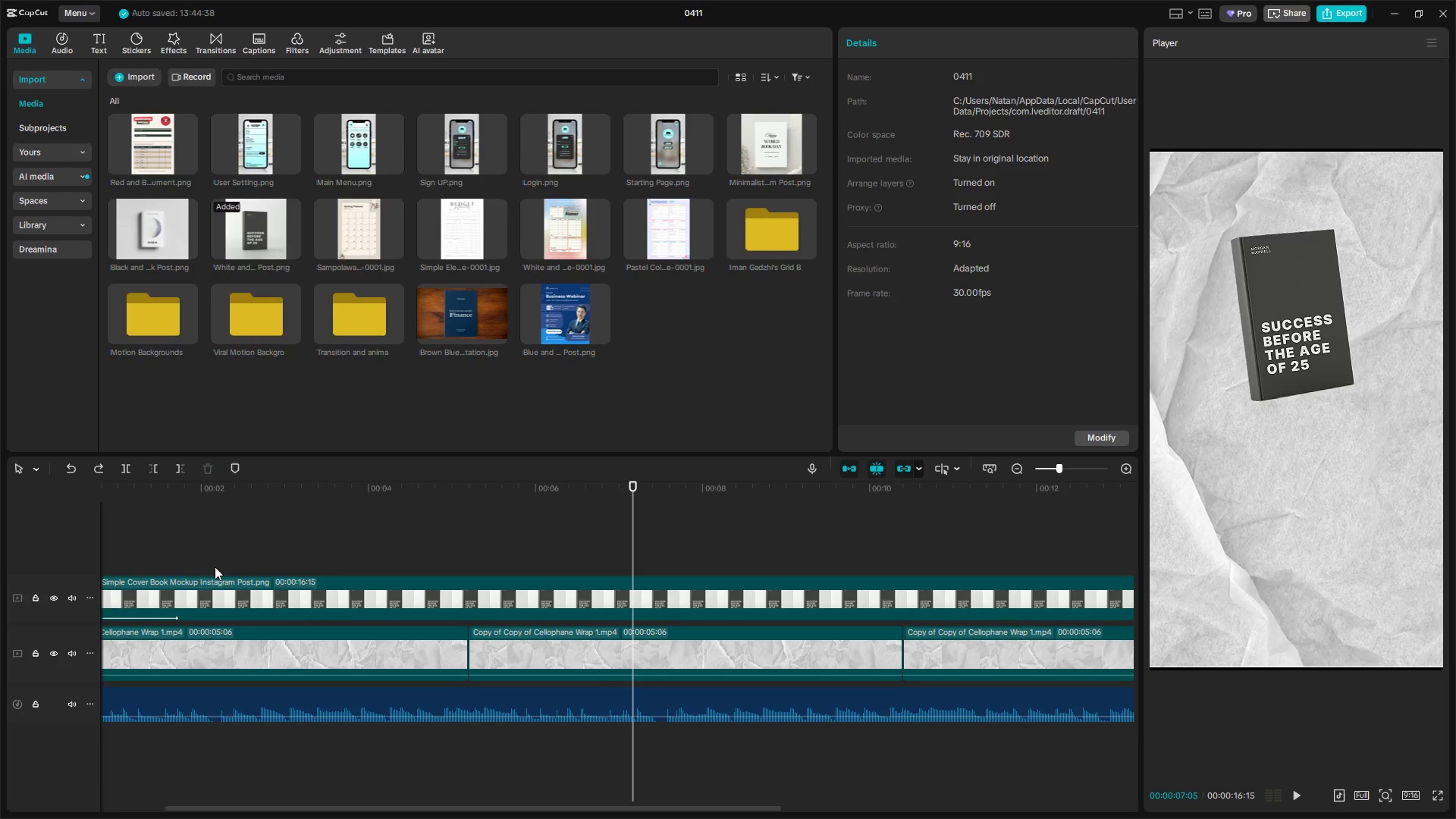 
key(Control+Z)
 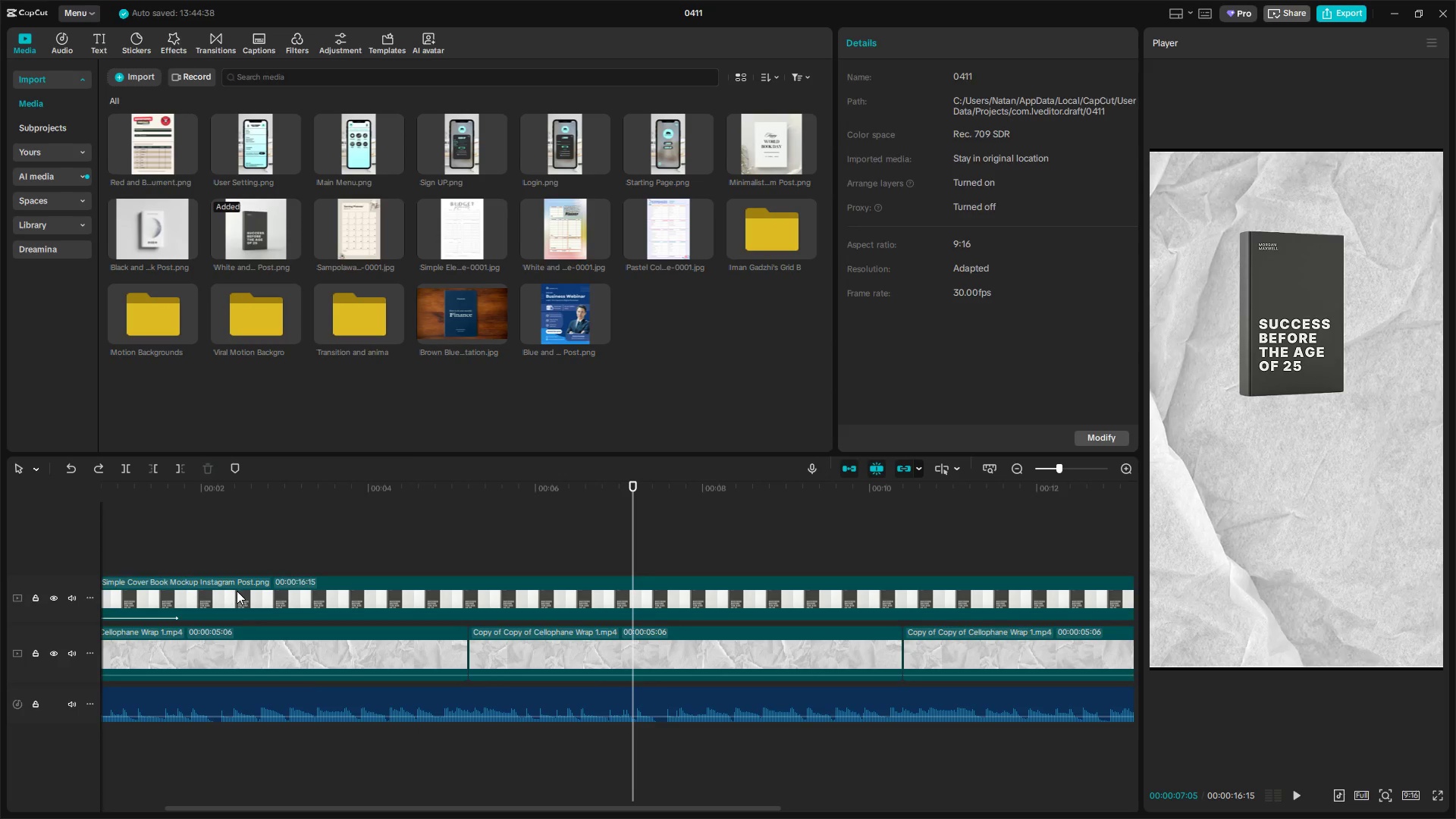 
hold_key(key=ControlLeft, duration=0.34)
 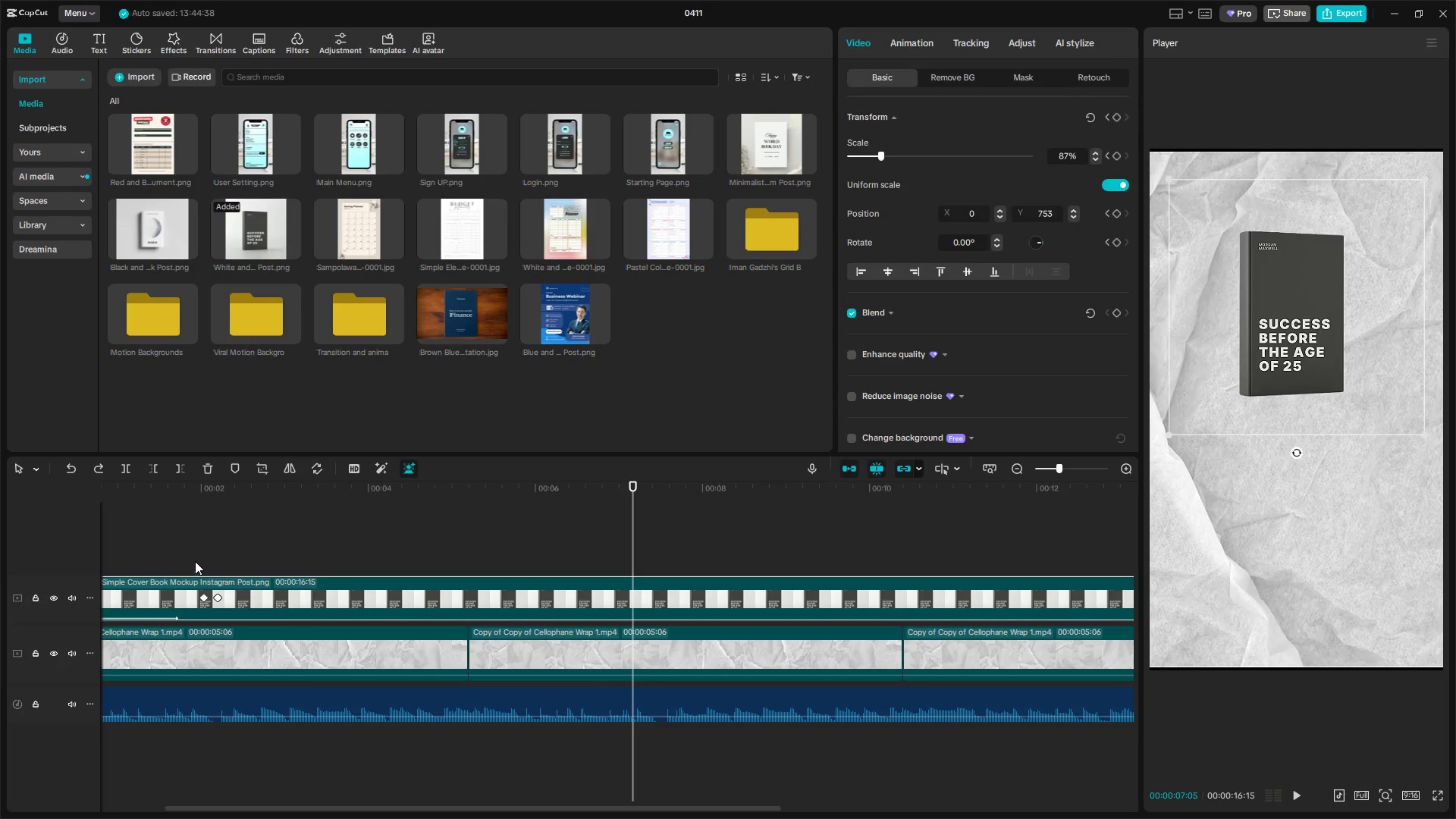 
left_click([192, 560])
 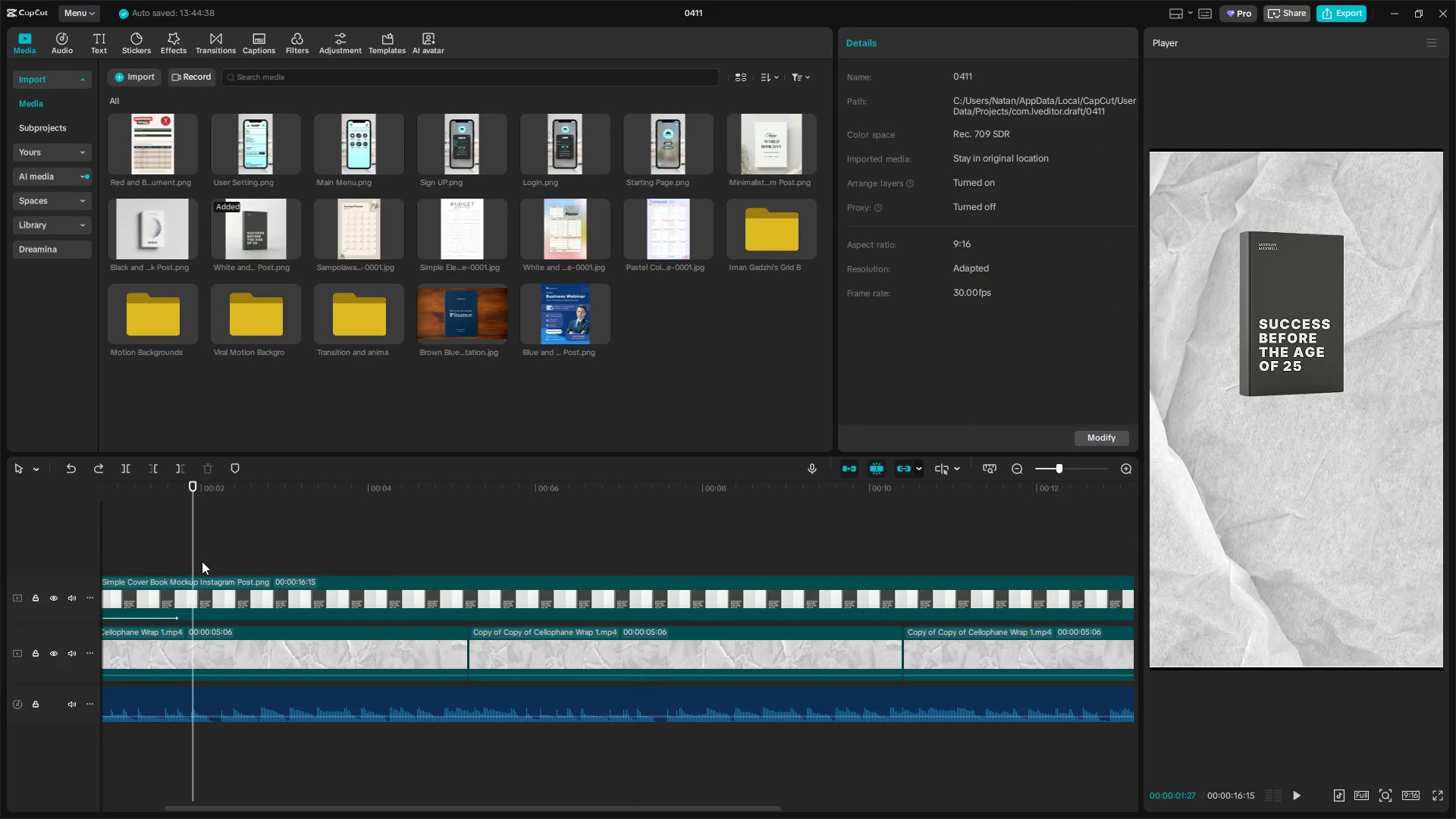 
key(Space)
 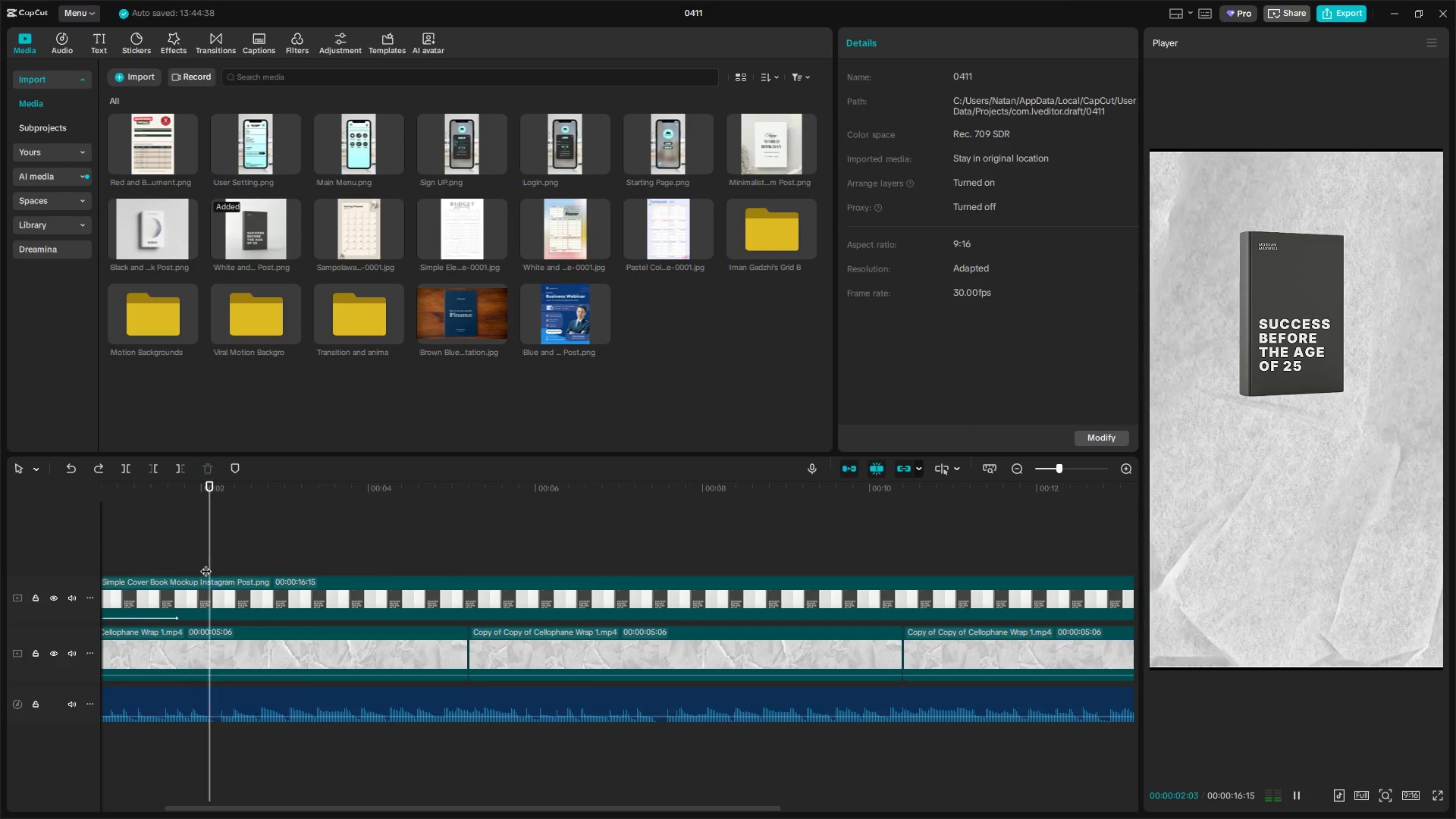 
key(Space)
 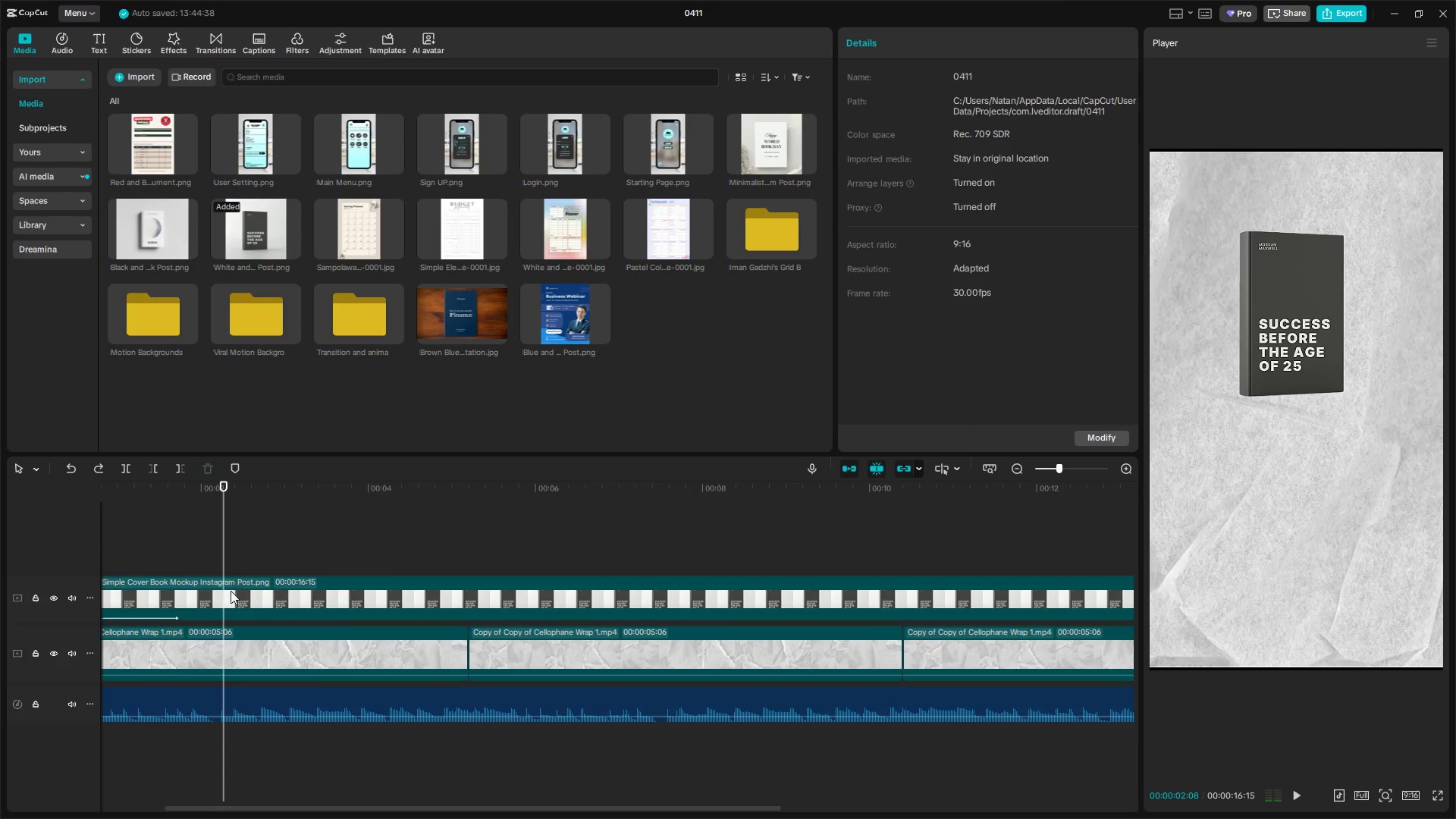 
left_click([231, 595])
 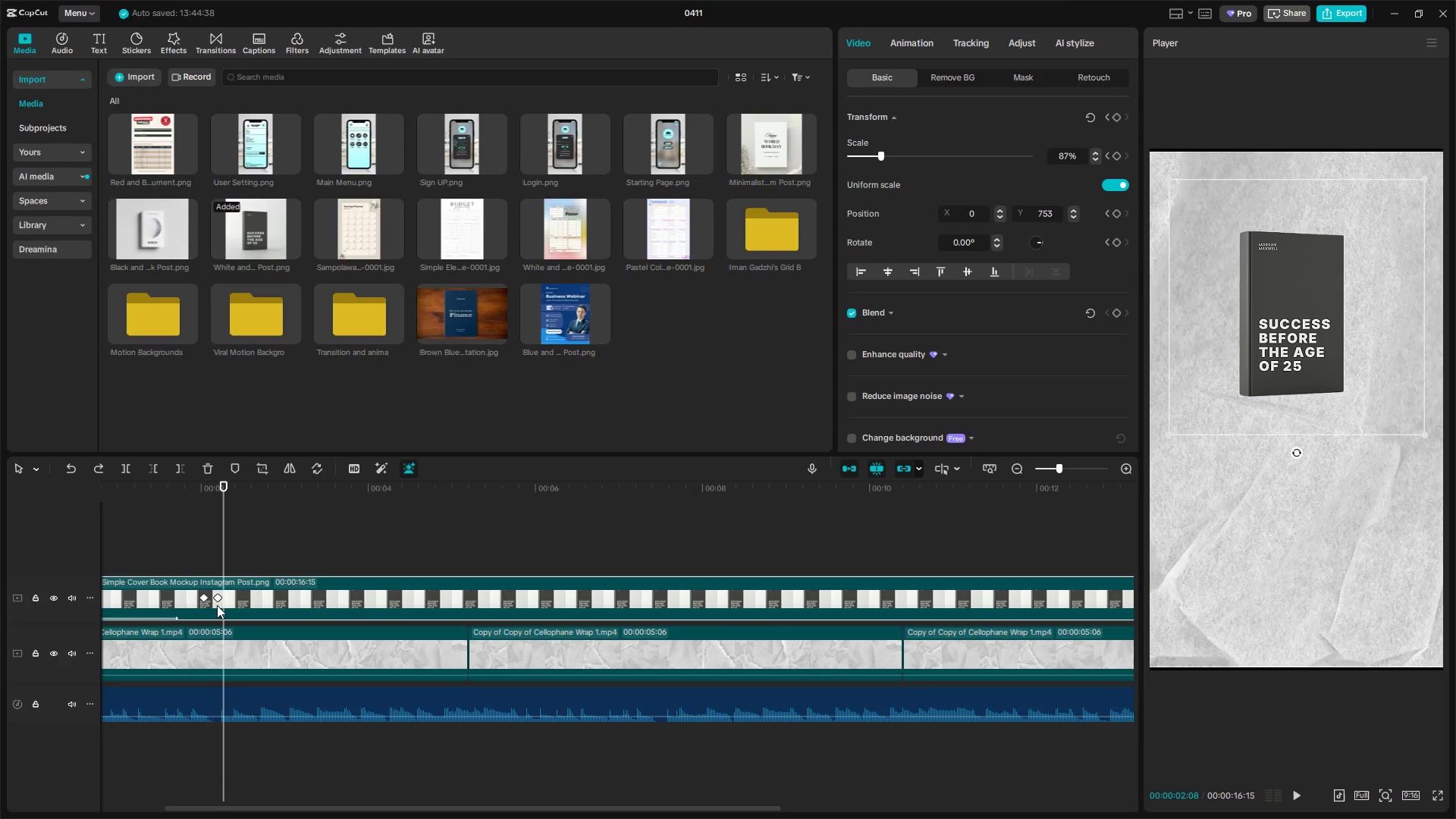 
left_click([216, 601])
 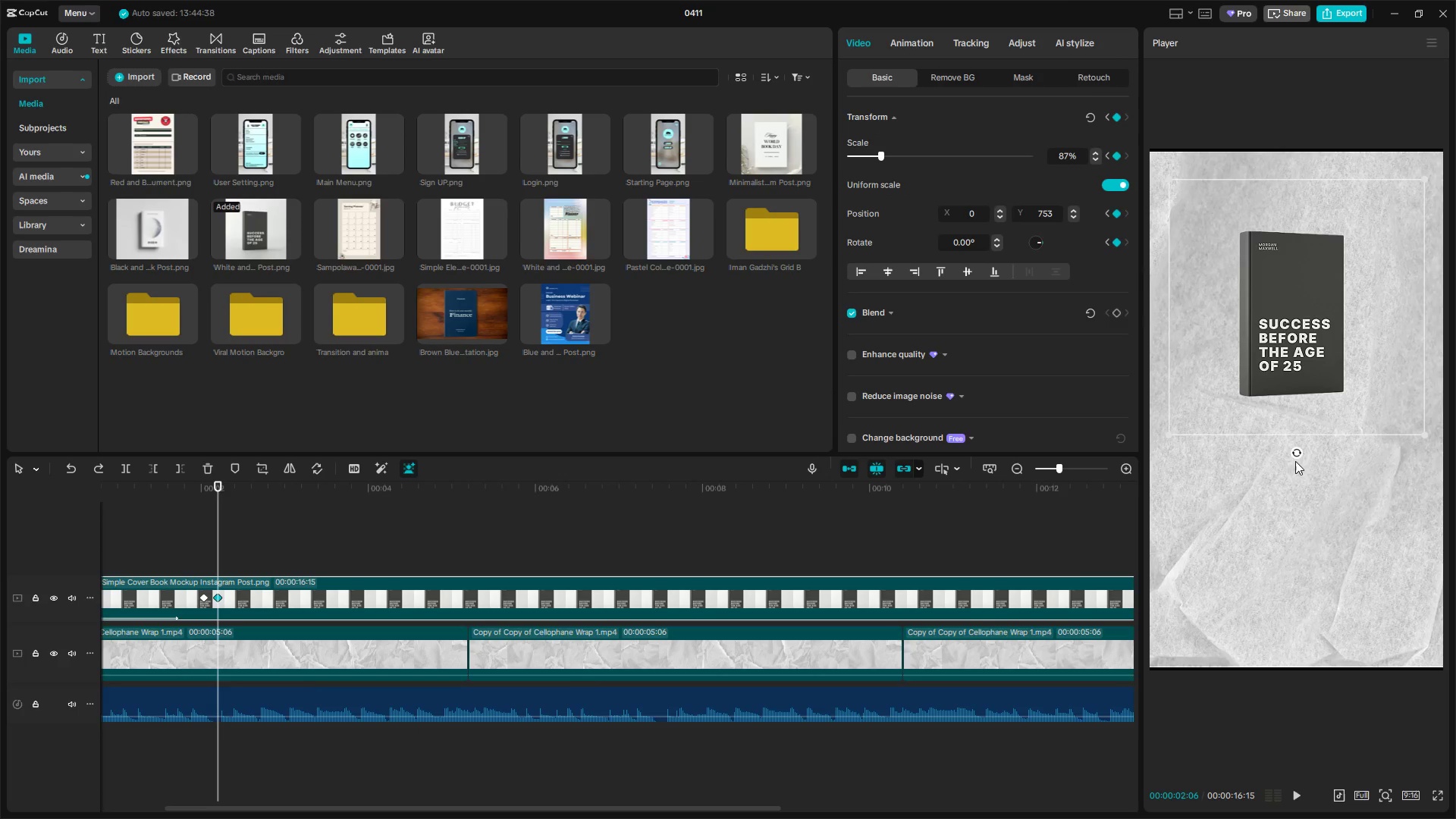 
left_click_drag(start_coordinate=[1299, 454], to_coordinate=[1318, 451])
 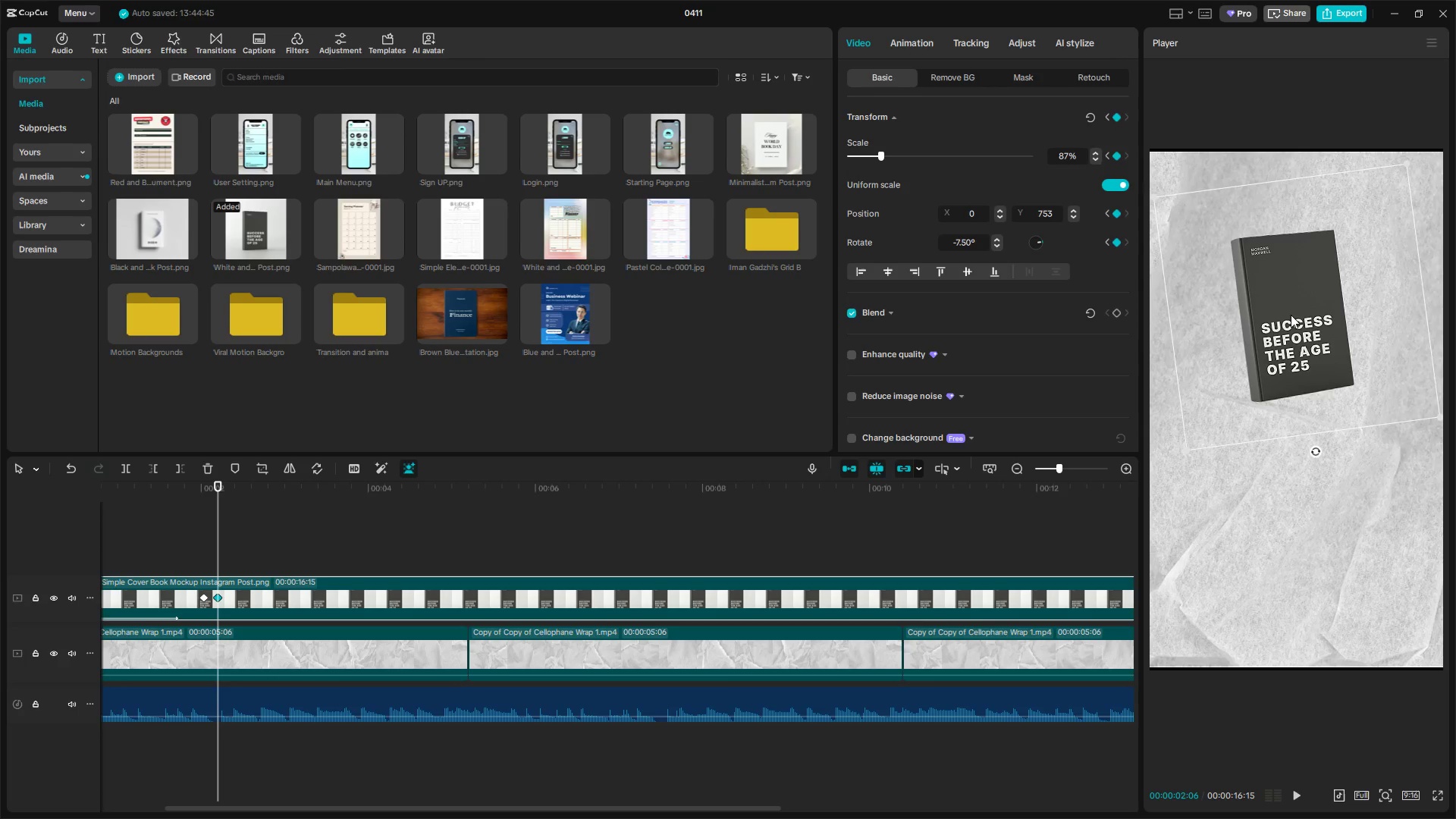 
key(Space)
 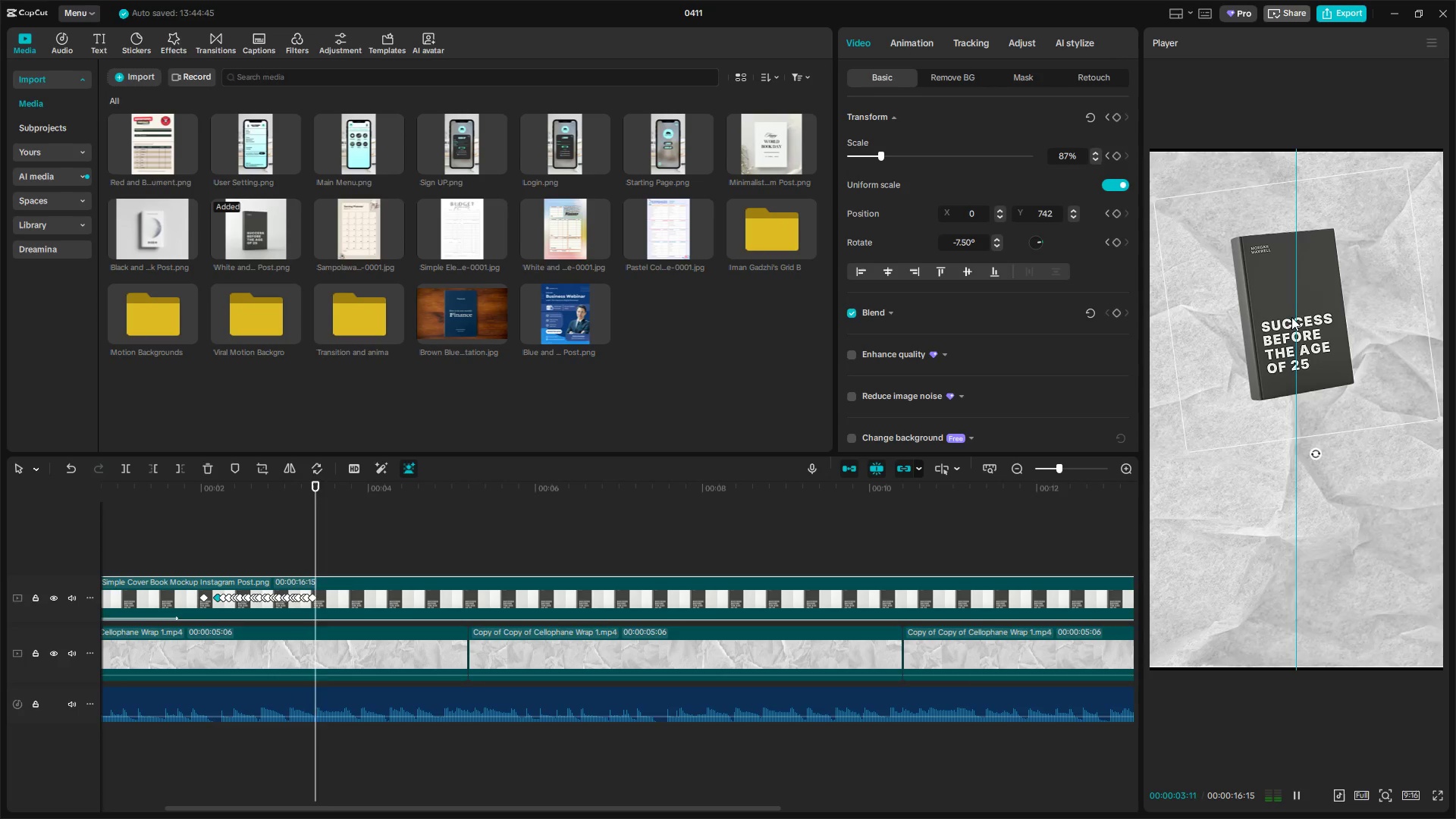 
key(Space)
 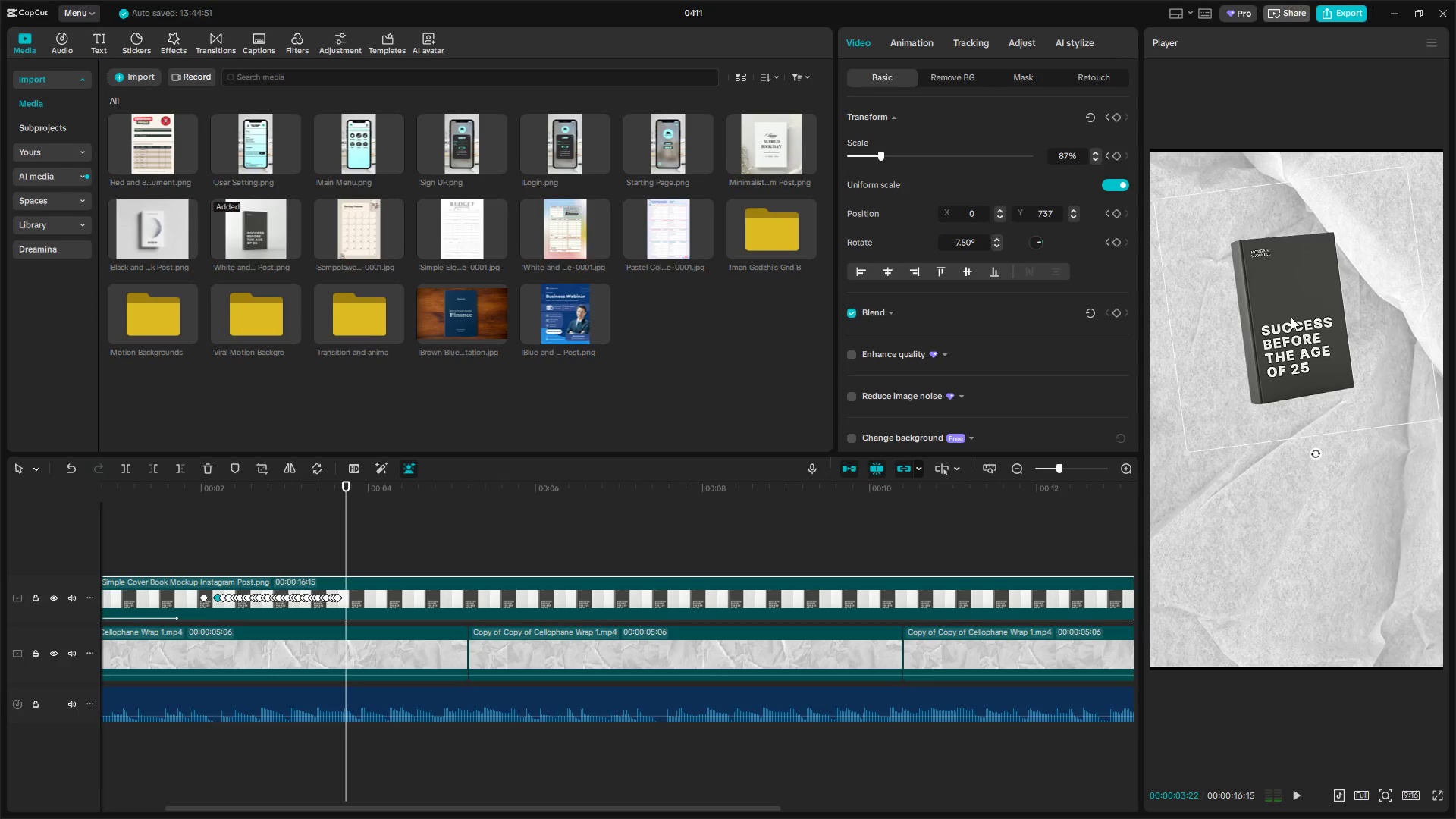 
key(Control+Z)
 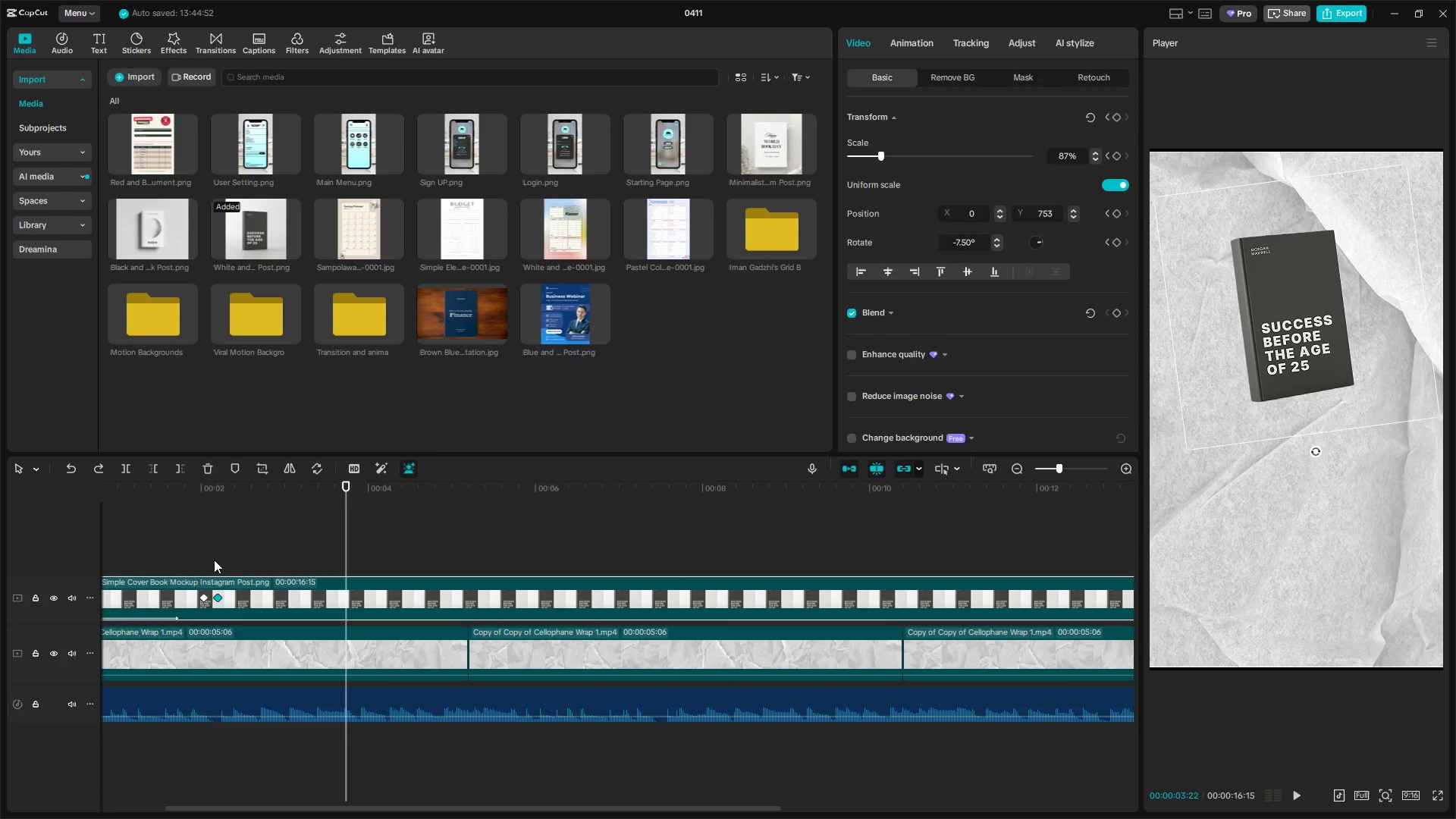 
left_click([232, 598])
 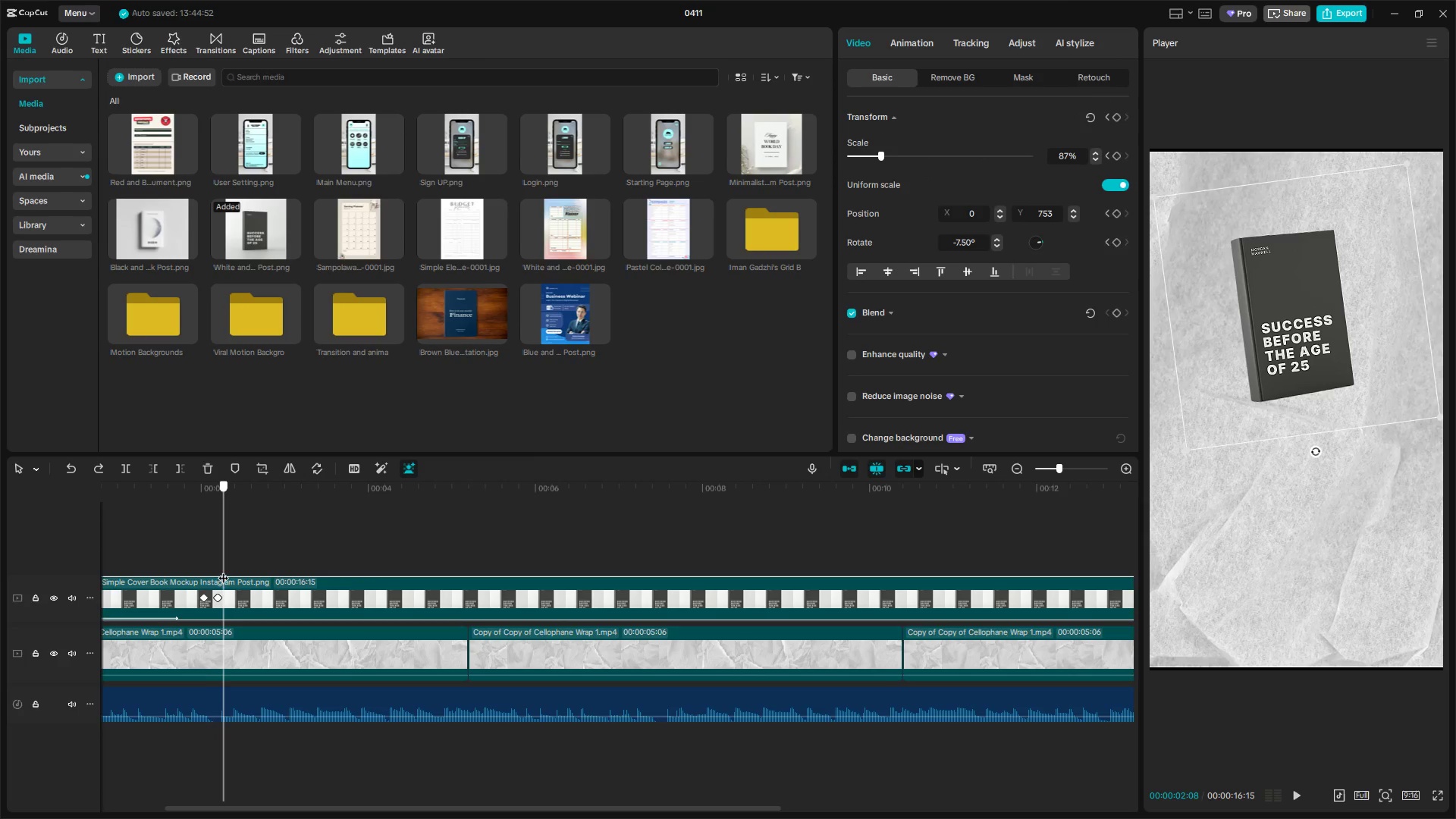 
hold_key(key=ControlLeft, duration=1.3)
scroll: coordinate [319, 579], scroll_direction: up, amount: 6.0
 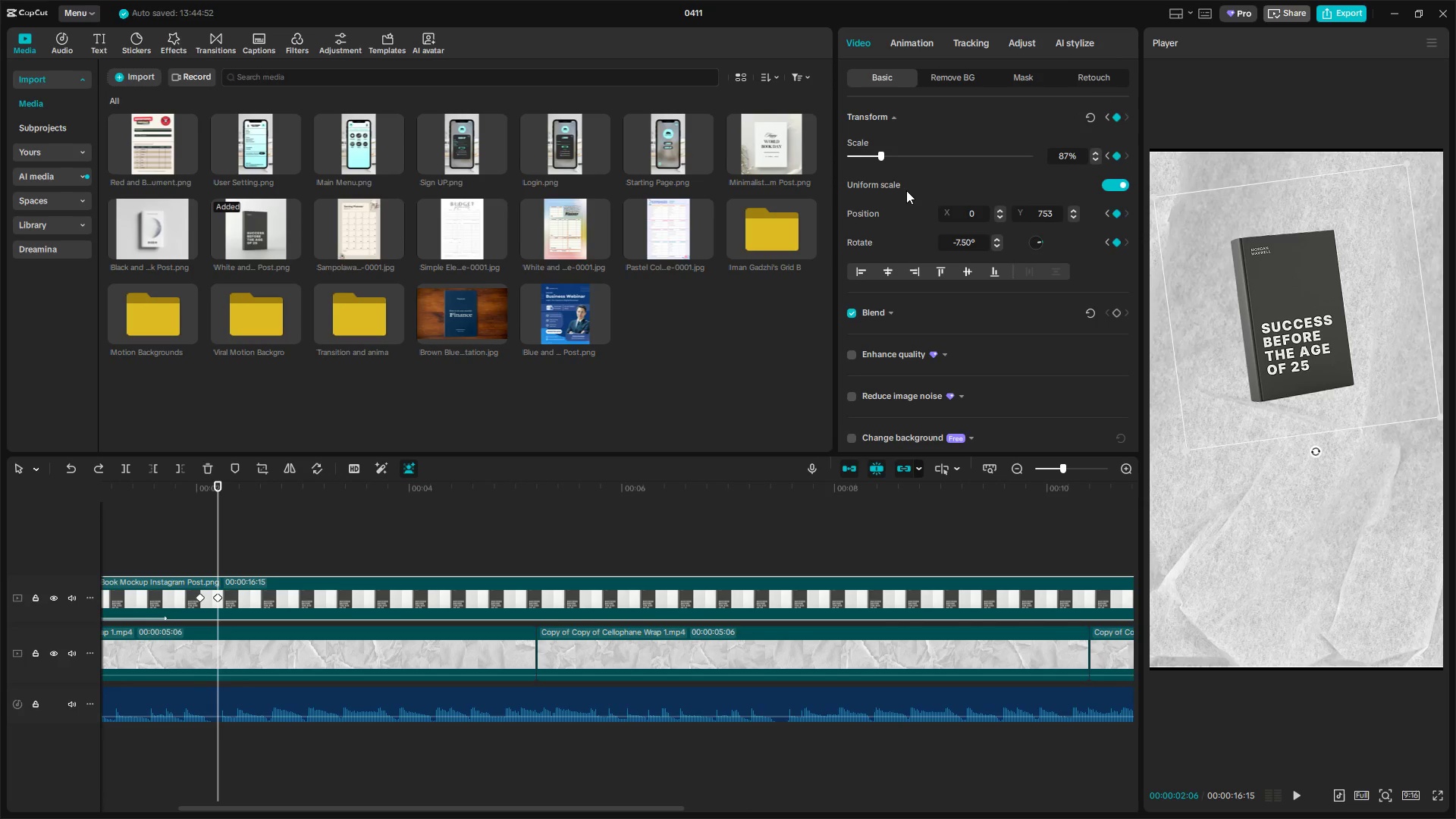 
key(Control+Z)
 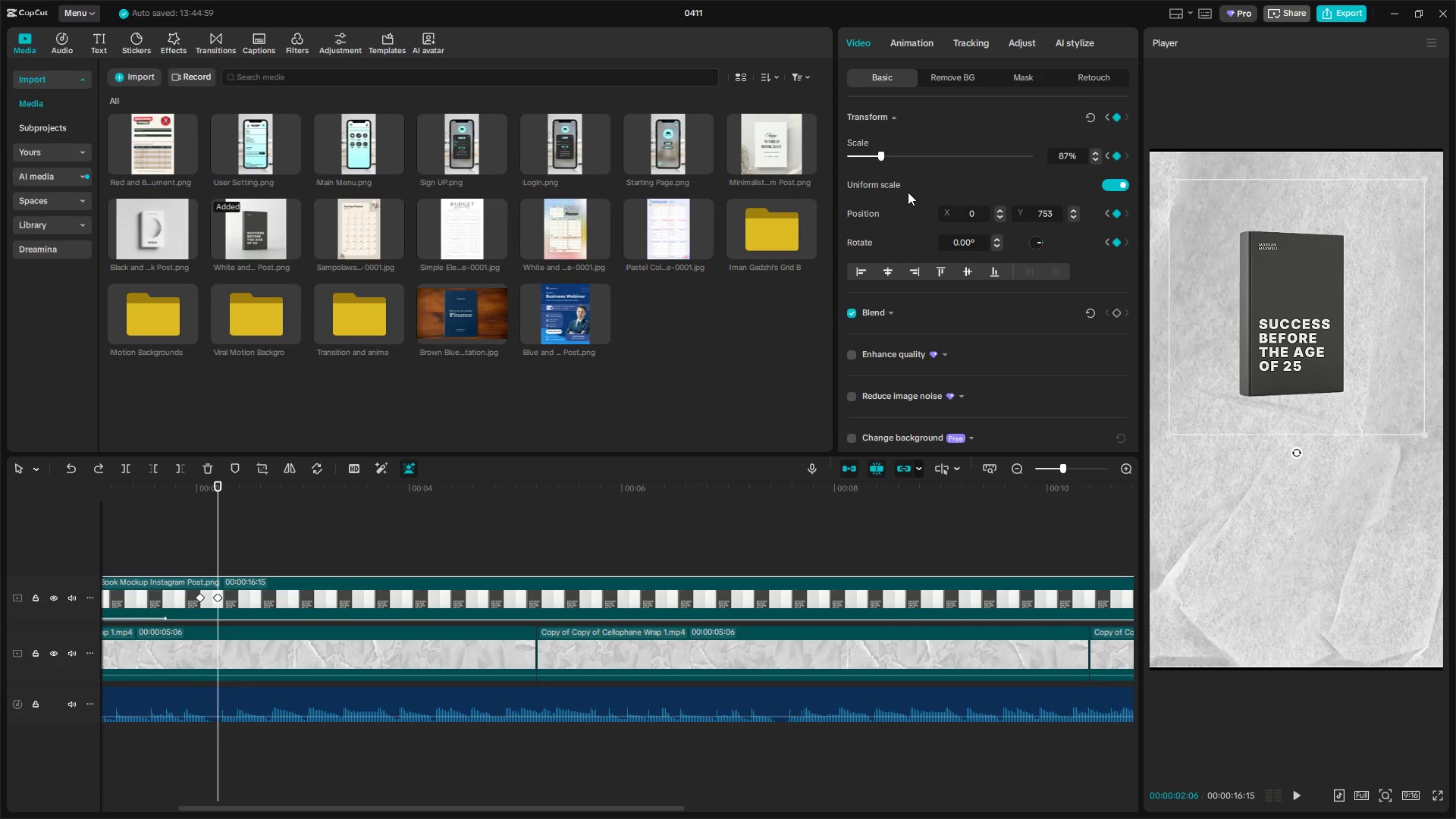 
key(Control+Z)
 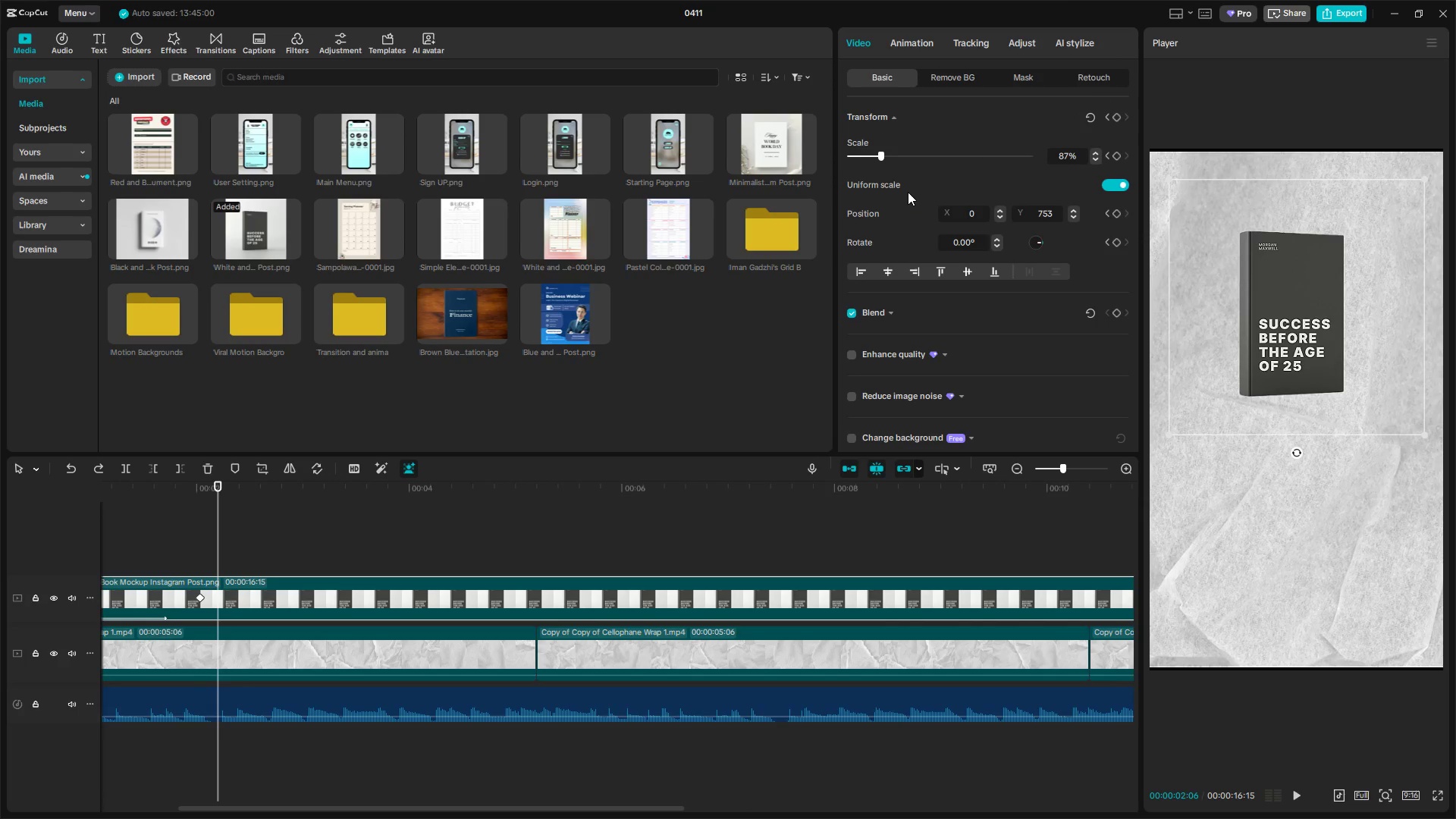 
key(Control+Z)
 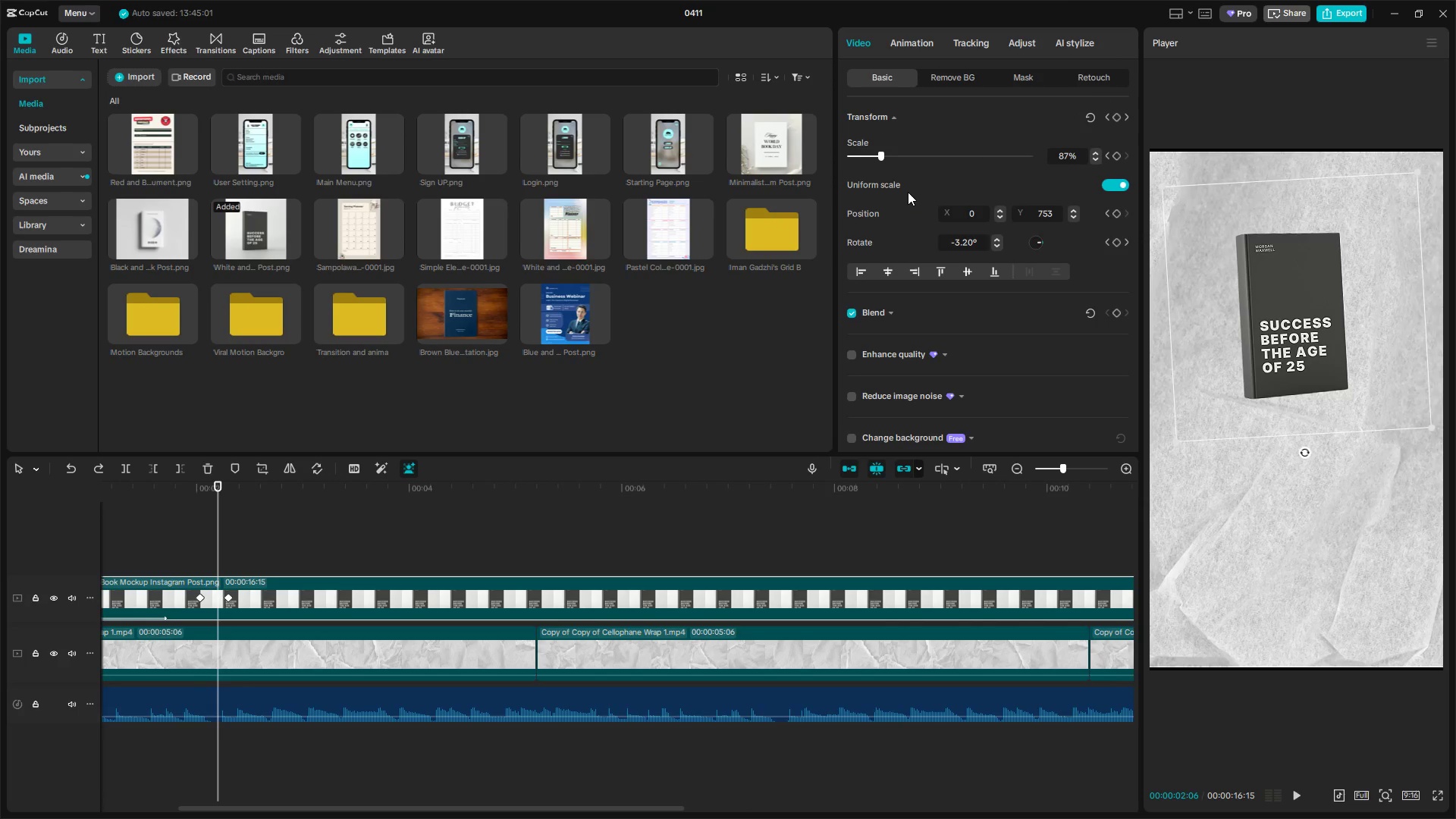 
key(Control+Z)
 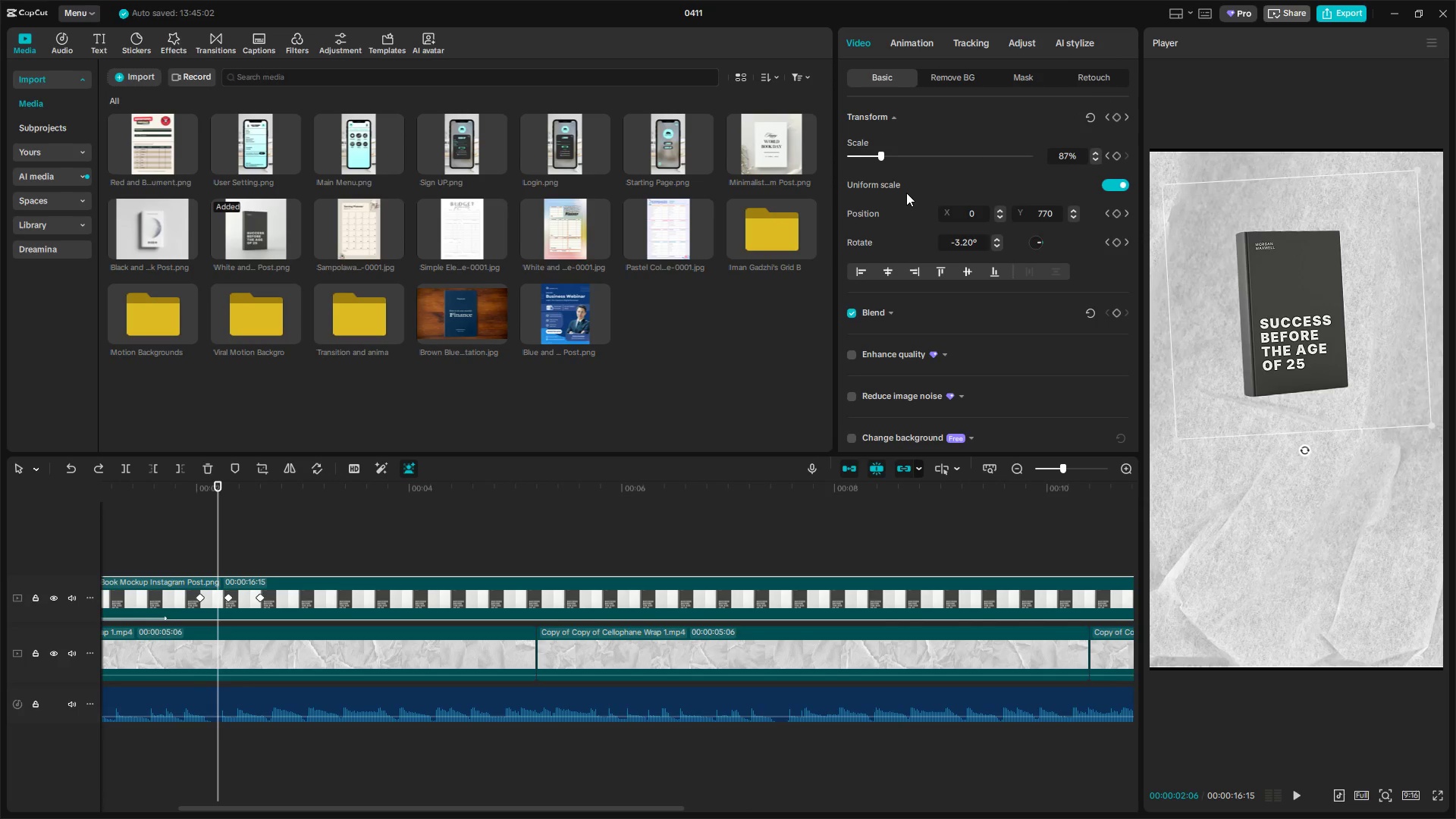 
key(Control+Z)
 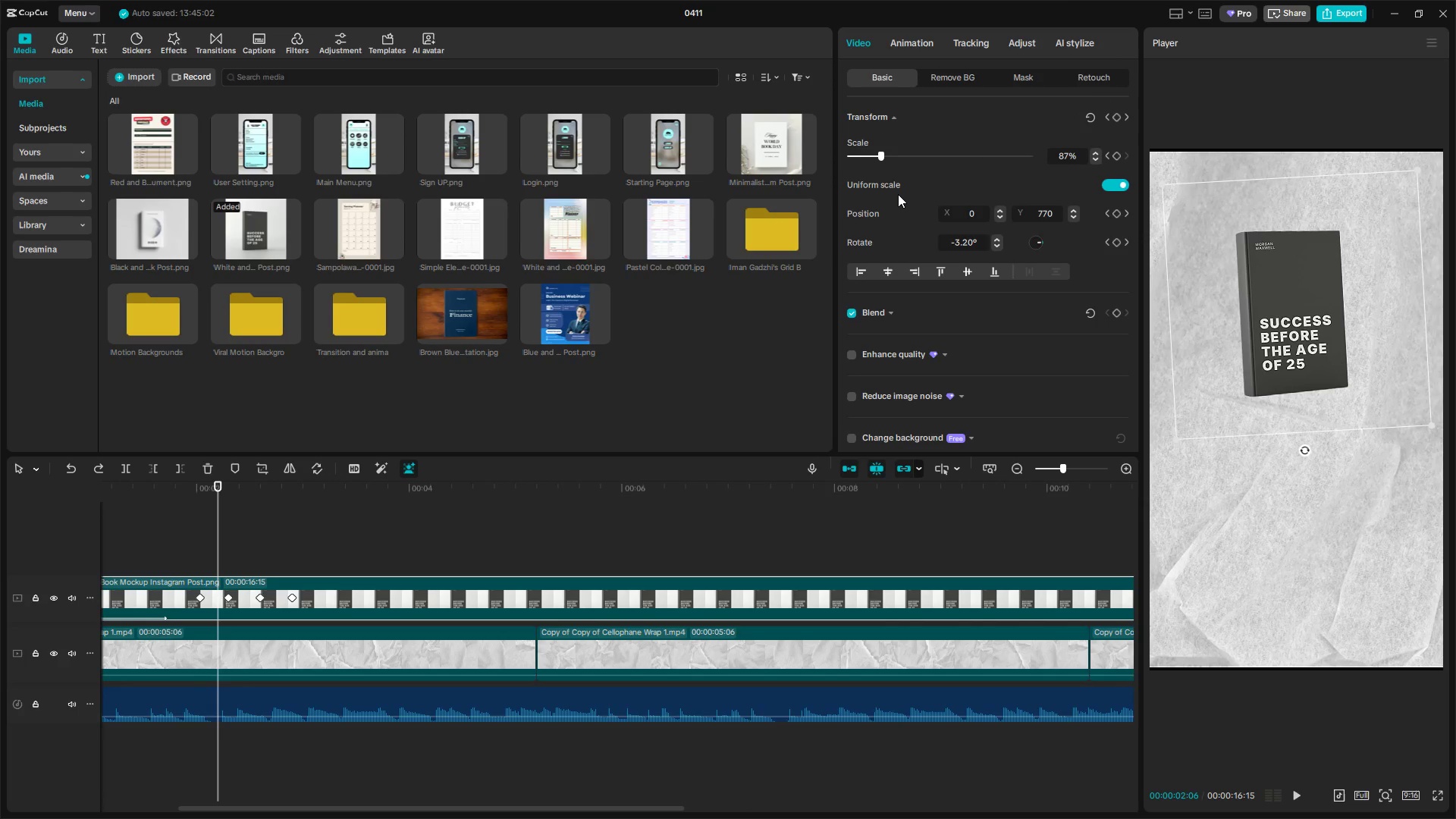 
key(Control+Z)
 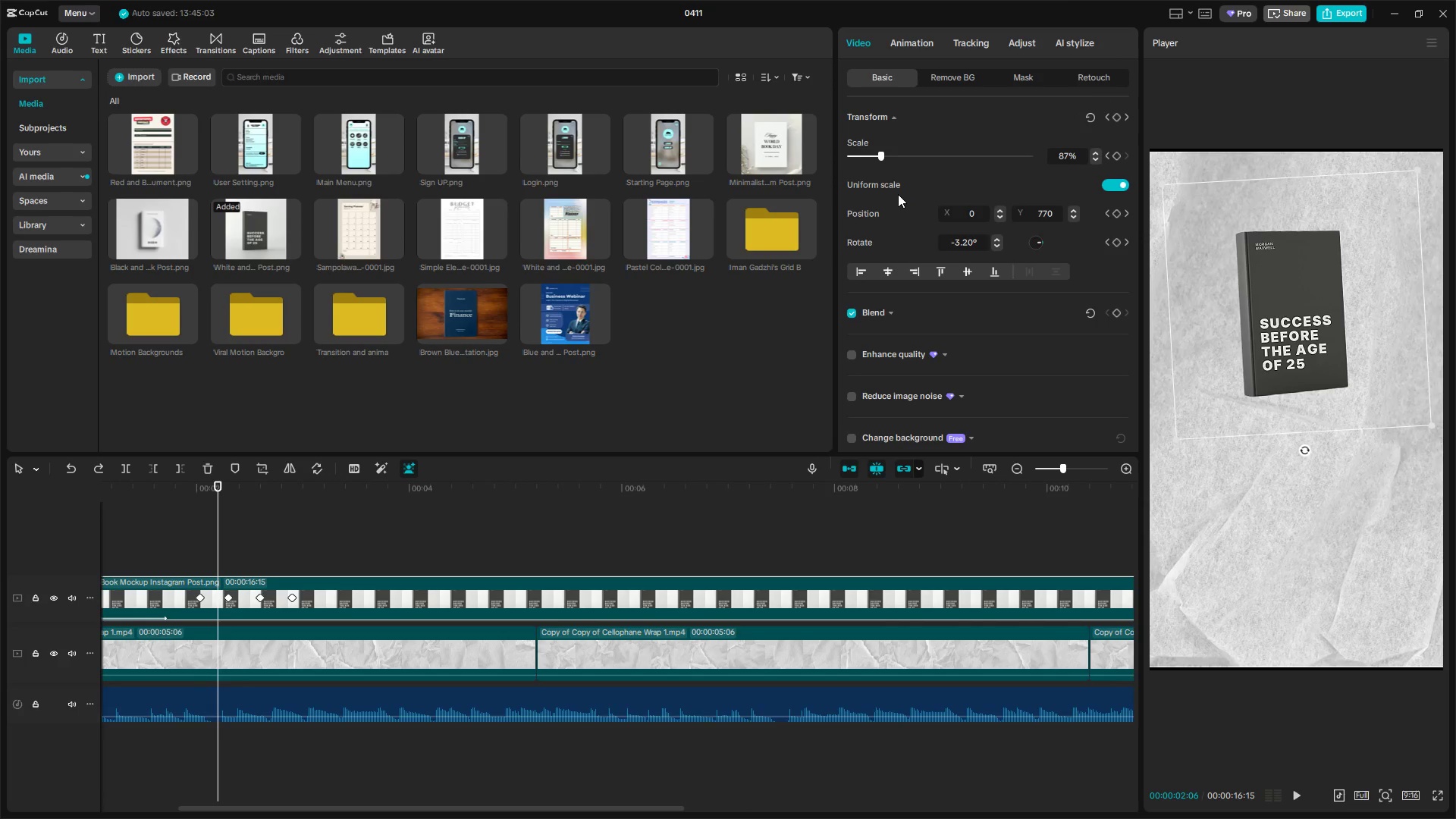 
key(Control+Z)
 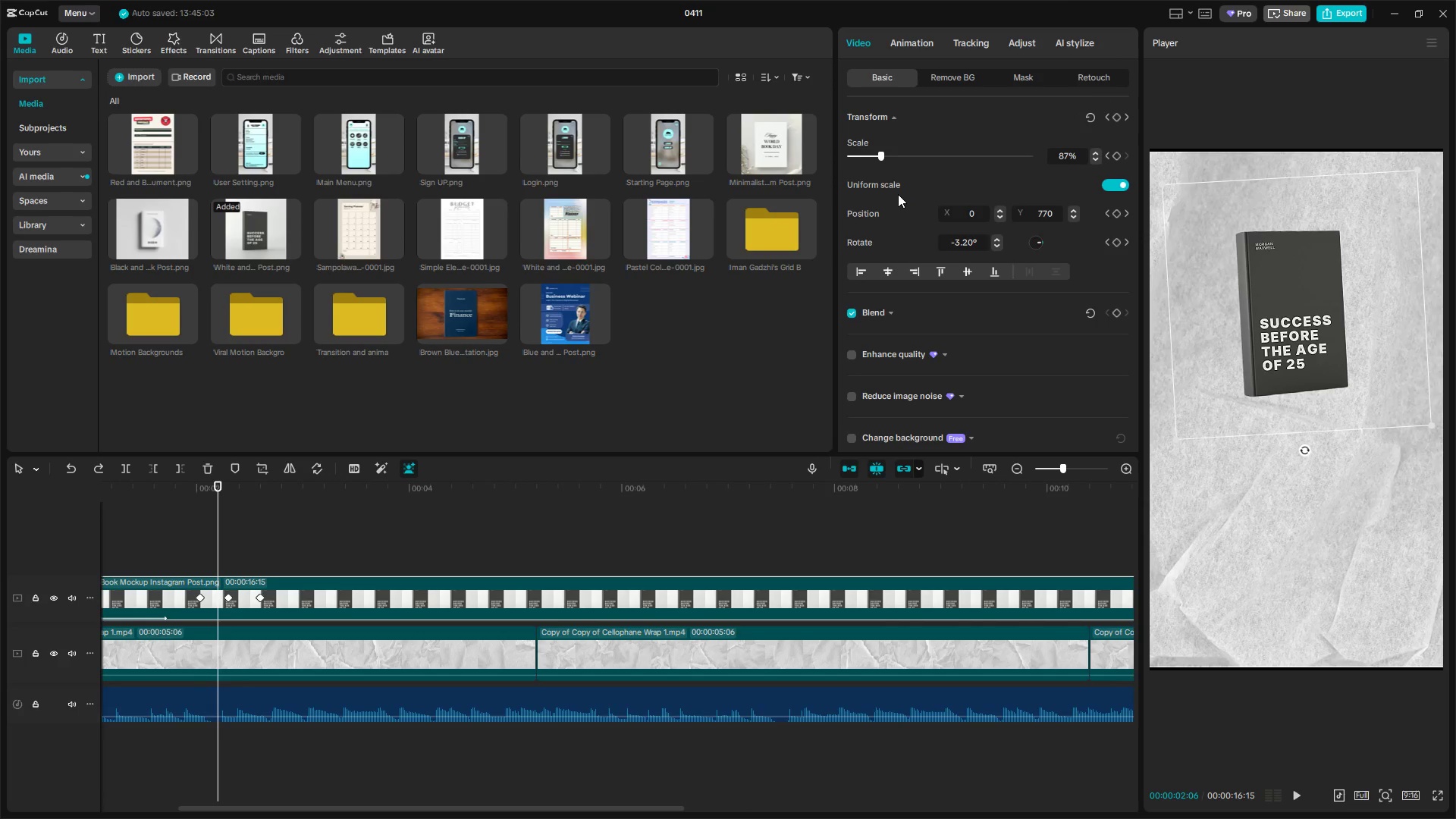 
key(Control+Z)
 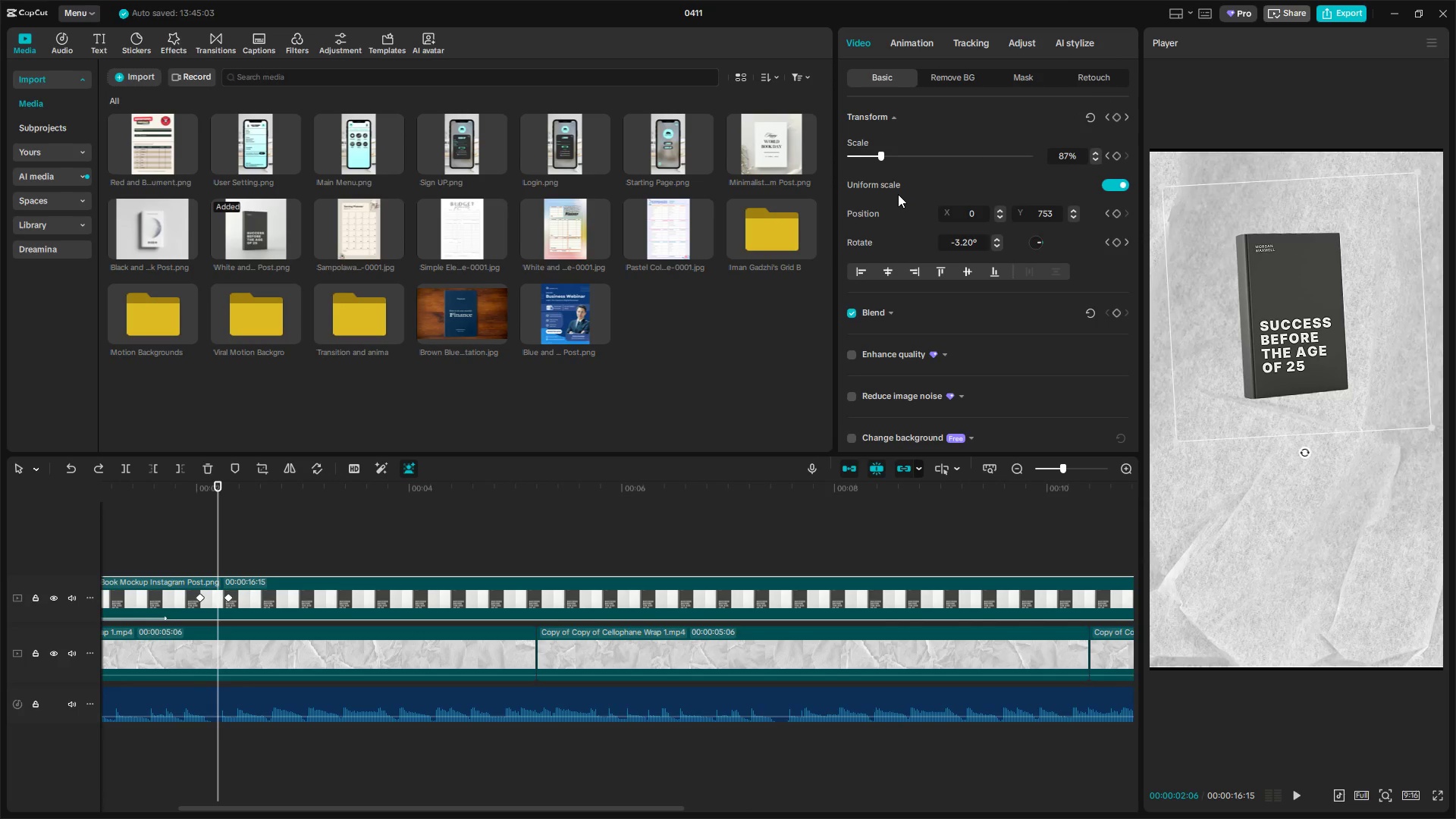 
key(Control+Z)
 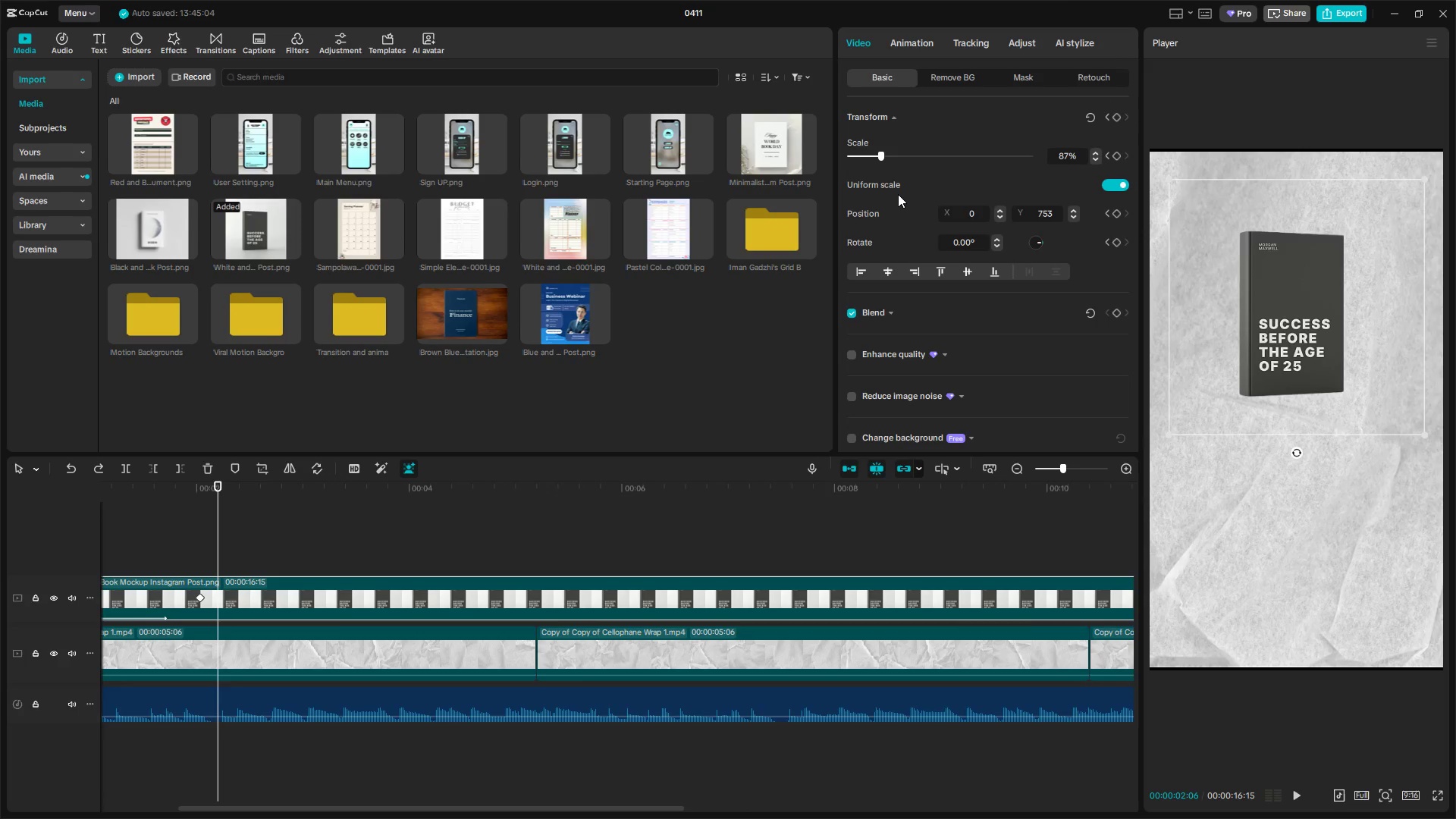 
key(Control+Z)
 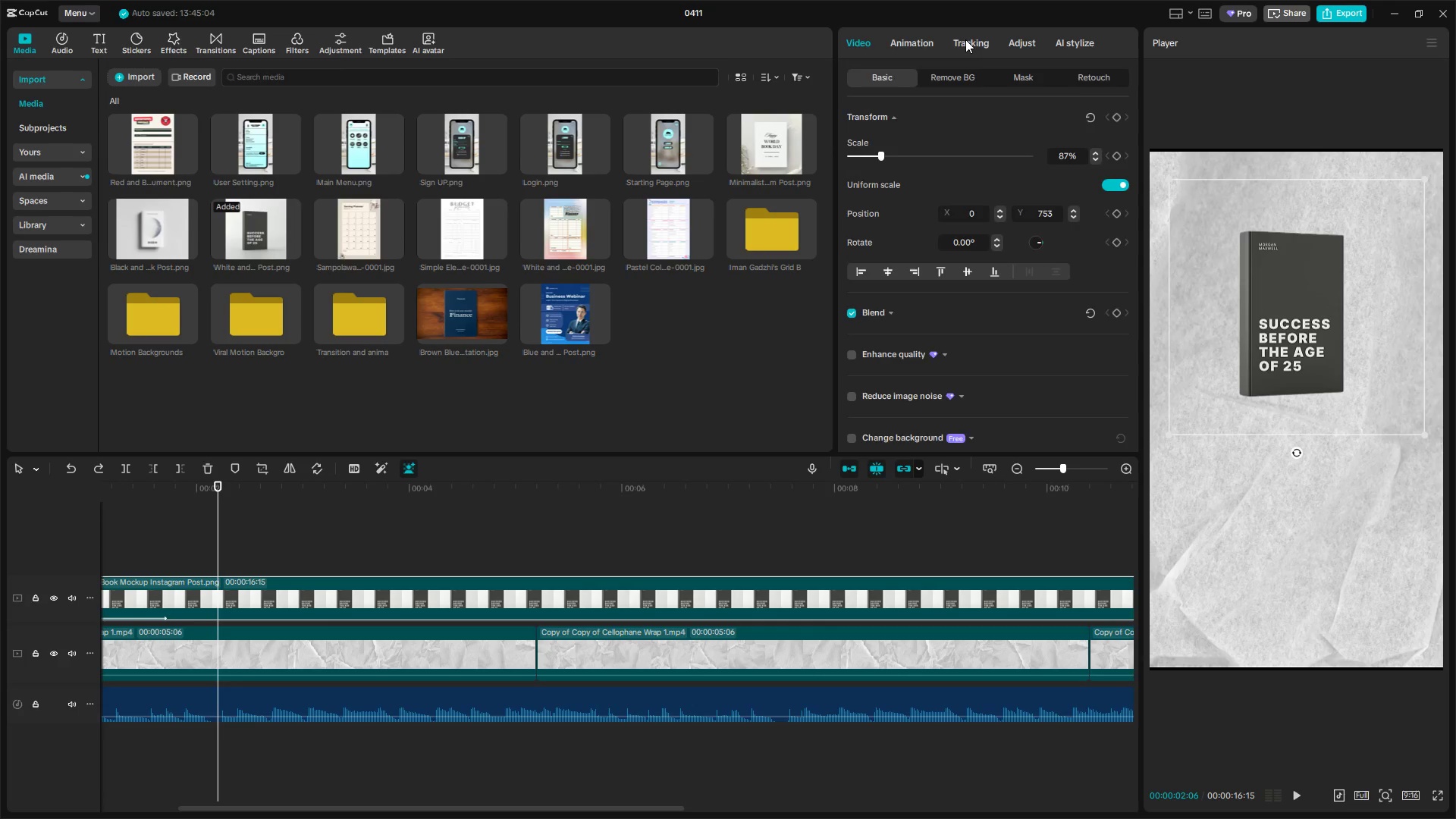 
double_click([906, 38])
 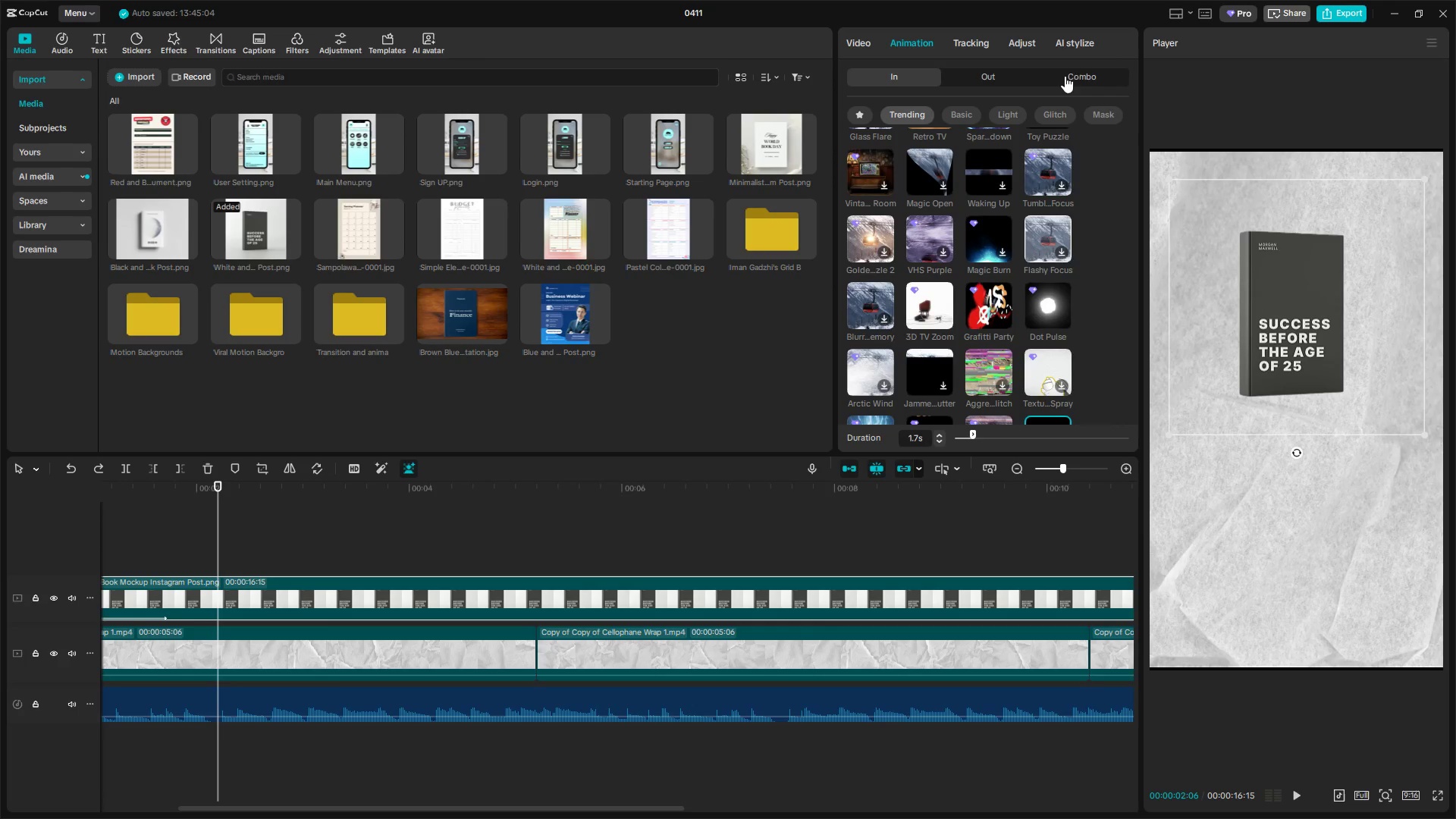 
left_click([1075, 72])
 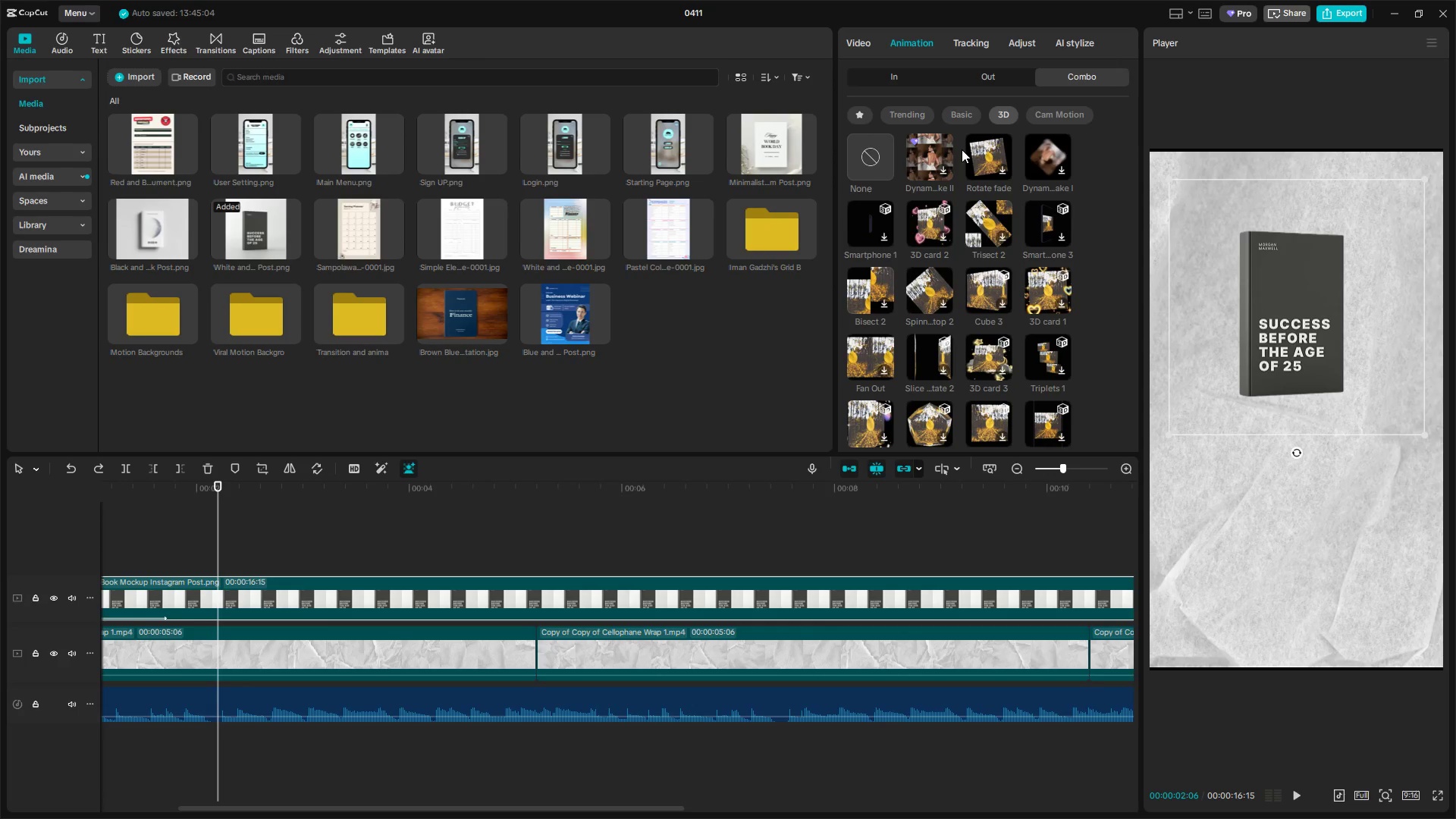 
left_click([927, 148])
 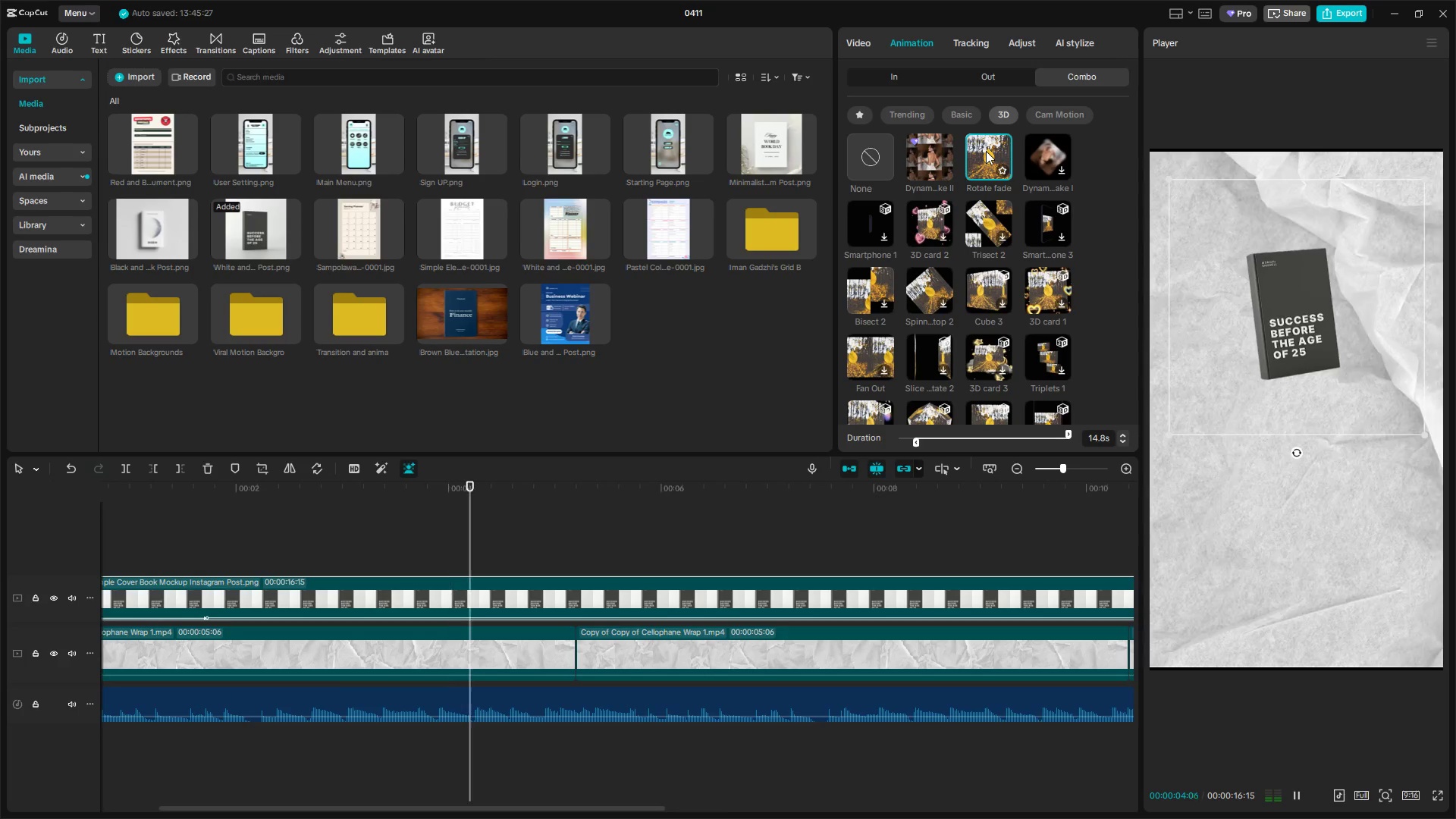 
wait(21.84)
 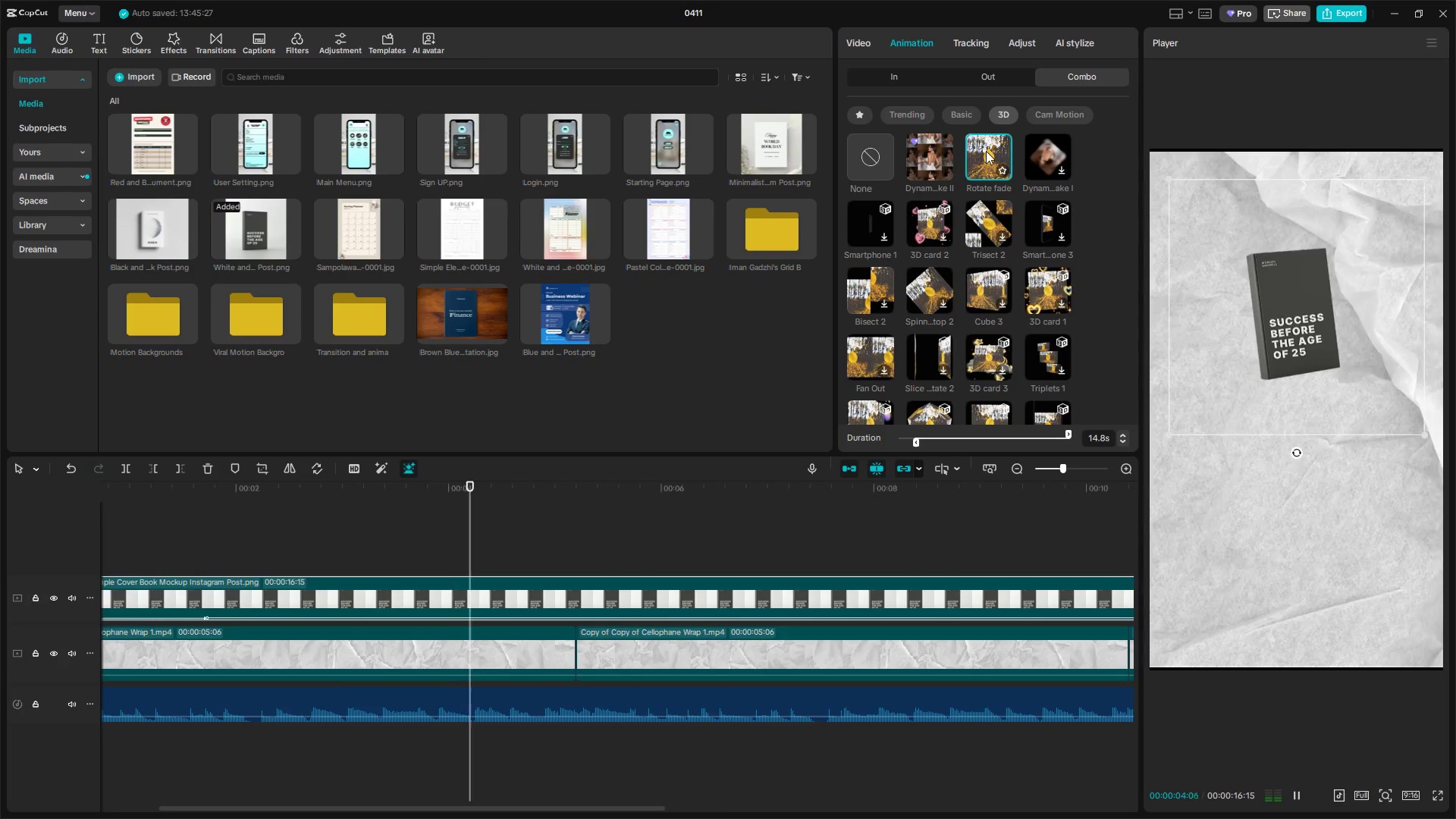 
left_click([1060, 162])
 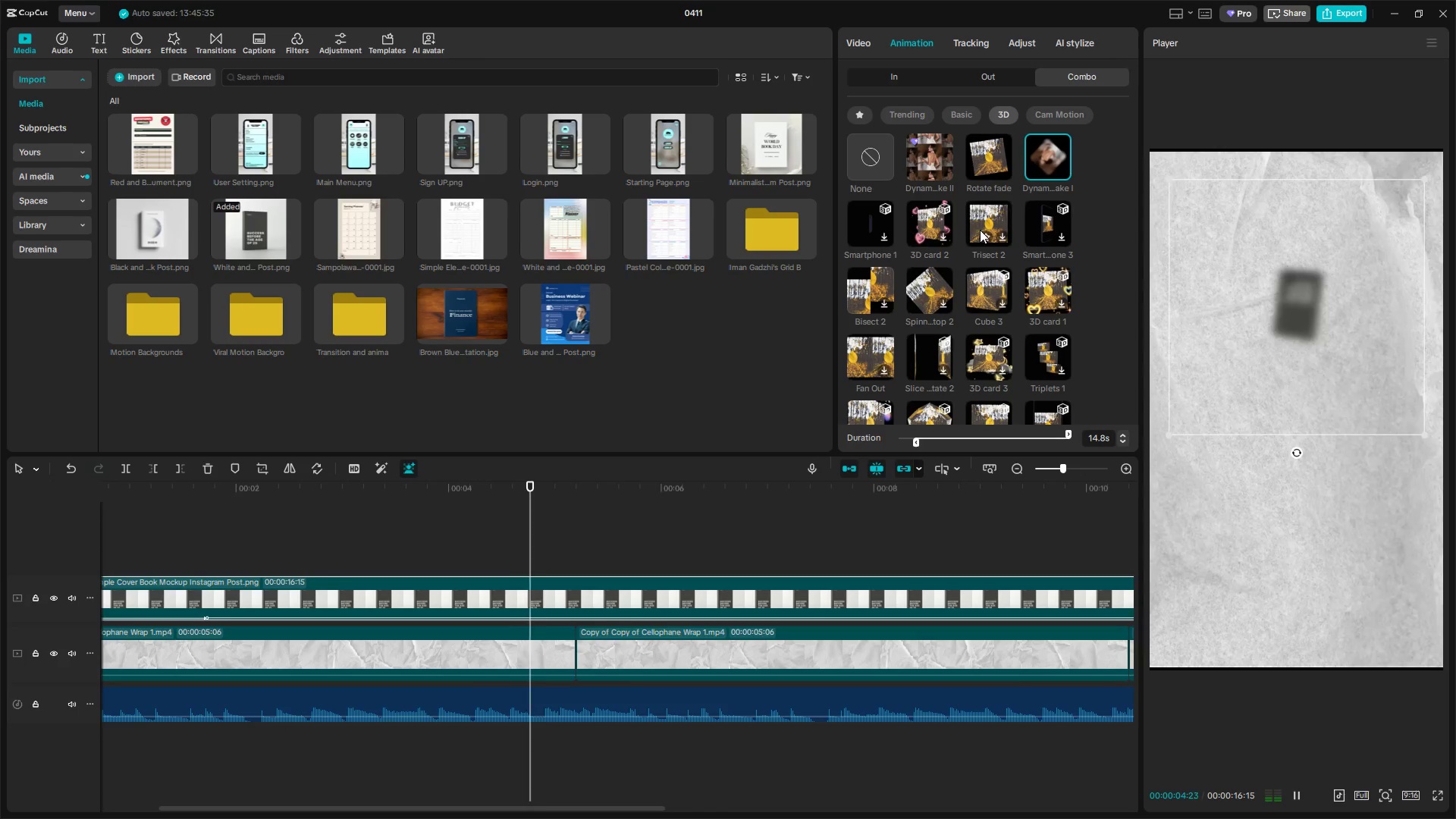 
wait(5.5)
 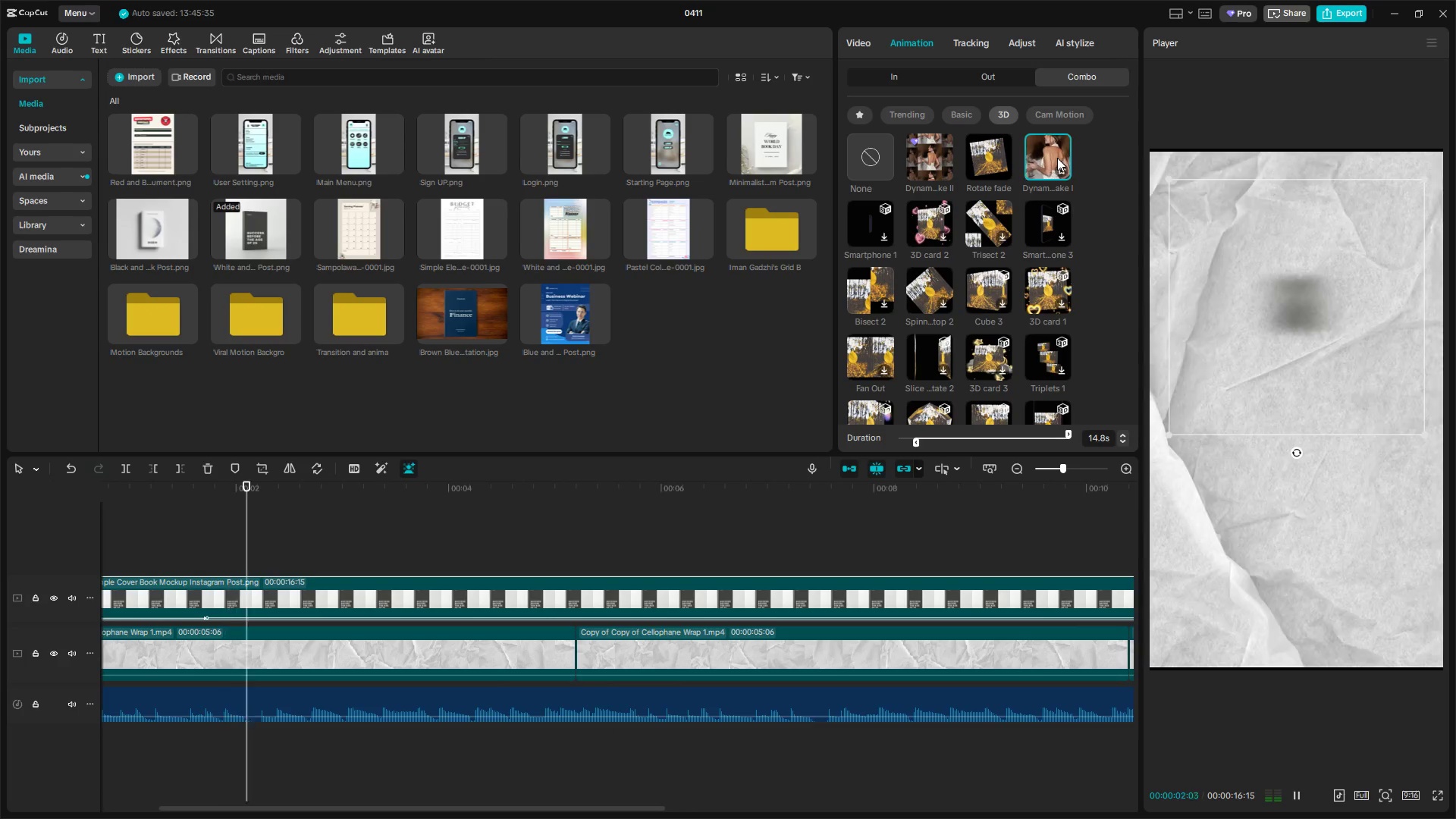 
left_click([946, 158])
 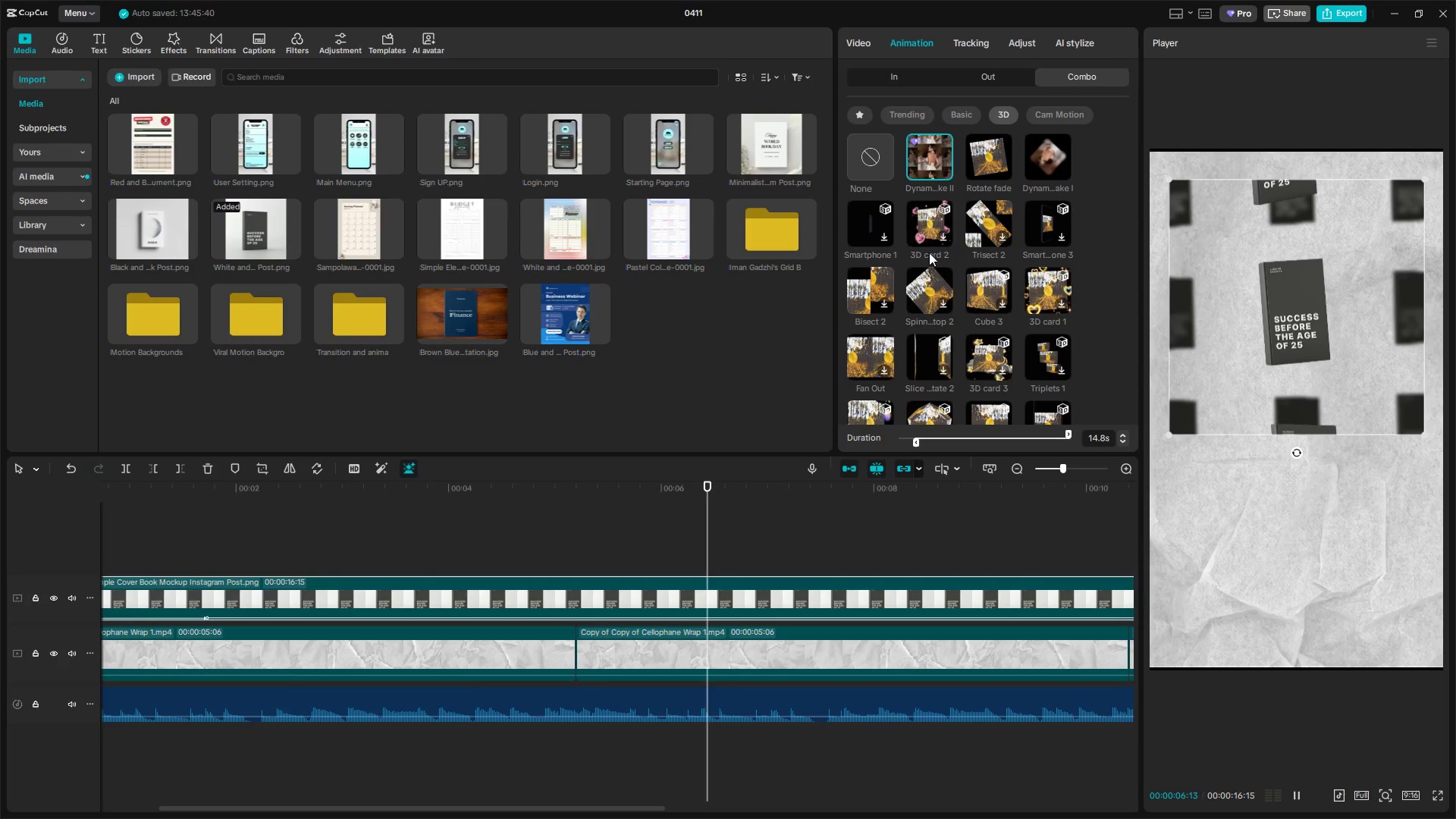 
left_click([934, 218])
 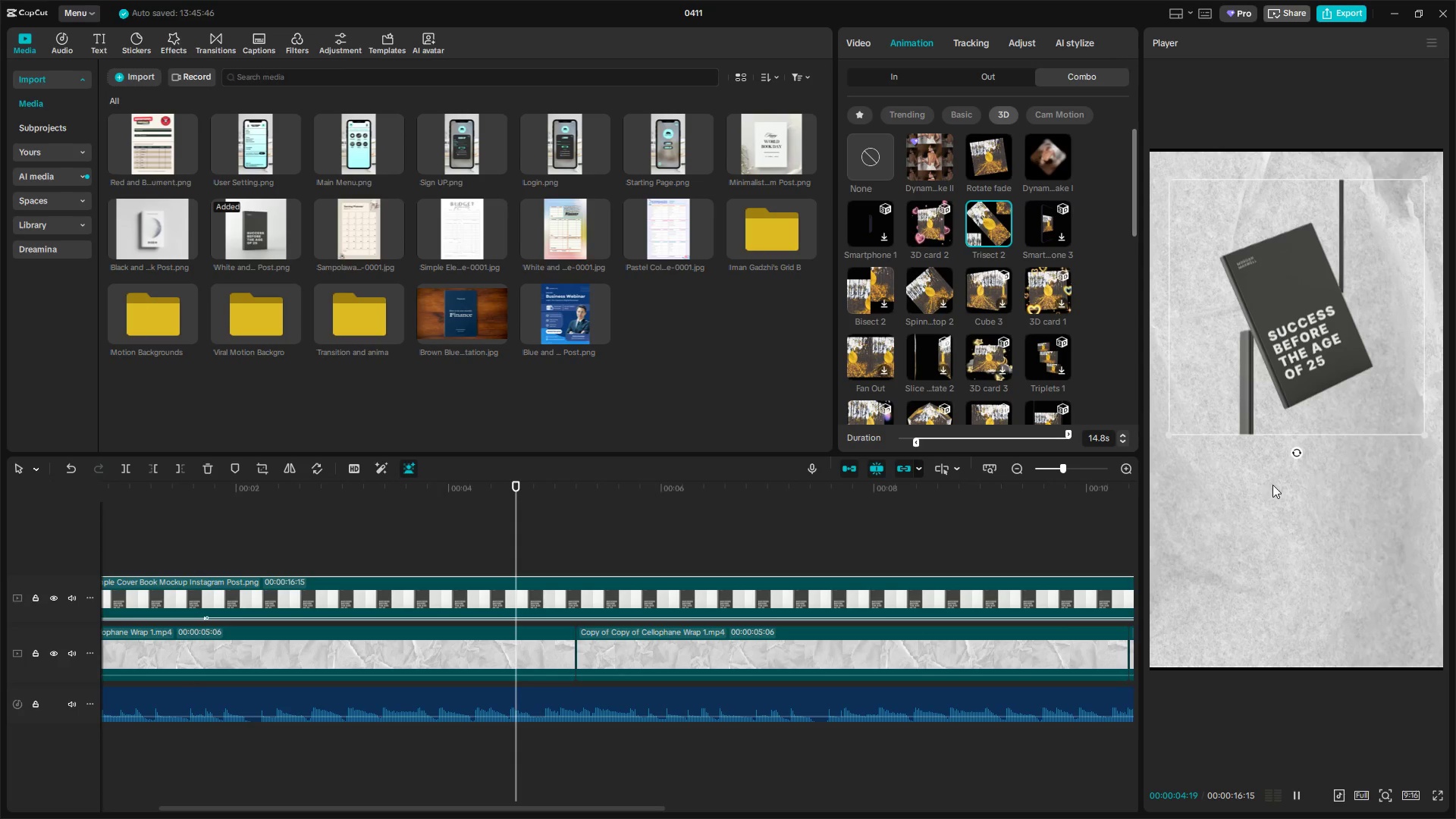 
wait(7.52)
 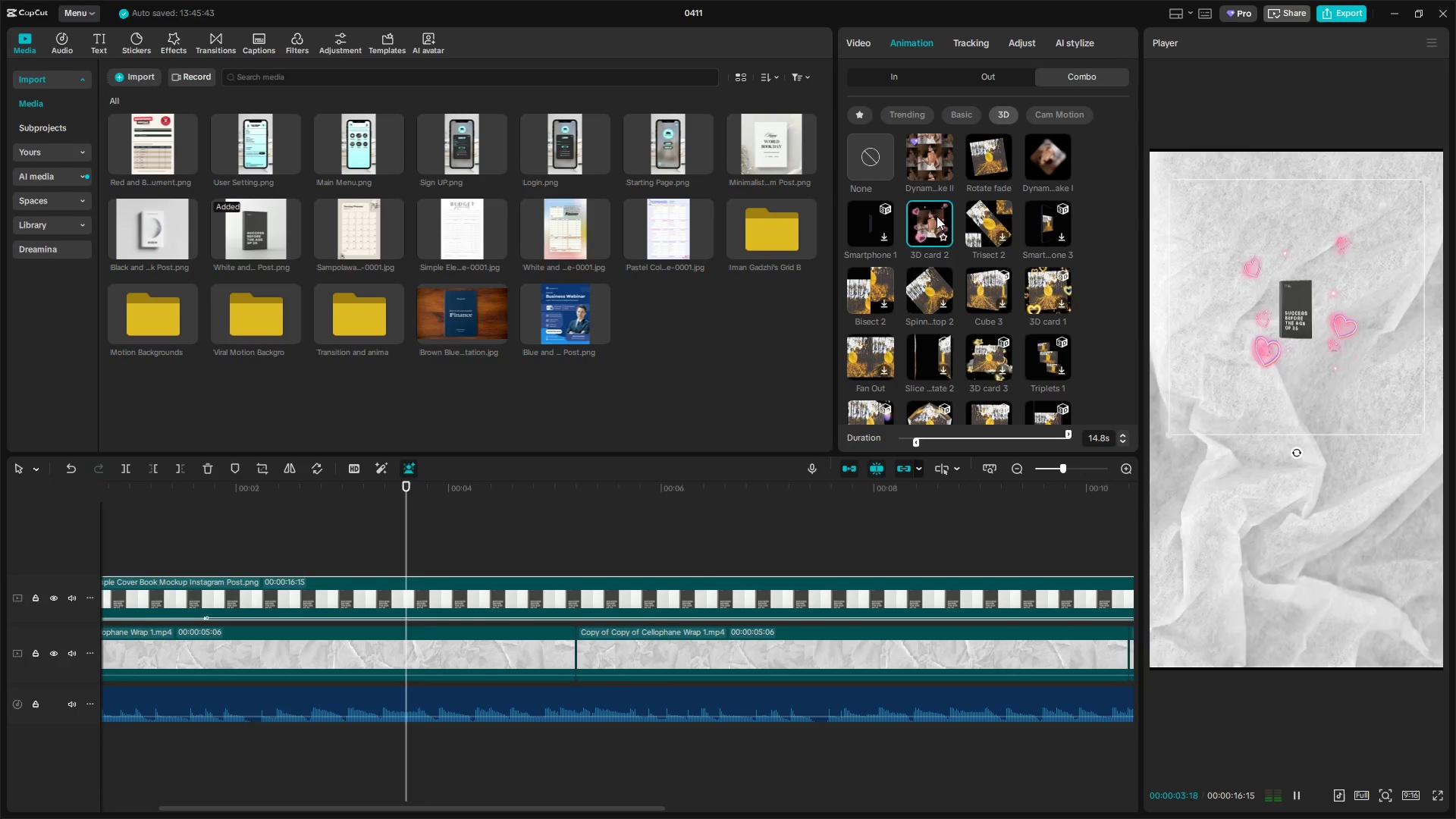 
left_click([982, 225])
 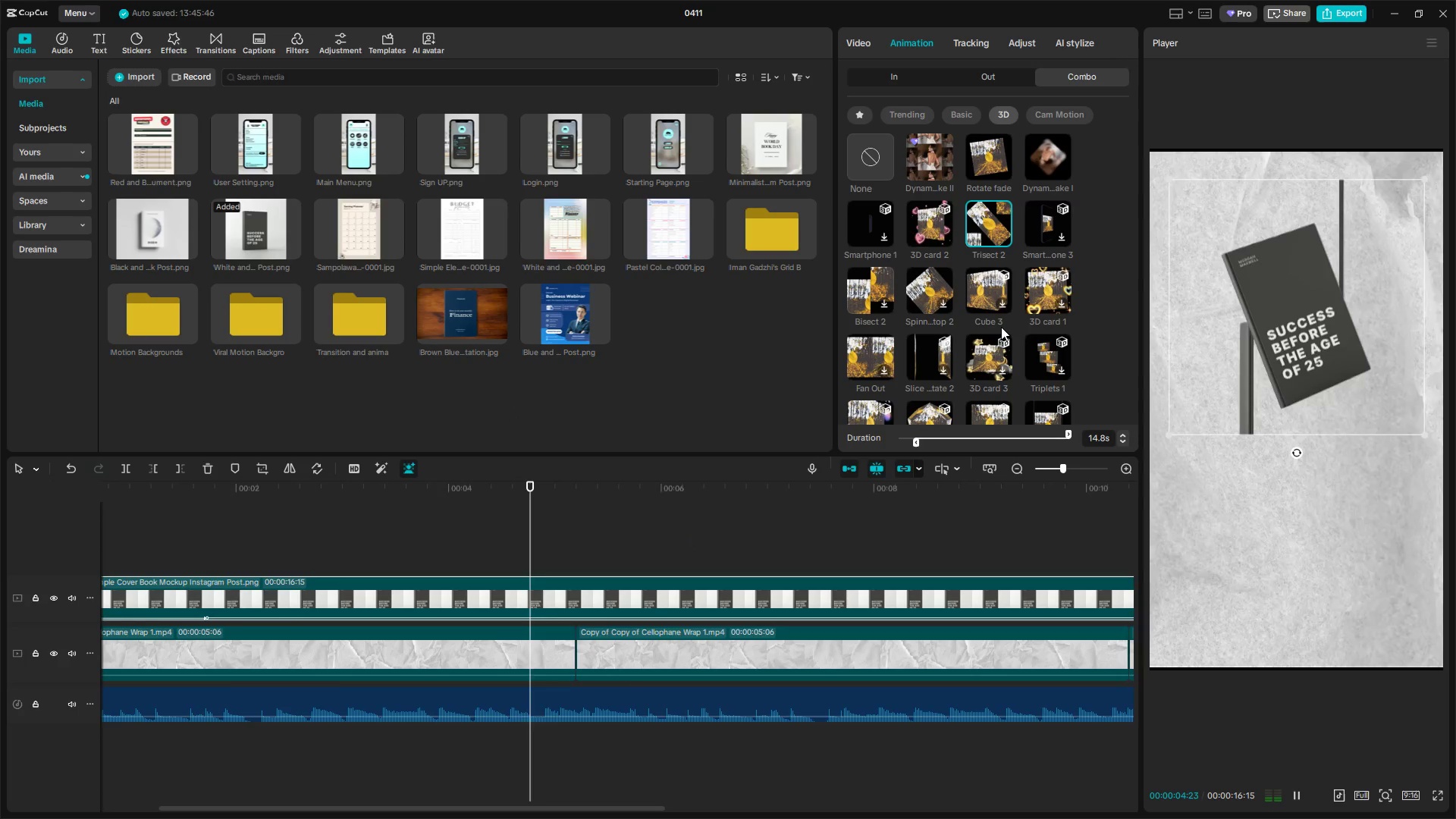 
wait(8.42)
 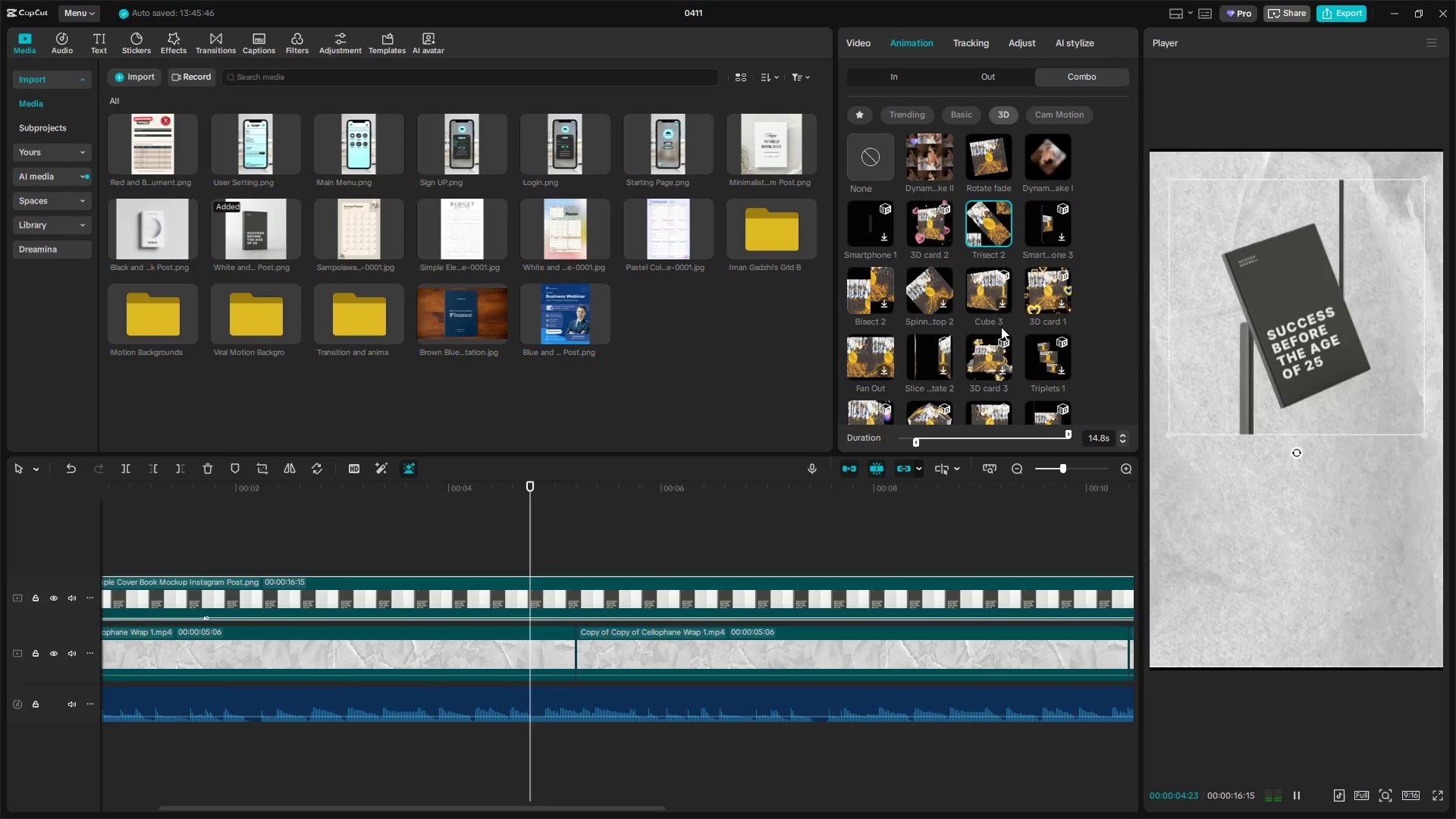 
left_click([916, 291])
 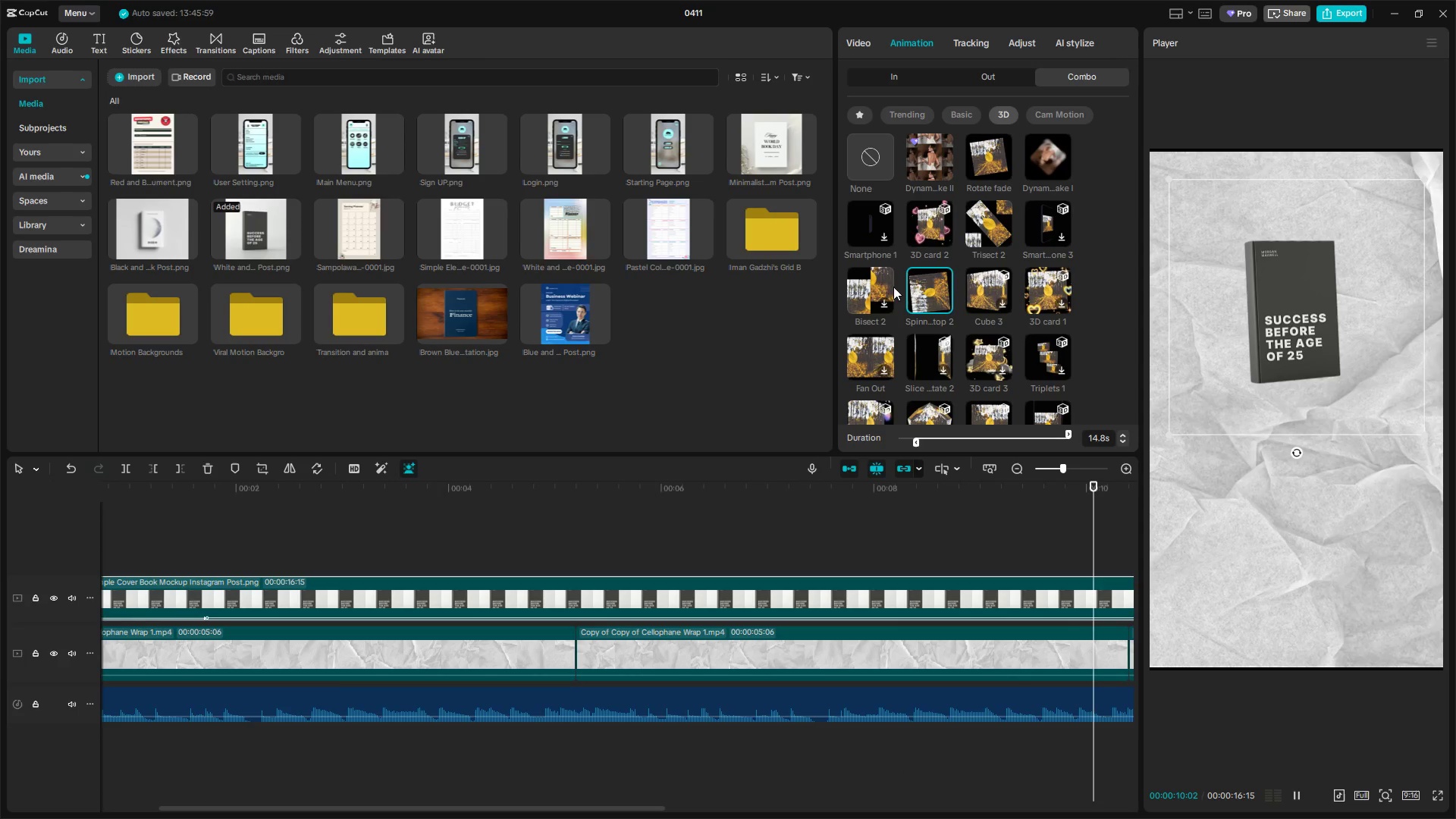 
left_click([864, 279])
 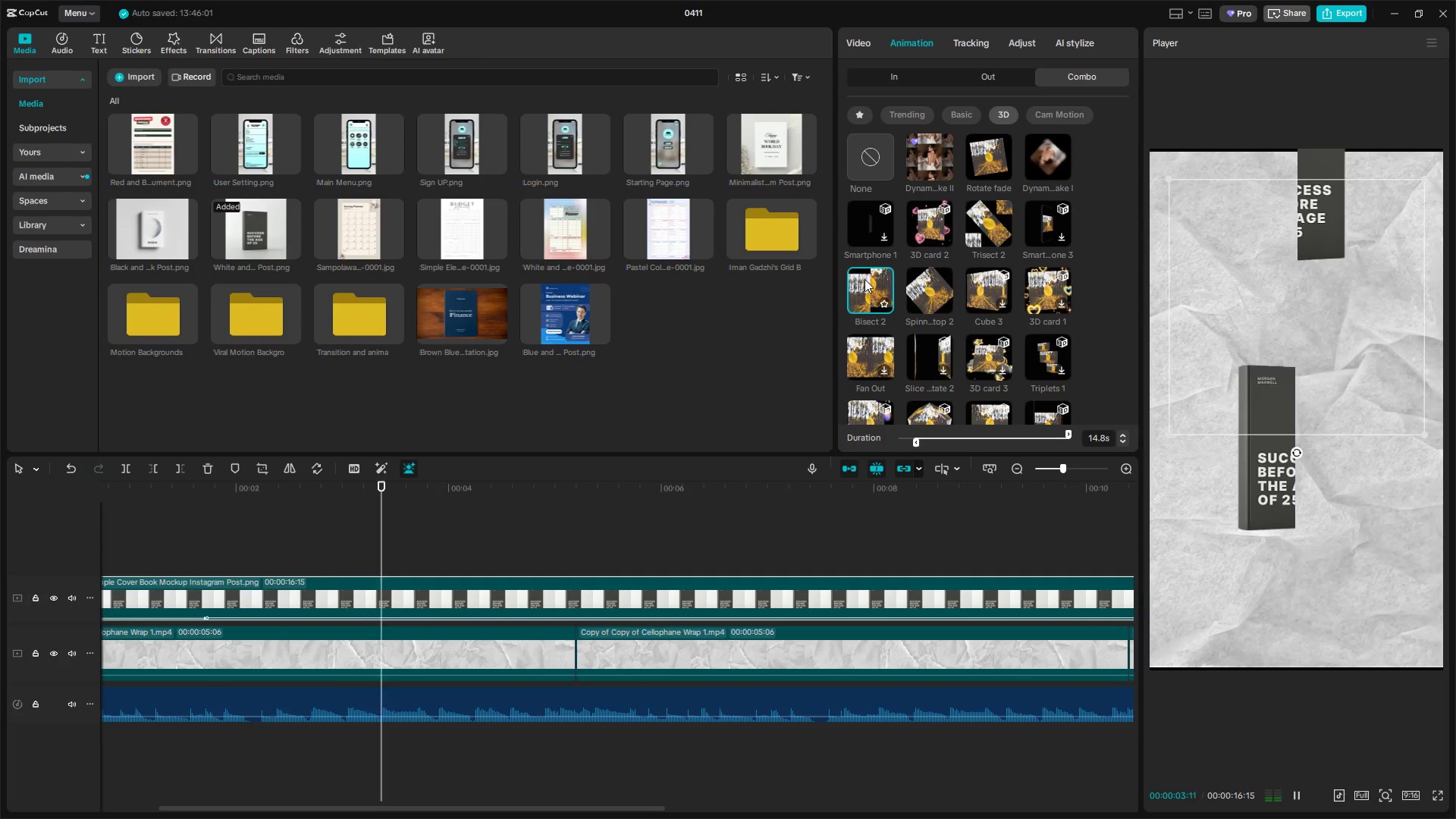 
left_click([872, 349])
 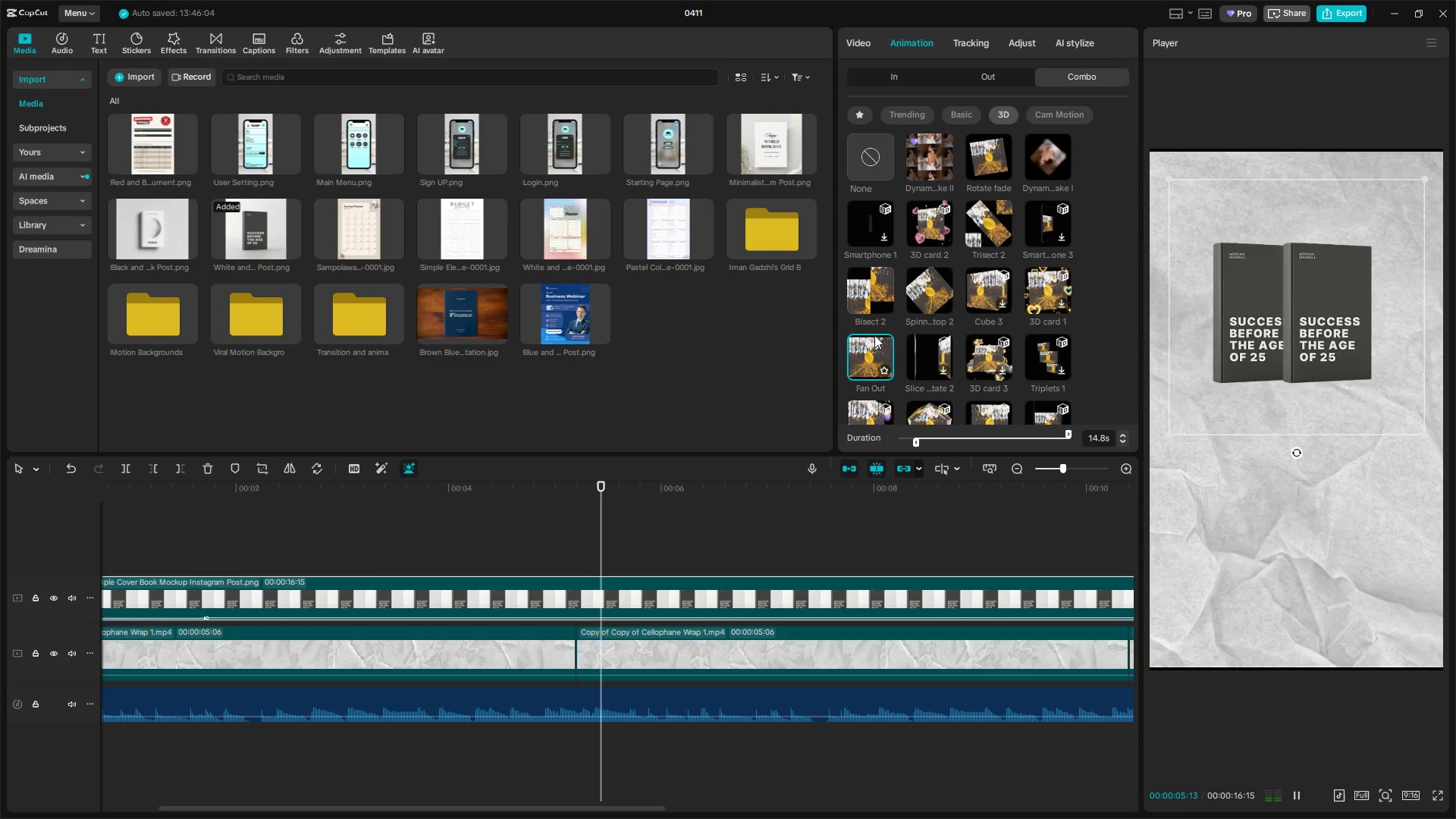 
wait(5.8)
 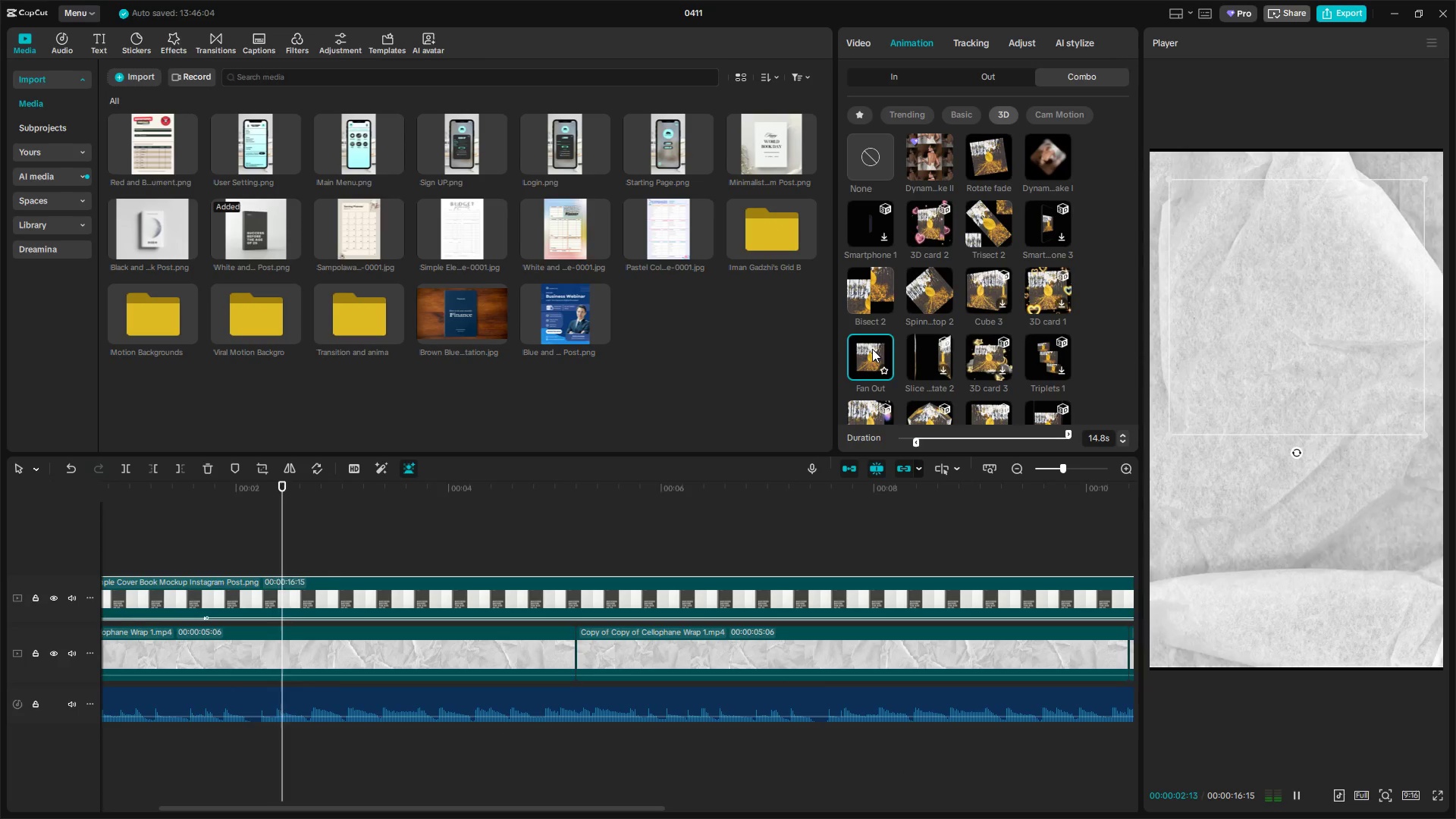 
left_click([999, 352])
 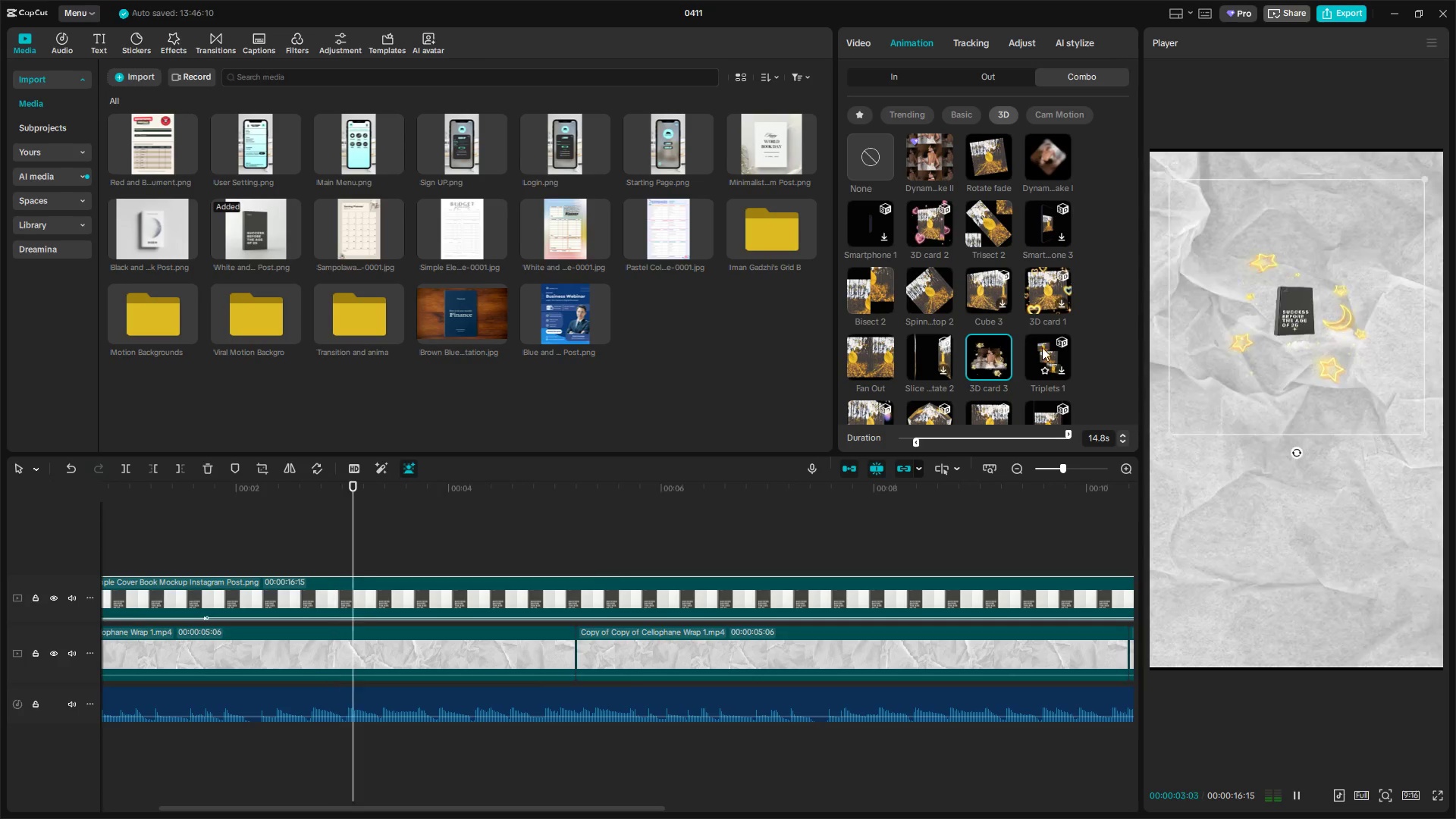 
left_click([1055, 346])
 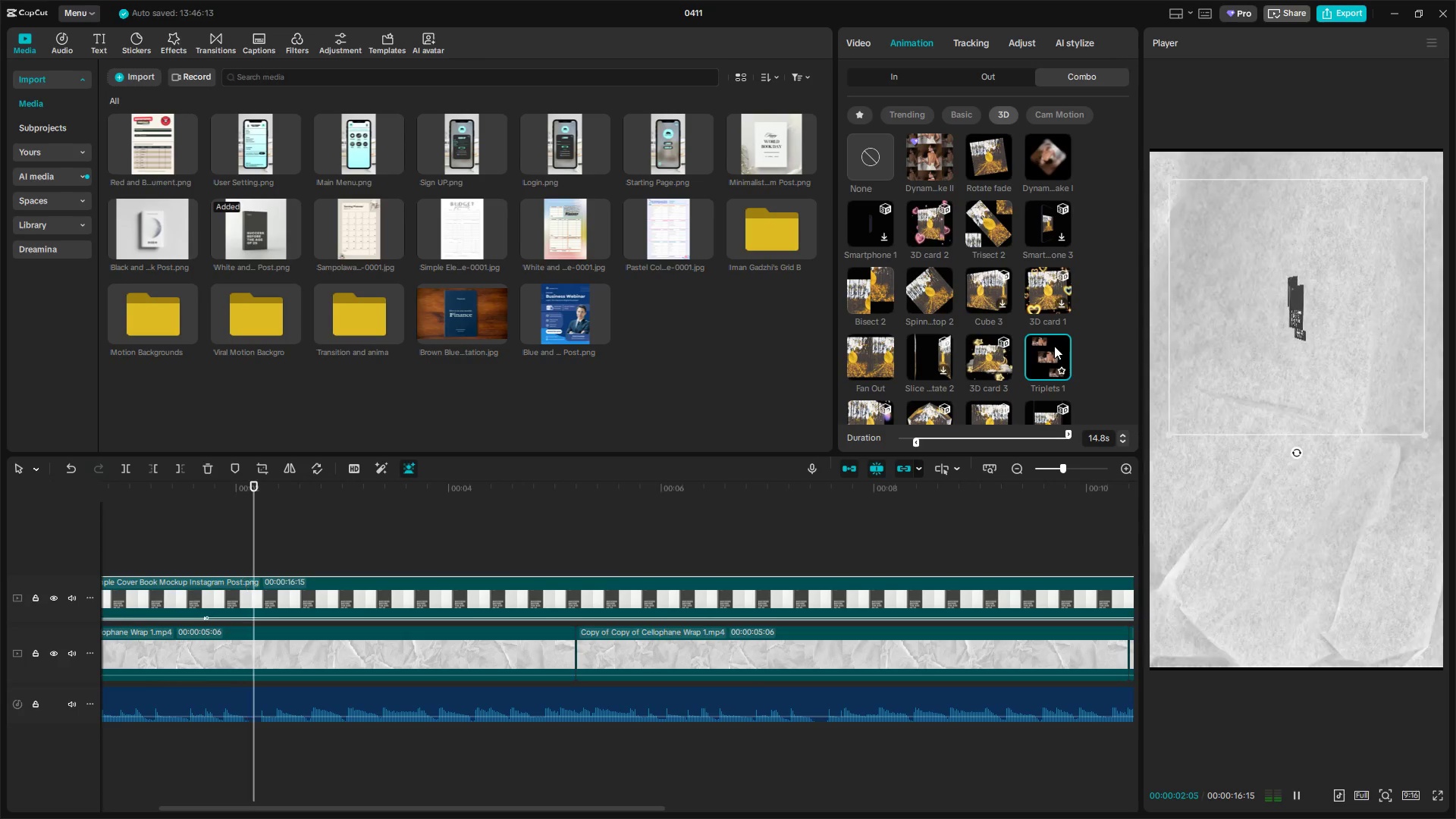 
scroll: coordinate [1051, 346], scroll_direction: up, amount: 2.0
 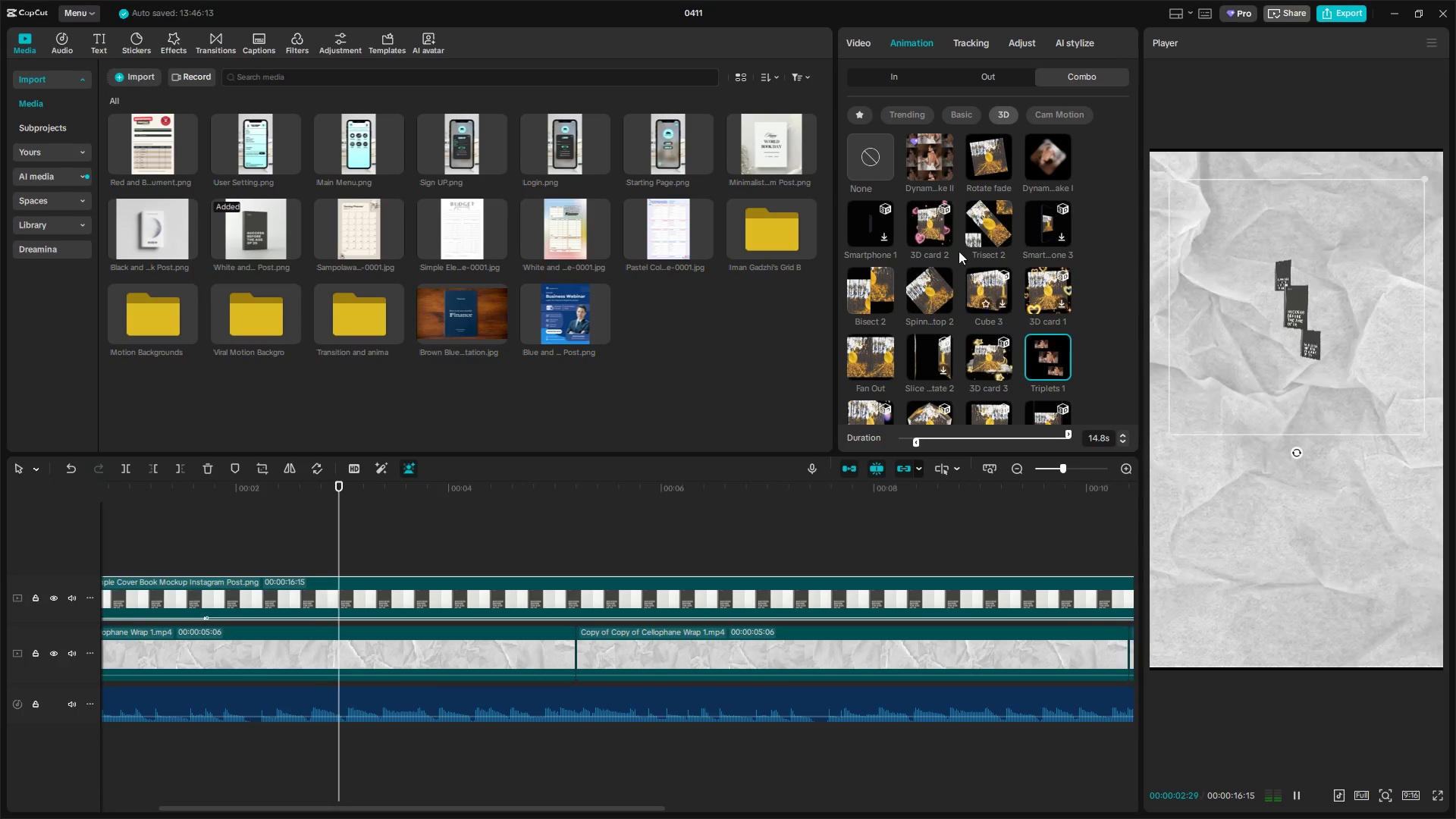 
left_click([929, 153])
 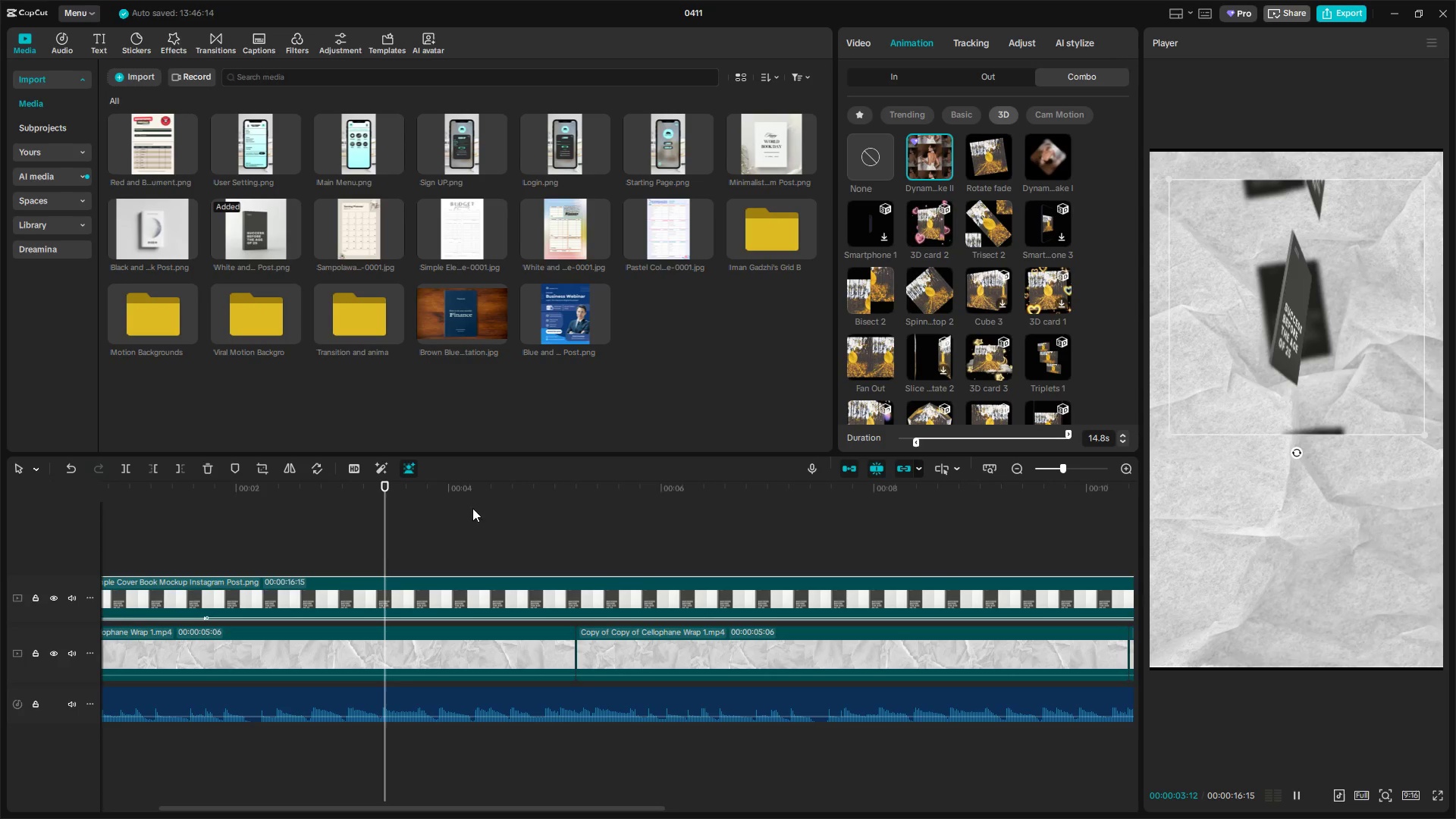 
left_click([202, 553])
 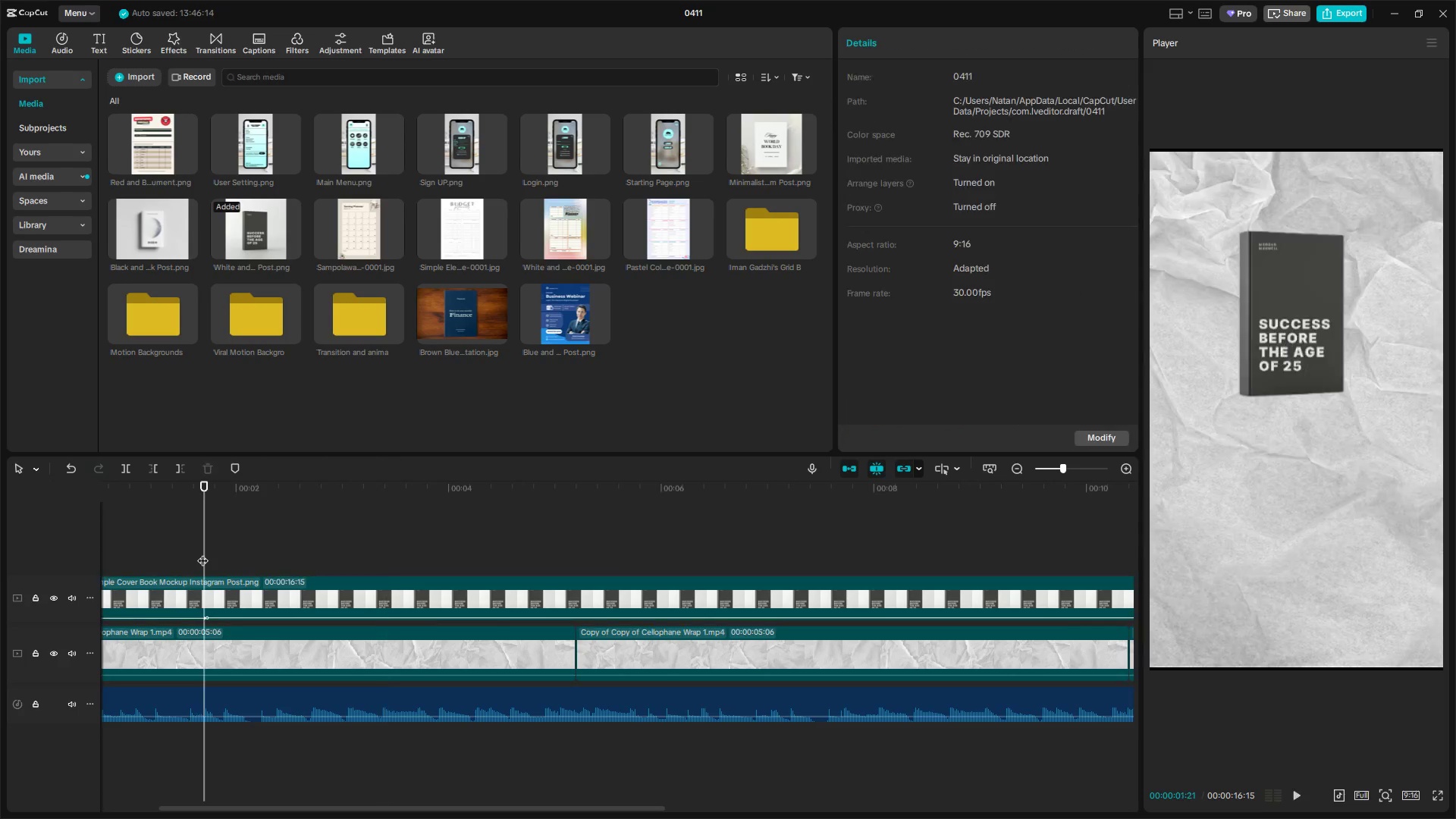 
left_click_drag(start_coordinate=[202, 553], to_coordinate=[2, 552])
 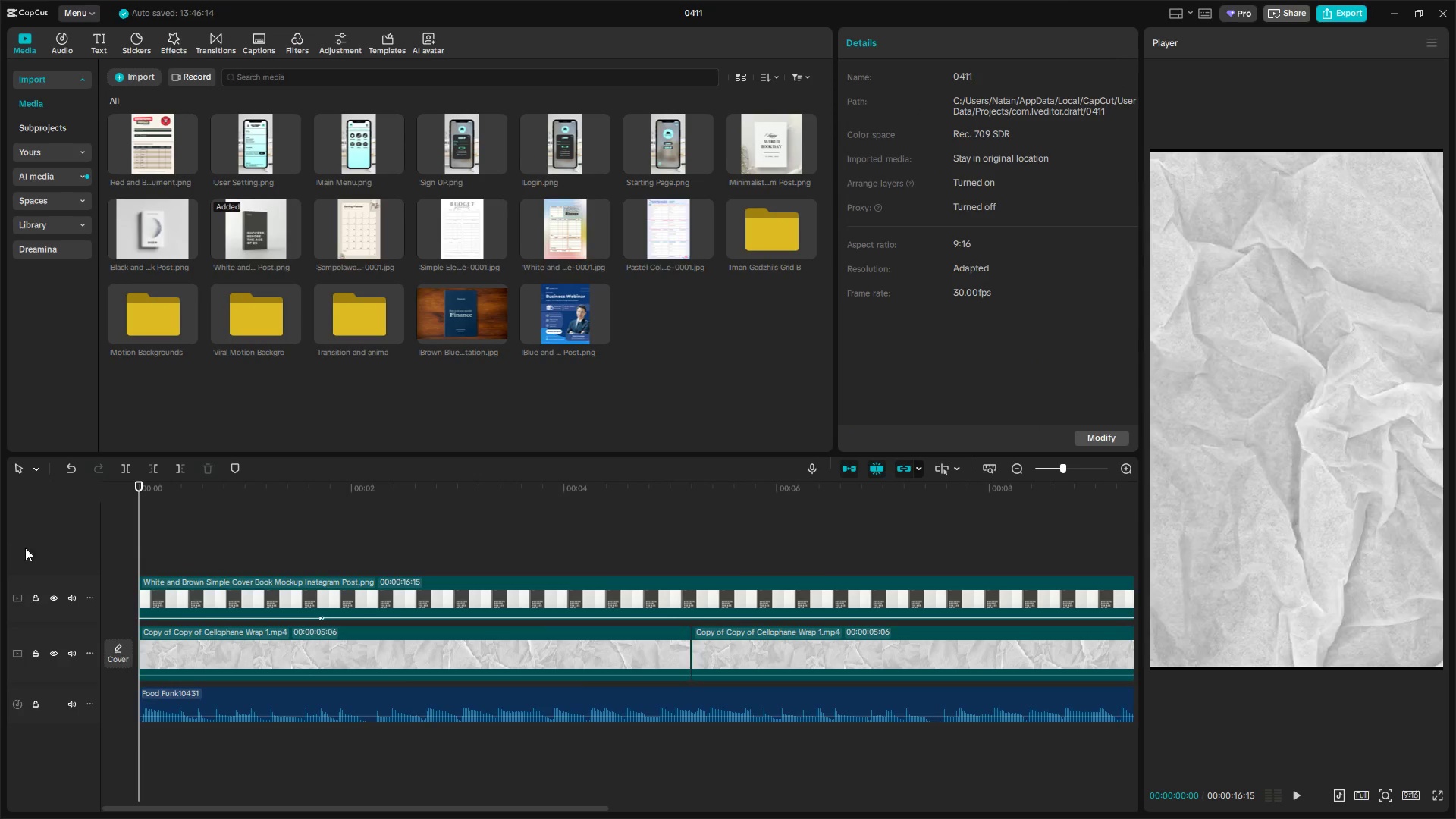 
key(Space)
 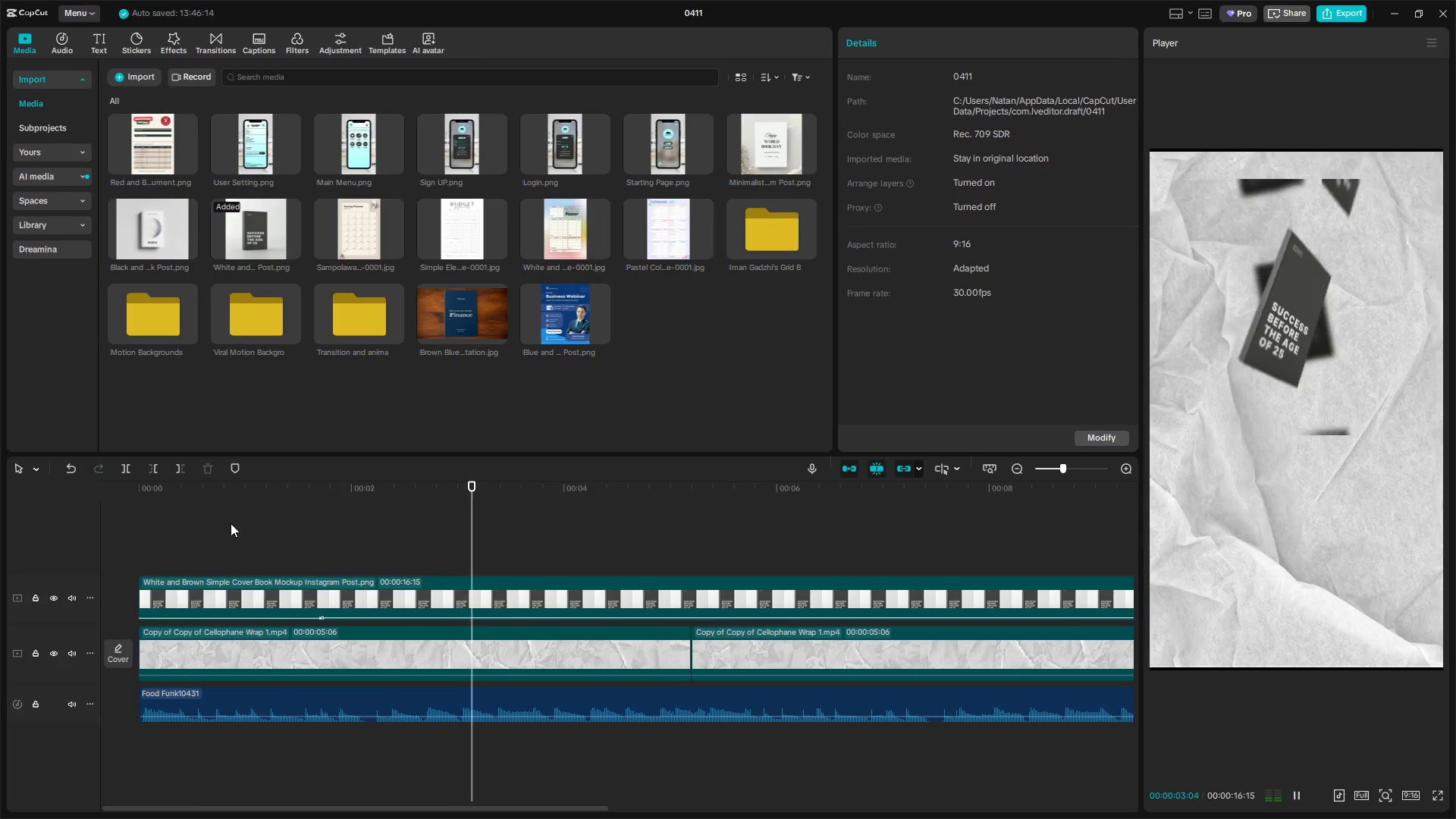 
key(Space)
 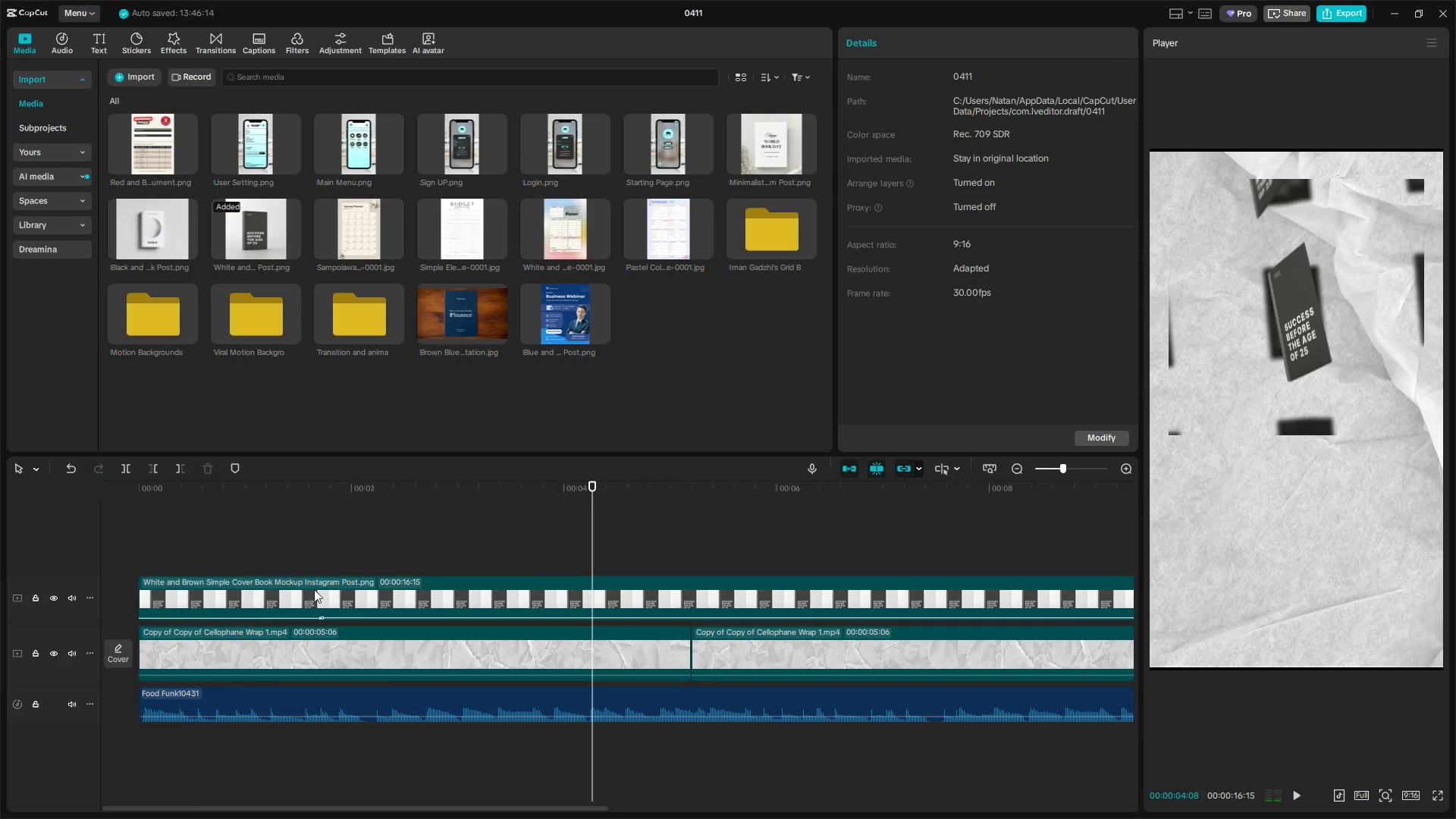 
left_click([344, 601])
 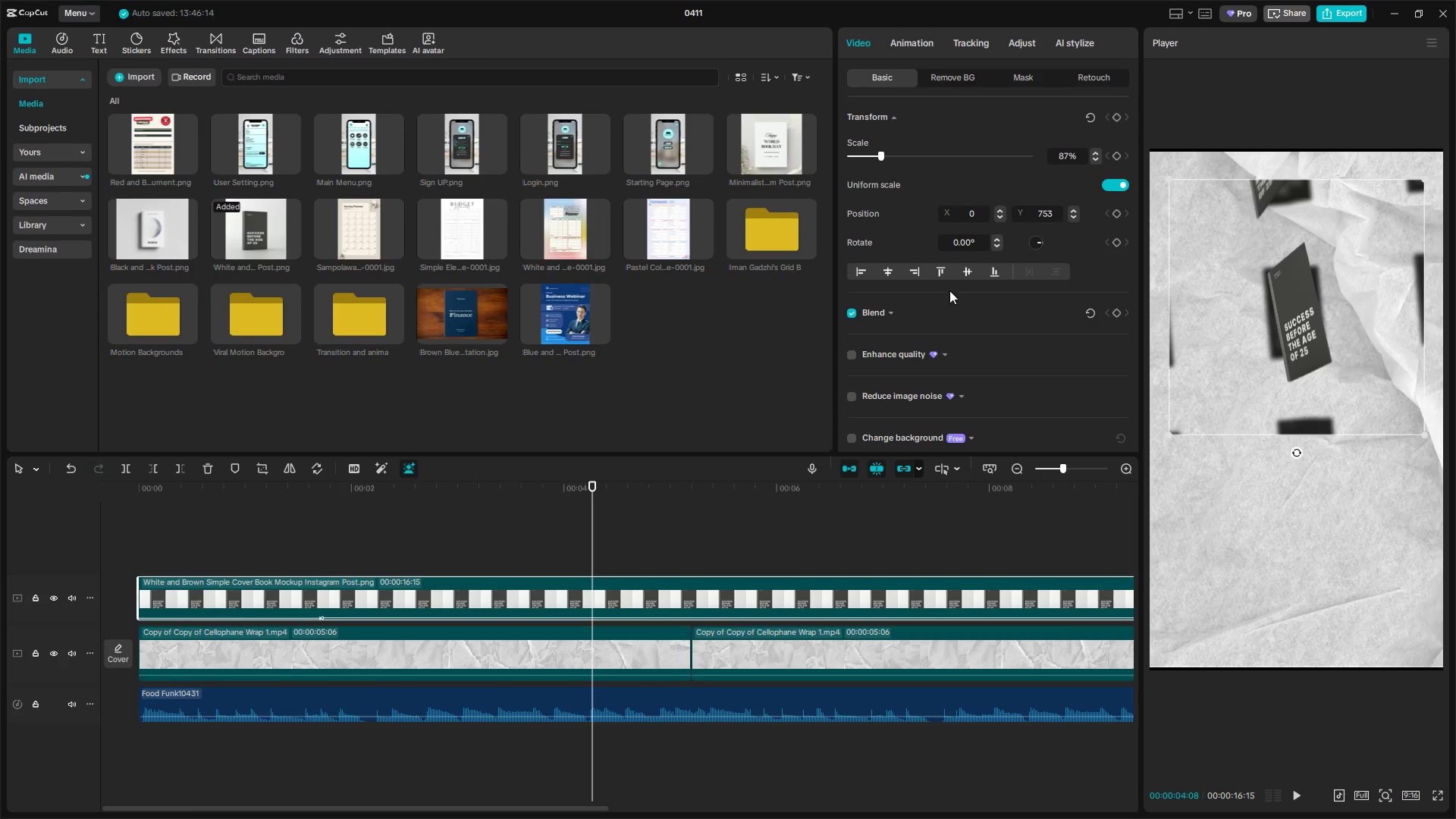 
left_click([913, 47])
 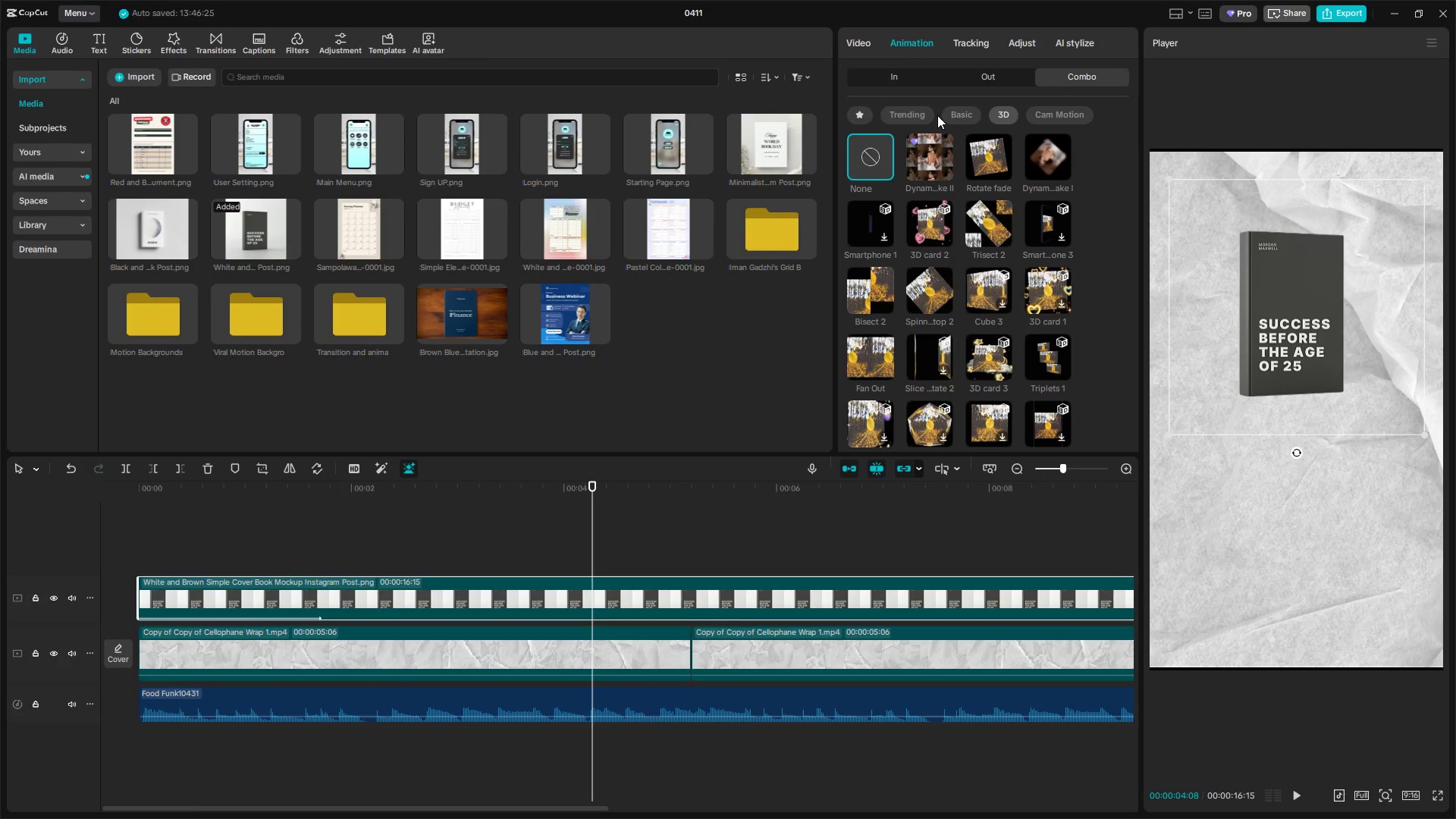 
left_click([860, 43])
 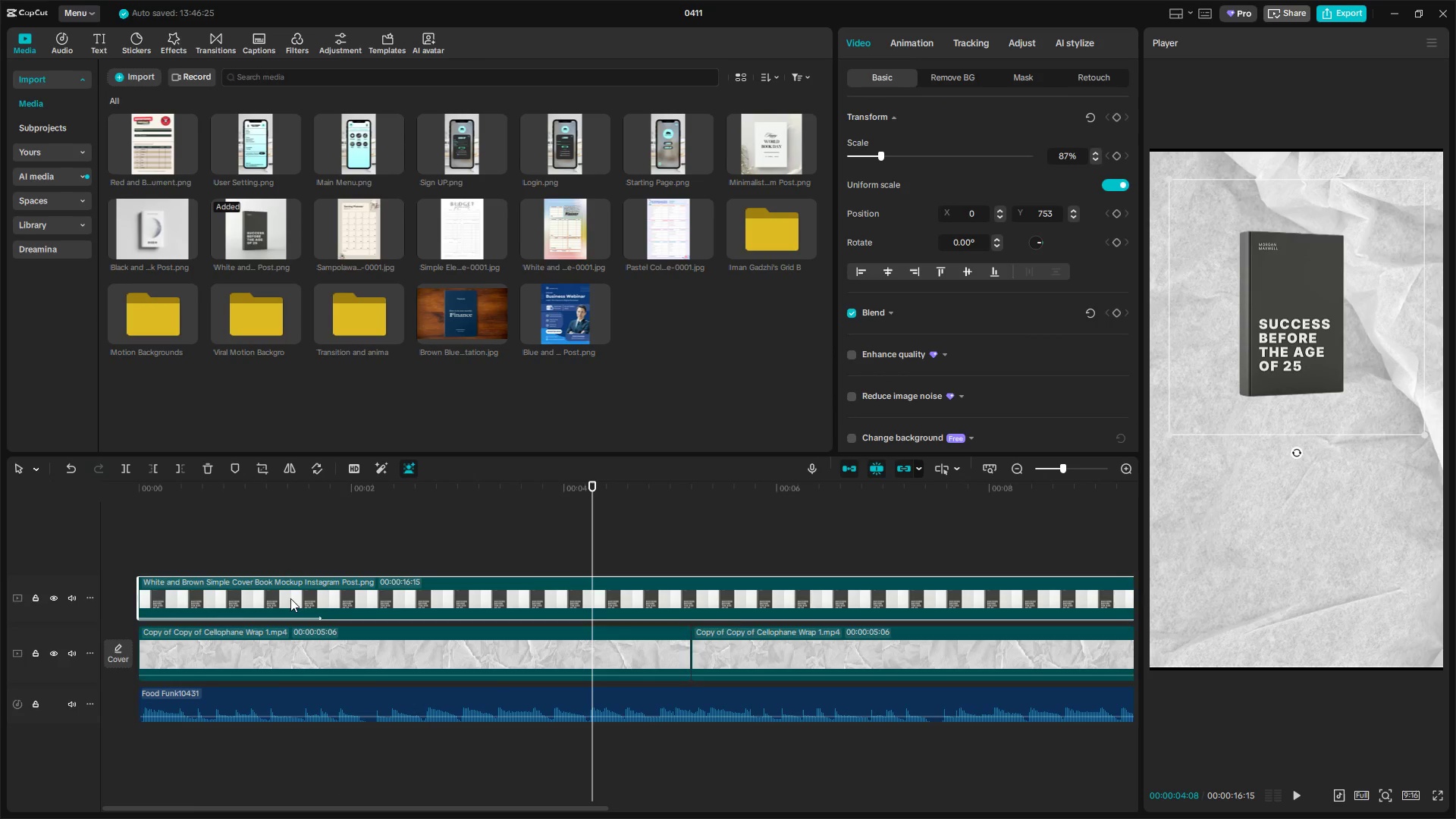 
key(Space)
 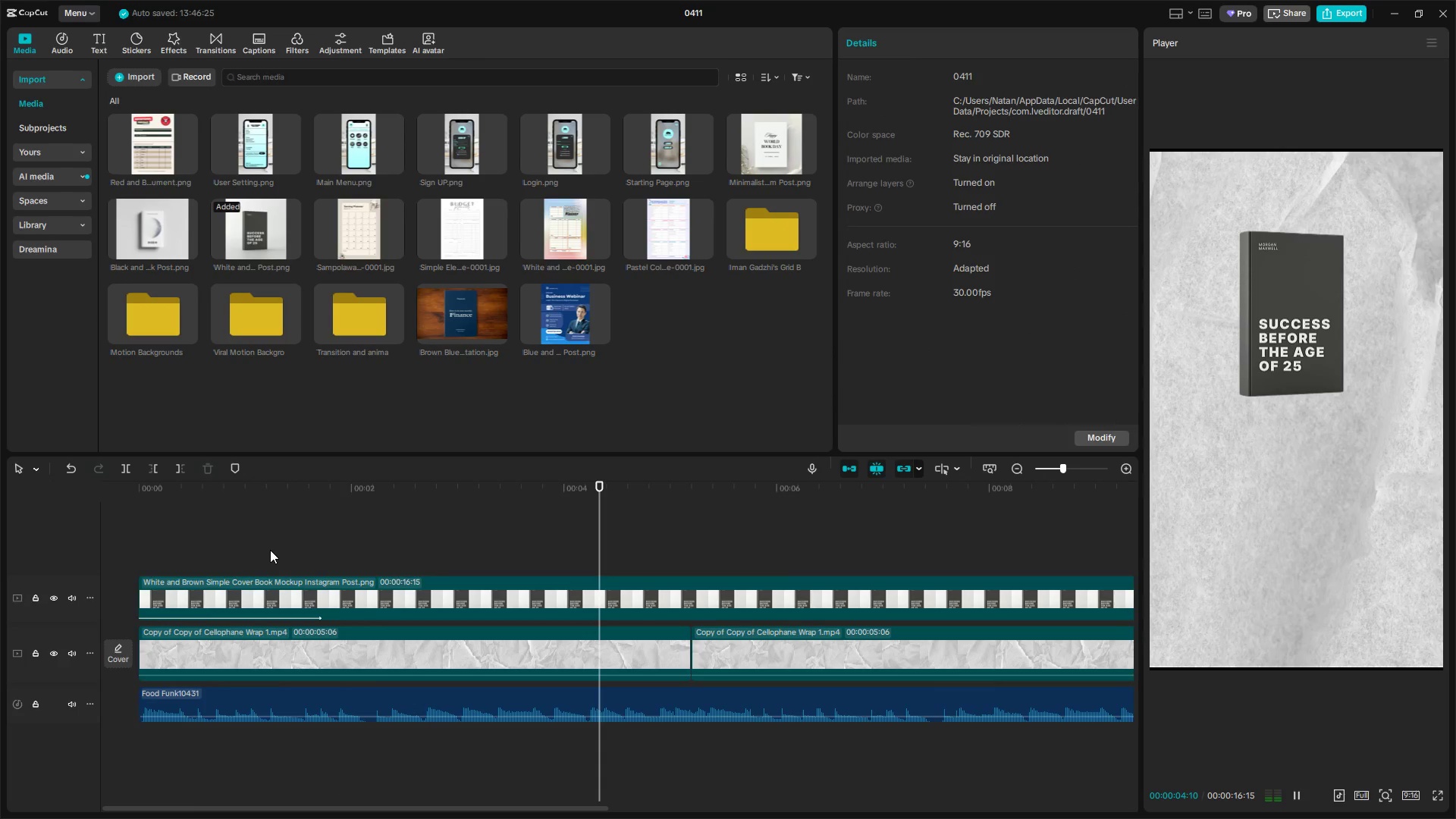 
left_click([271, 550])
 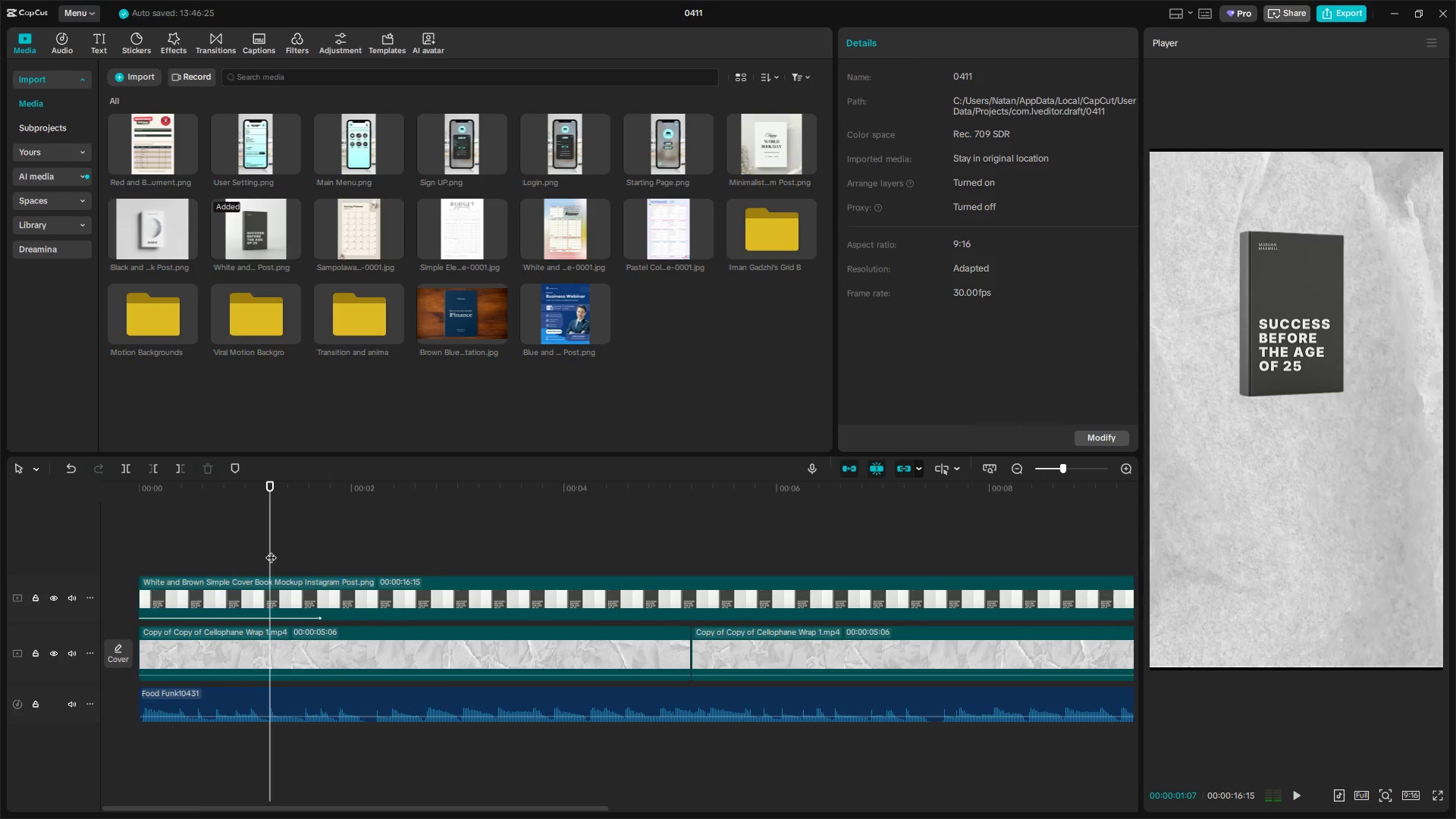 
key(Space)
 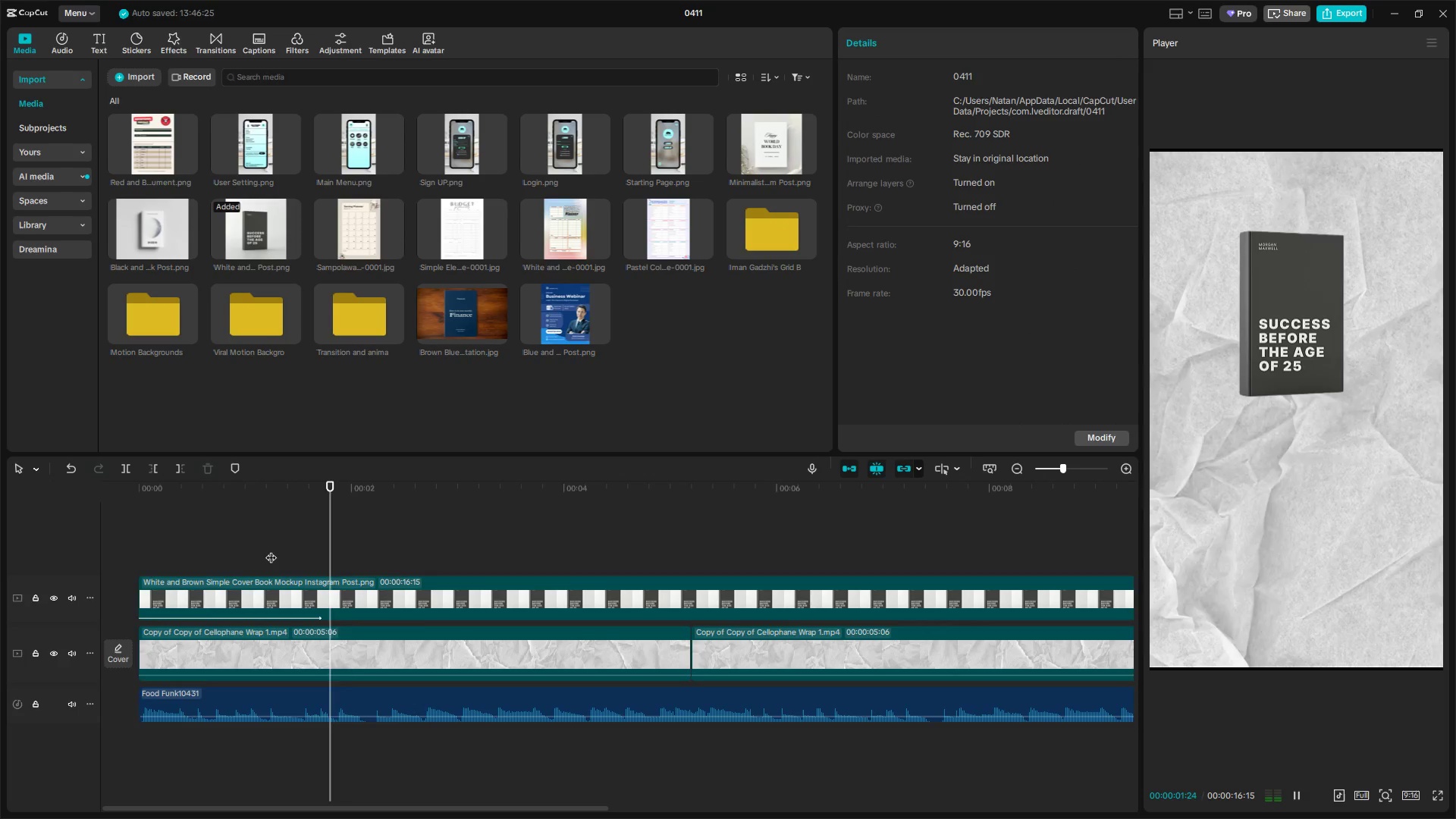 
key(Space)
 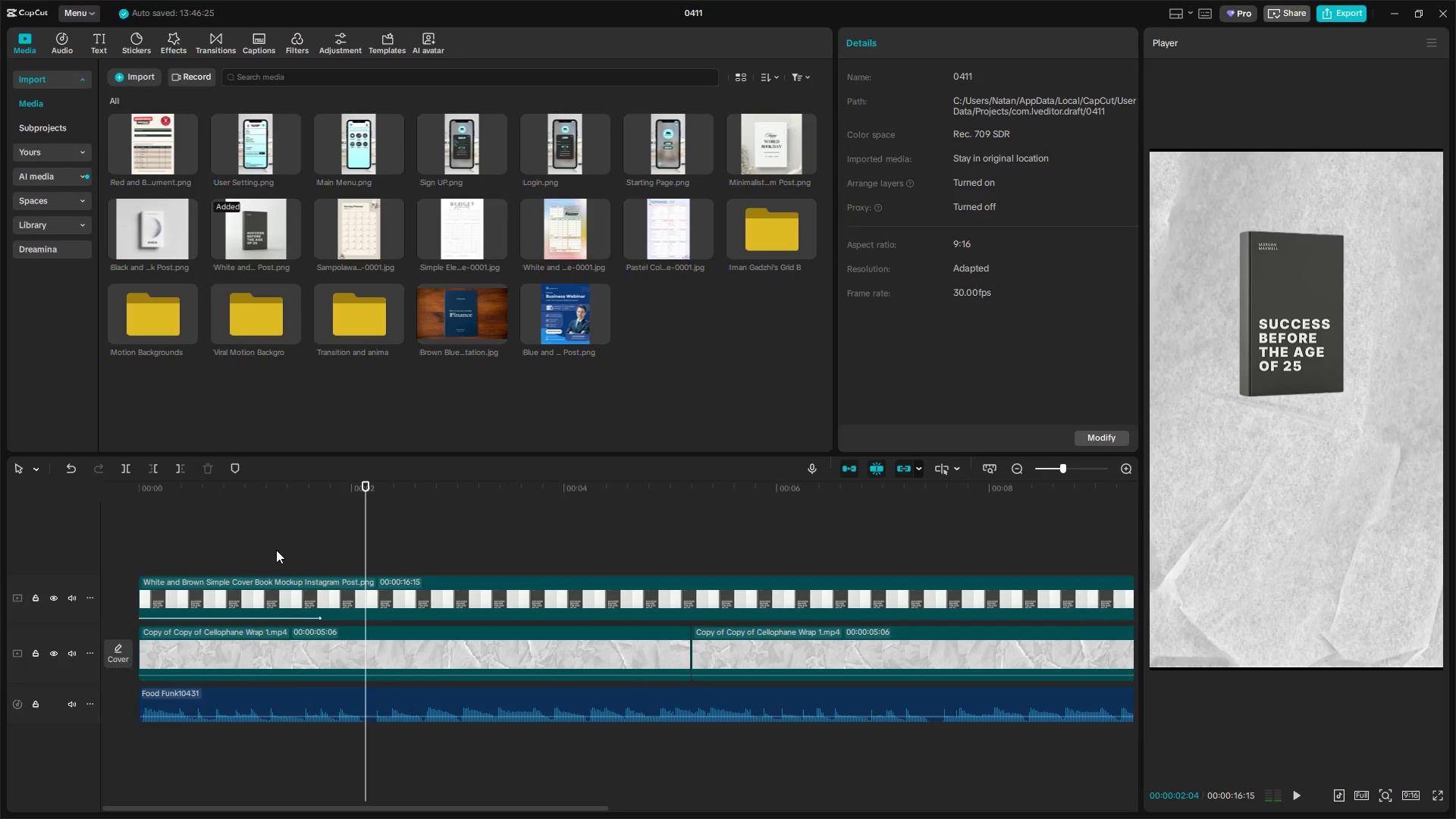 
key(Alt+AltLeft)
 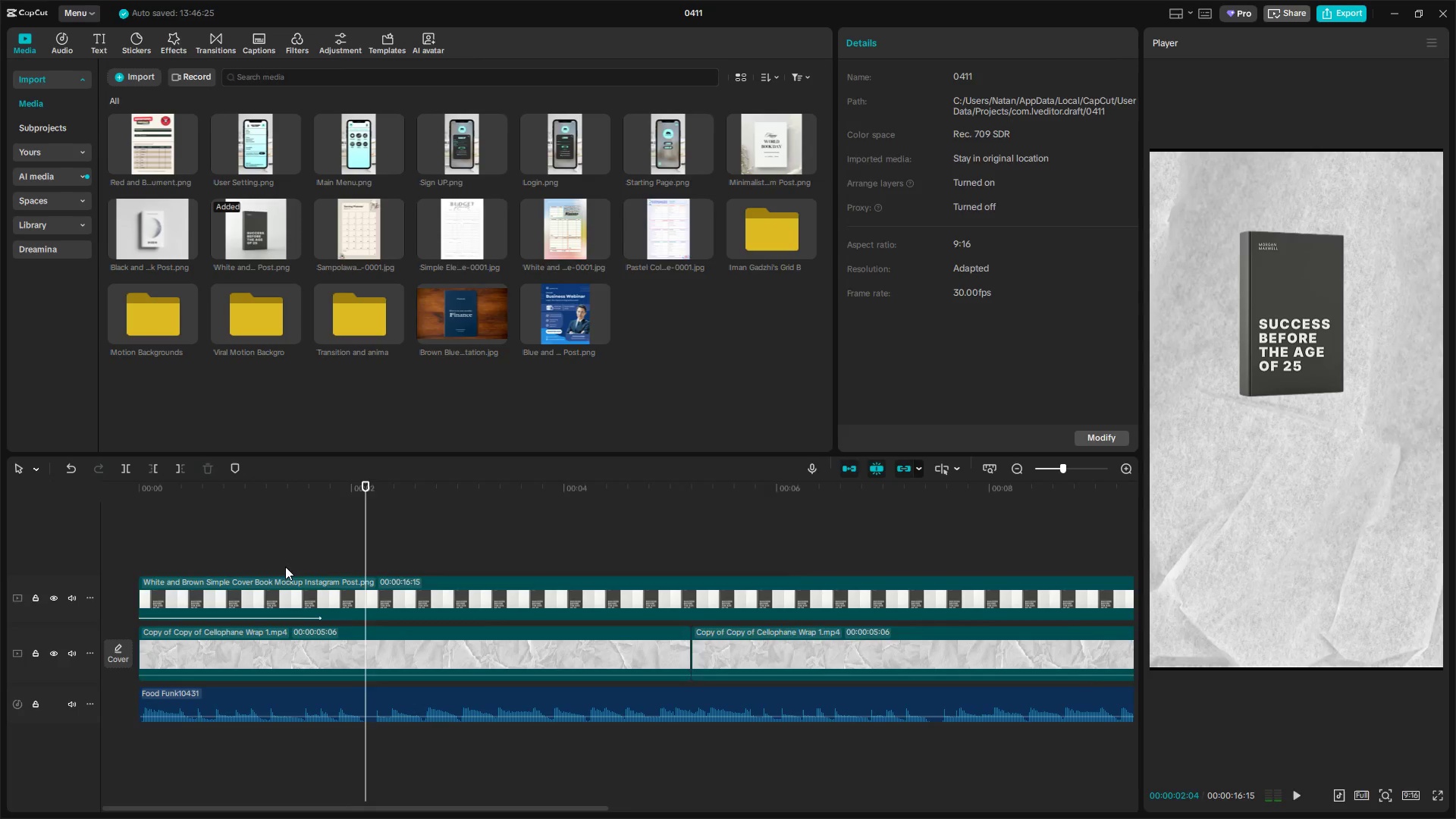 
key(Space)
 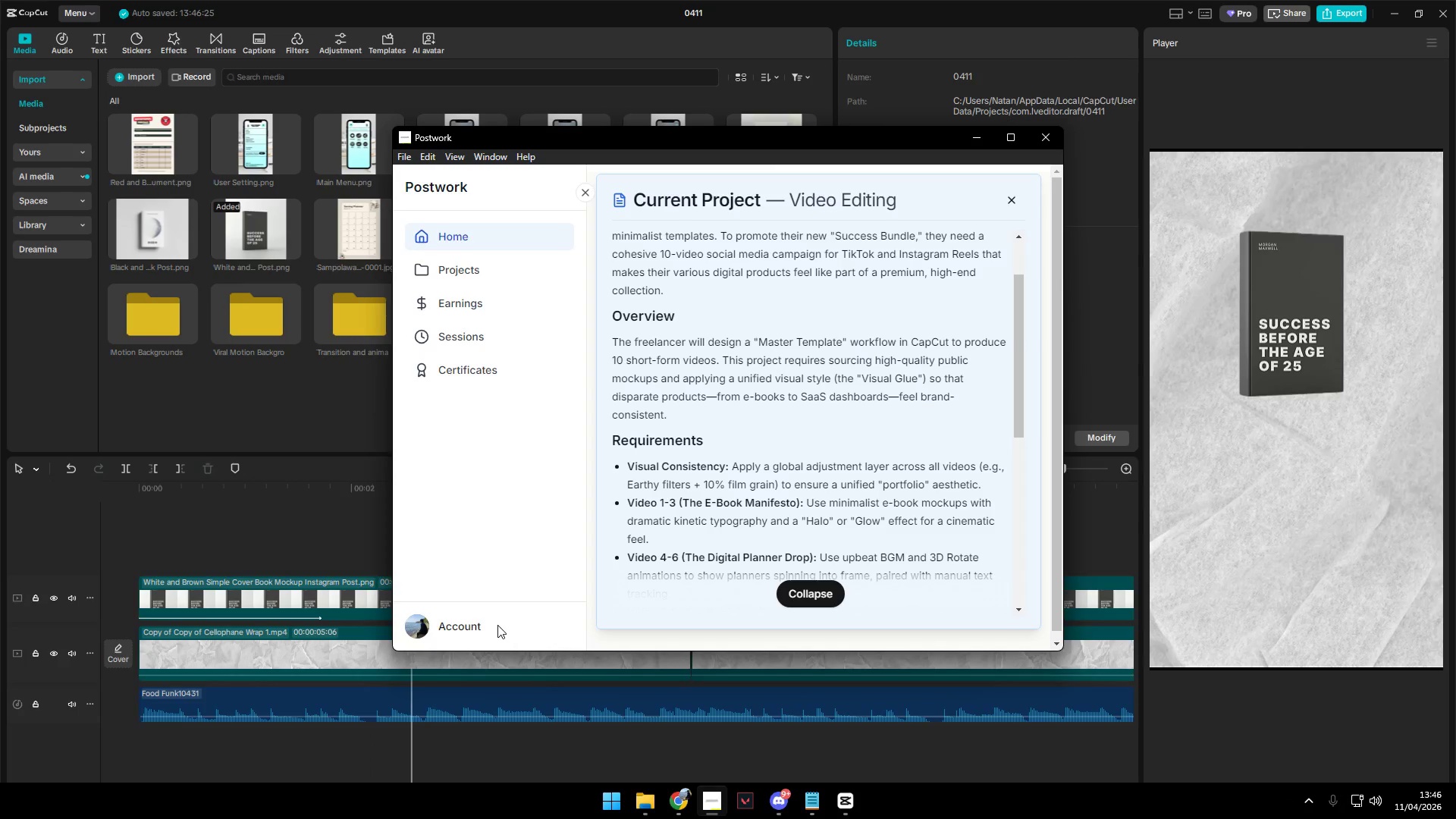 
key(Alt+Tab)